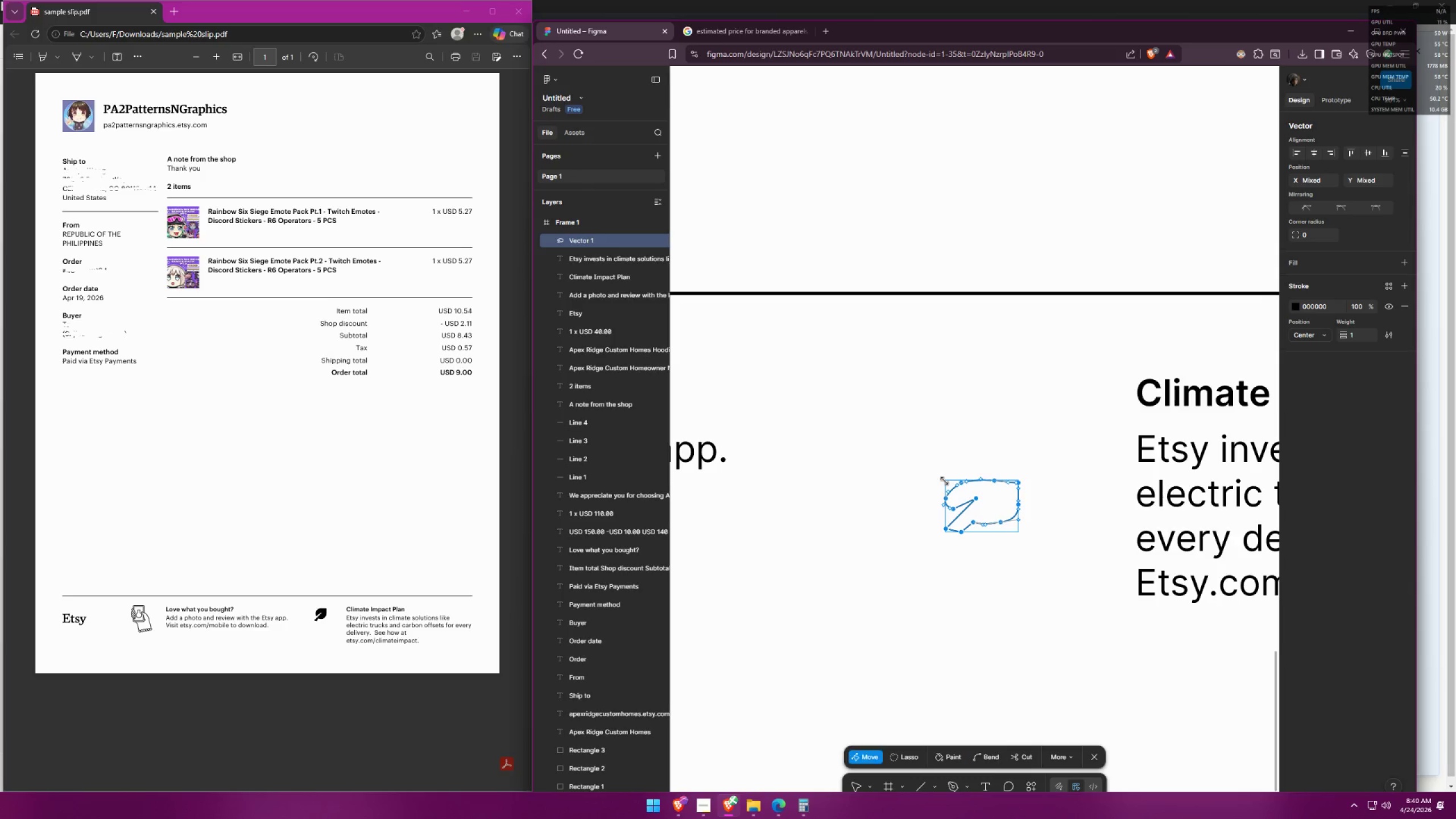 
left_click_drag(start_coordinate=[945, 481], to_coordinate=[990, 502])
 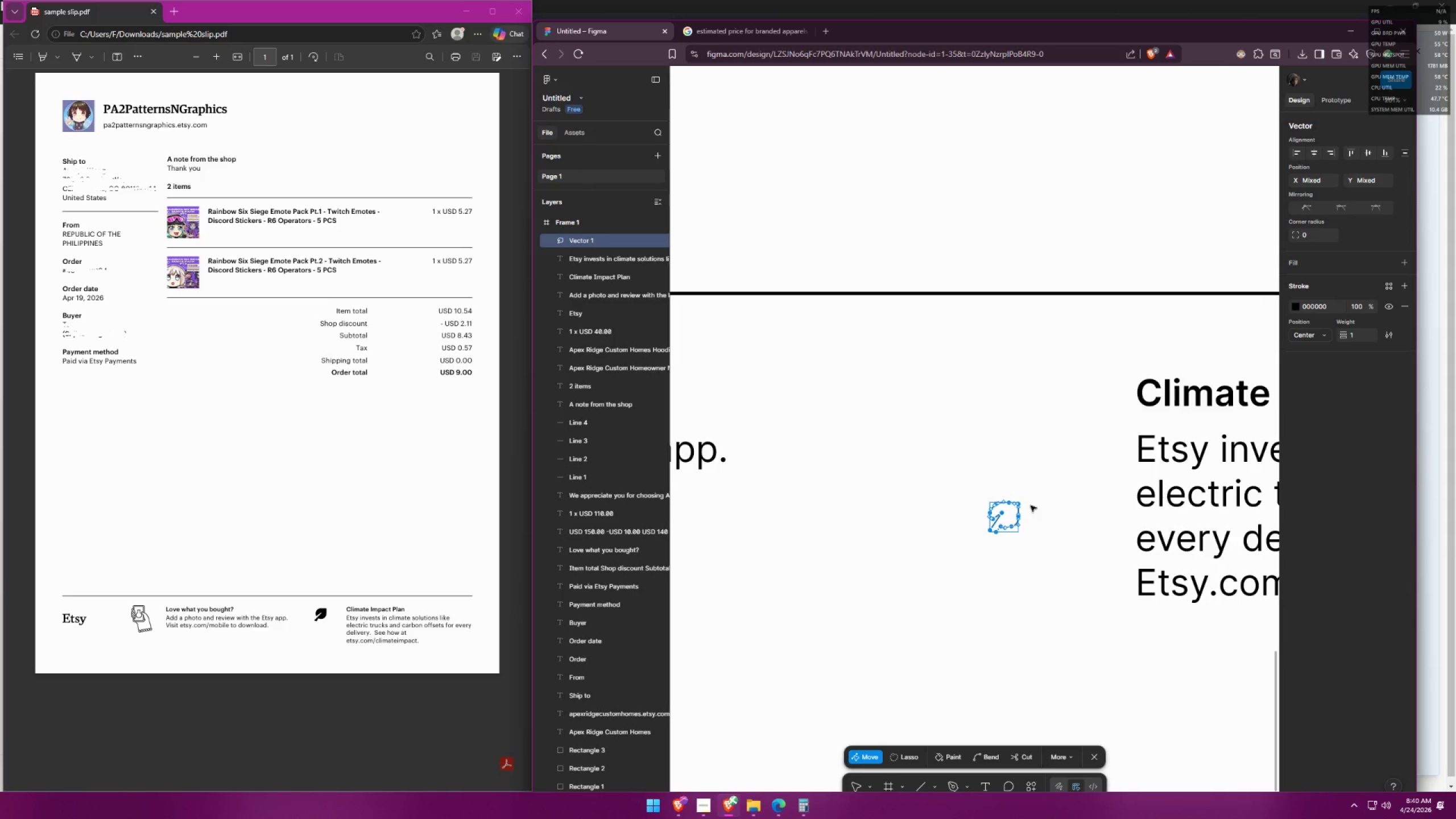 
left_click_drag(start_coordinate=[1020, 503], to_coordinate=[1025, 495])
 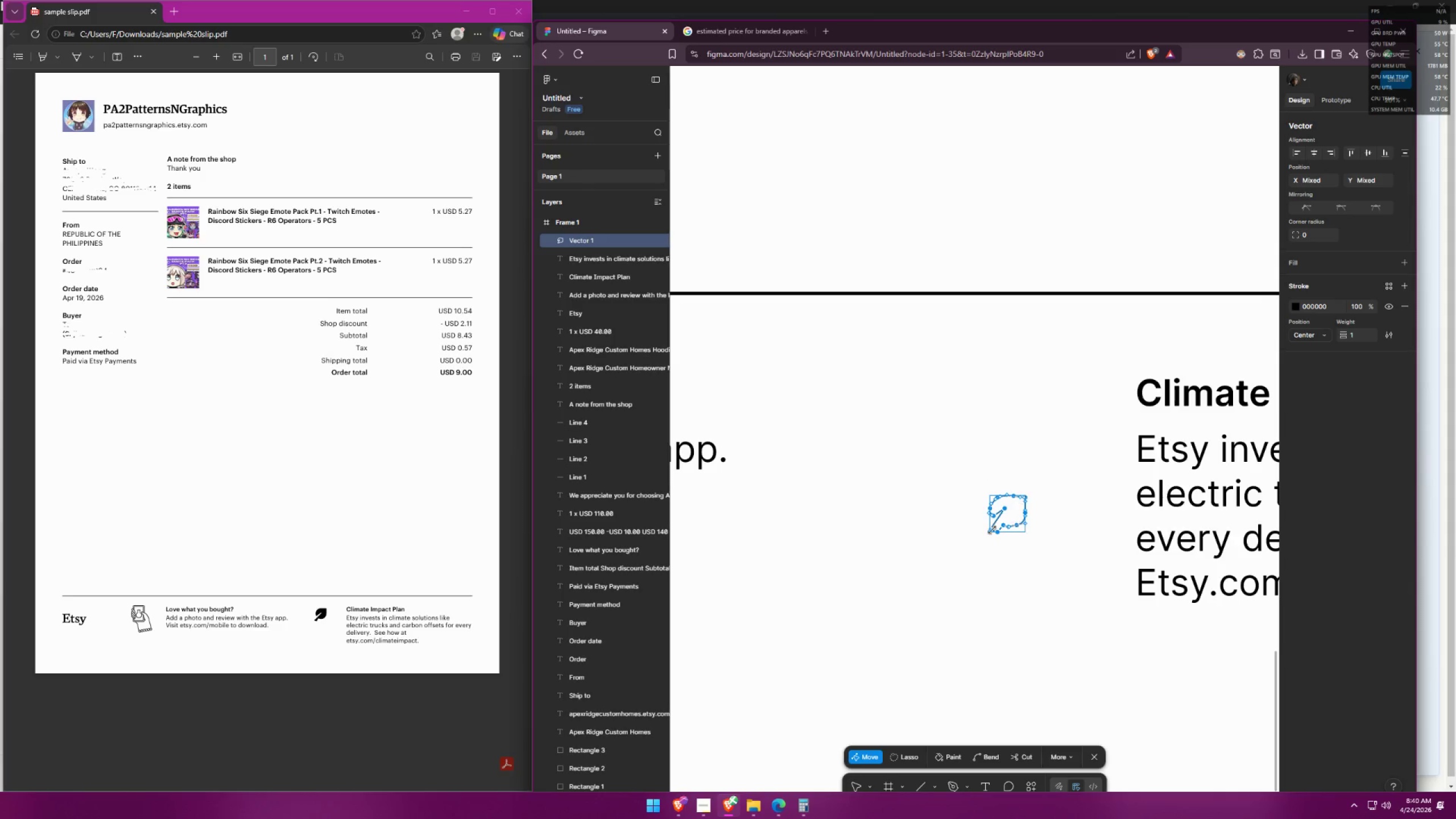 
left_click_drag(start_coordinate=[987, 531], to_coordinate=[982, 533])
 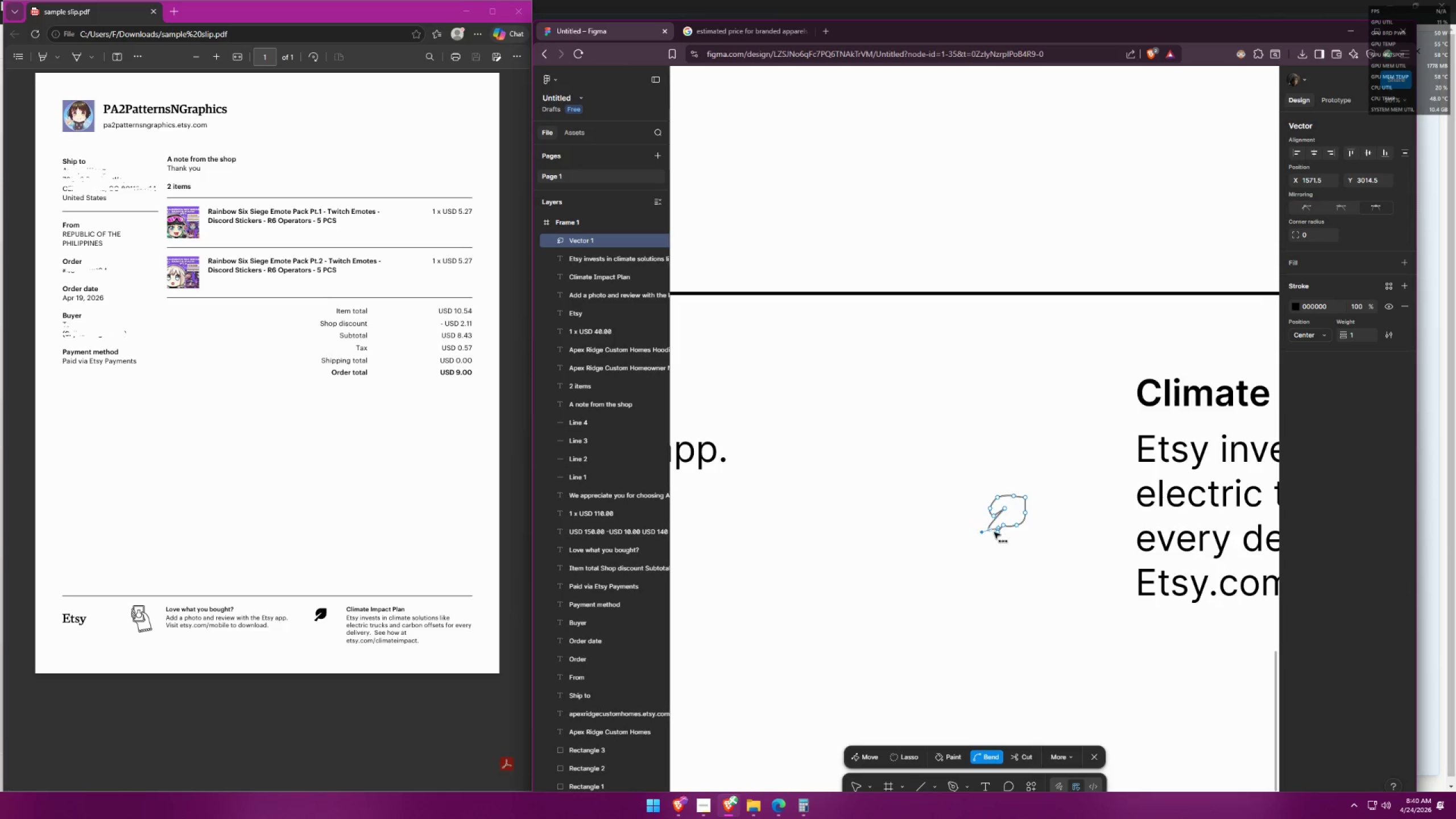 
key(Control+Z)
 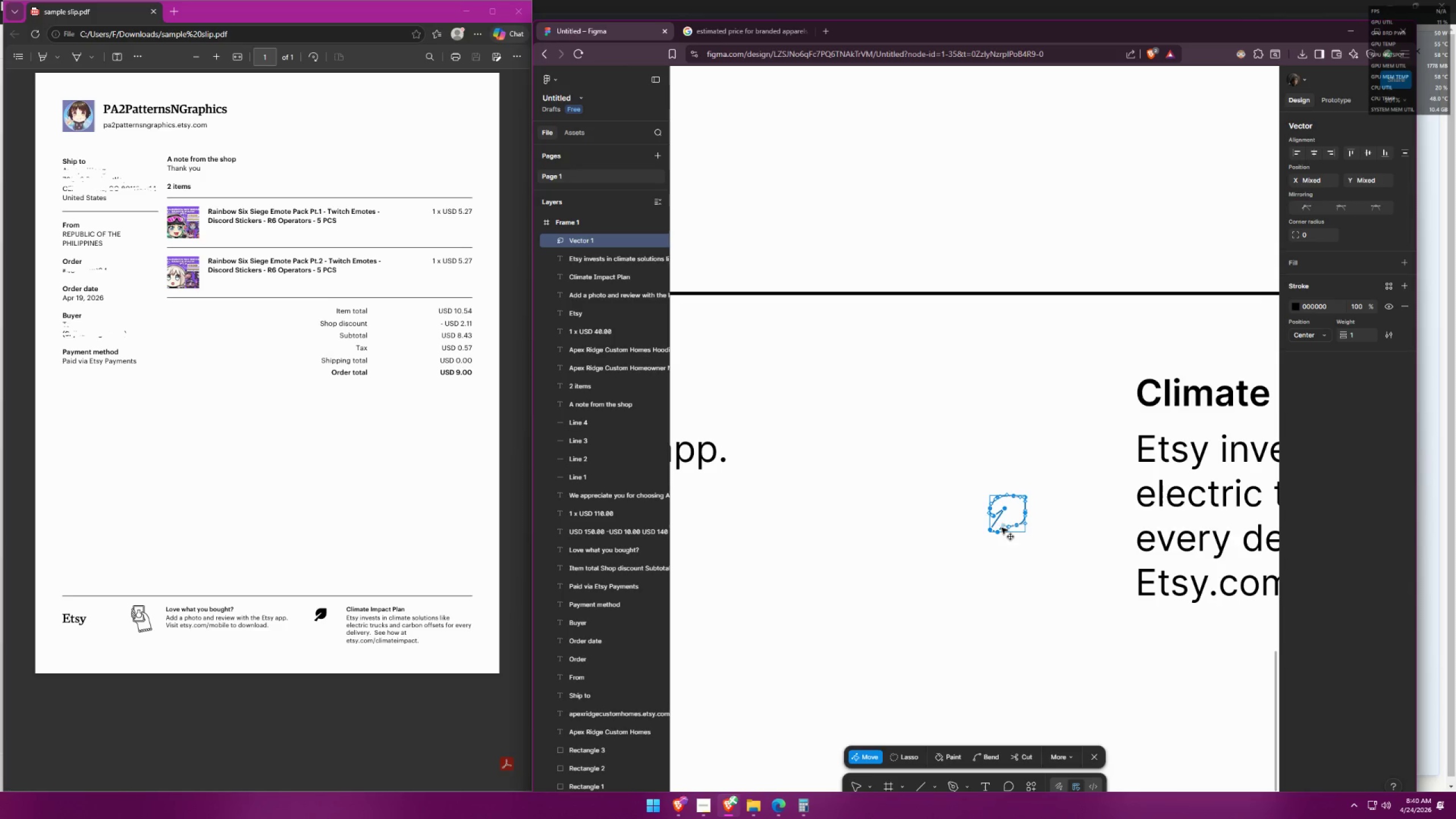 
hold_key(key=ControlLeft, duration=1.52)
scroll: coordinate [998, 523], scroll_direction: up, amount: 10.0
 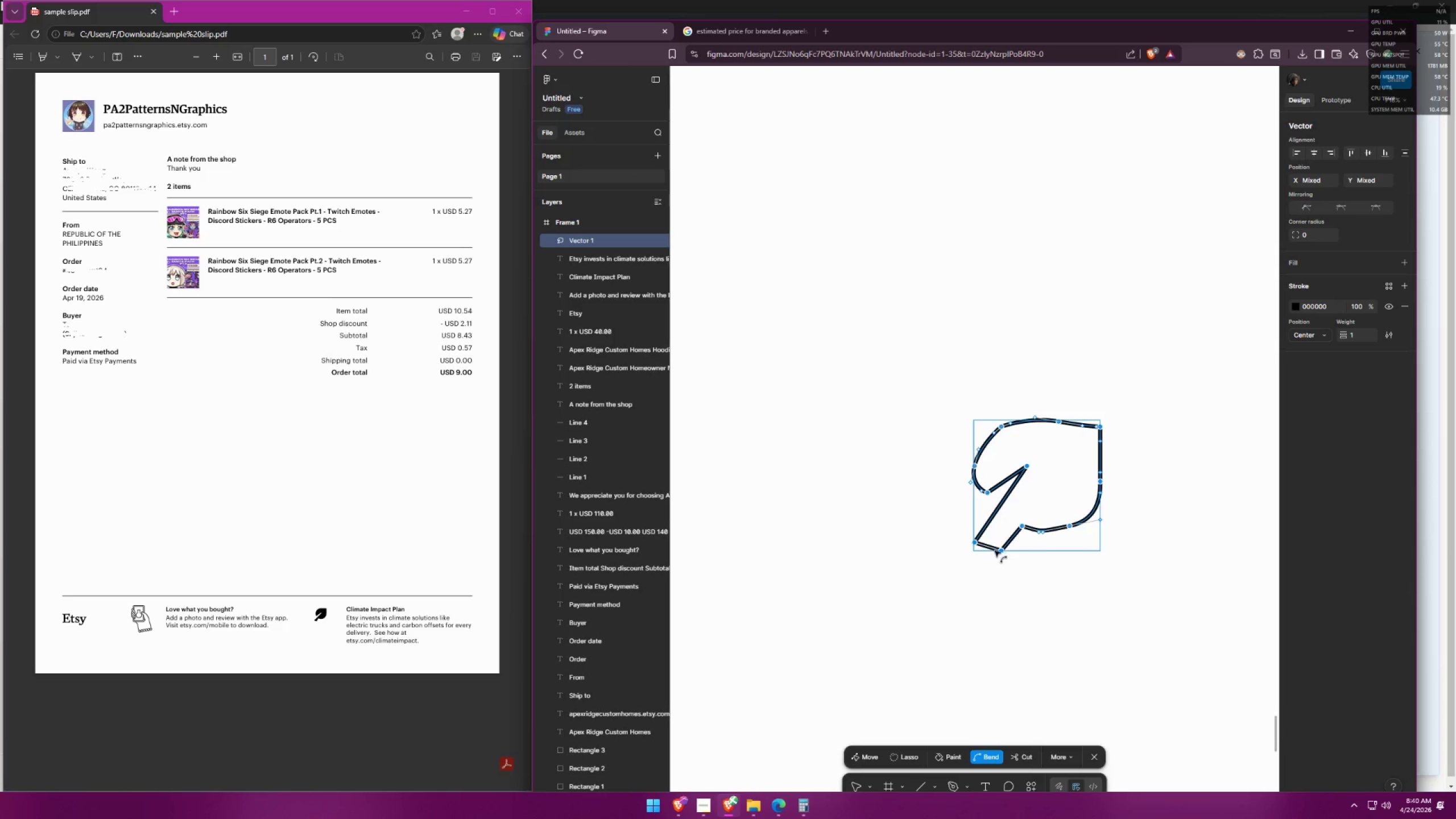 
left_click_drag(start_coordinate=[1000, 549], to_coordinate=[994, 557])
 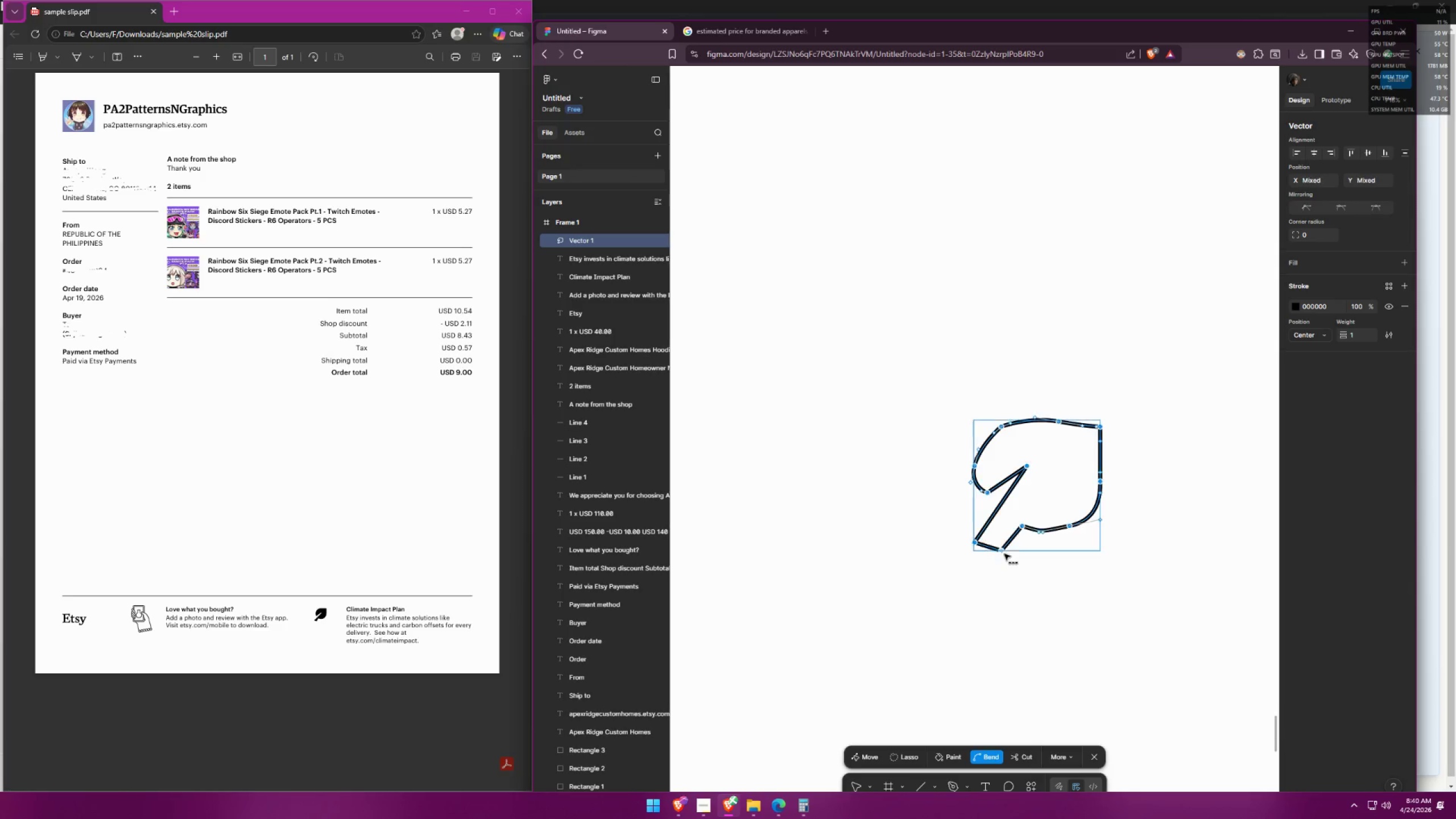 
key(Control+Z)
 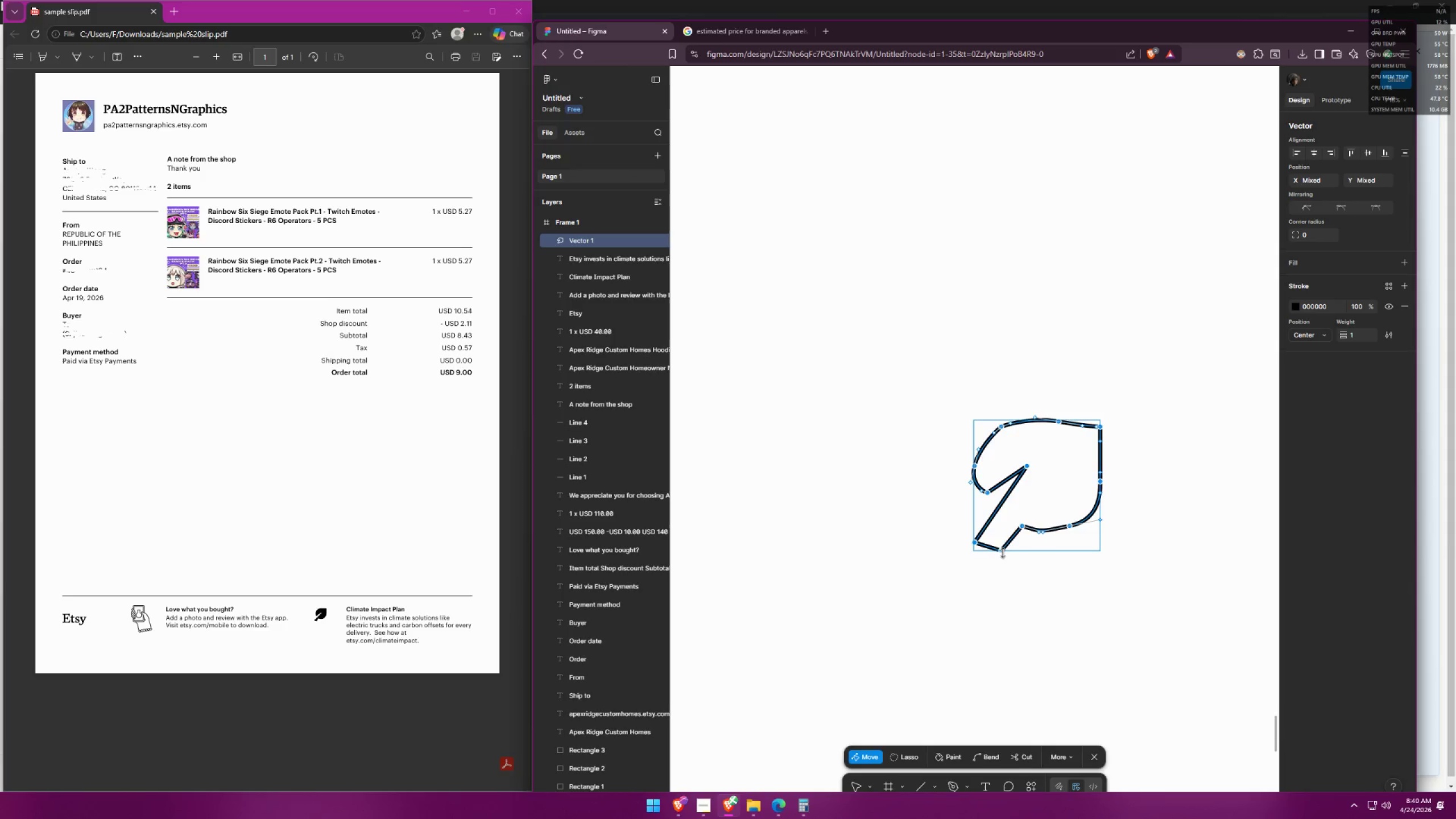 
left_click([1003, 552])
 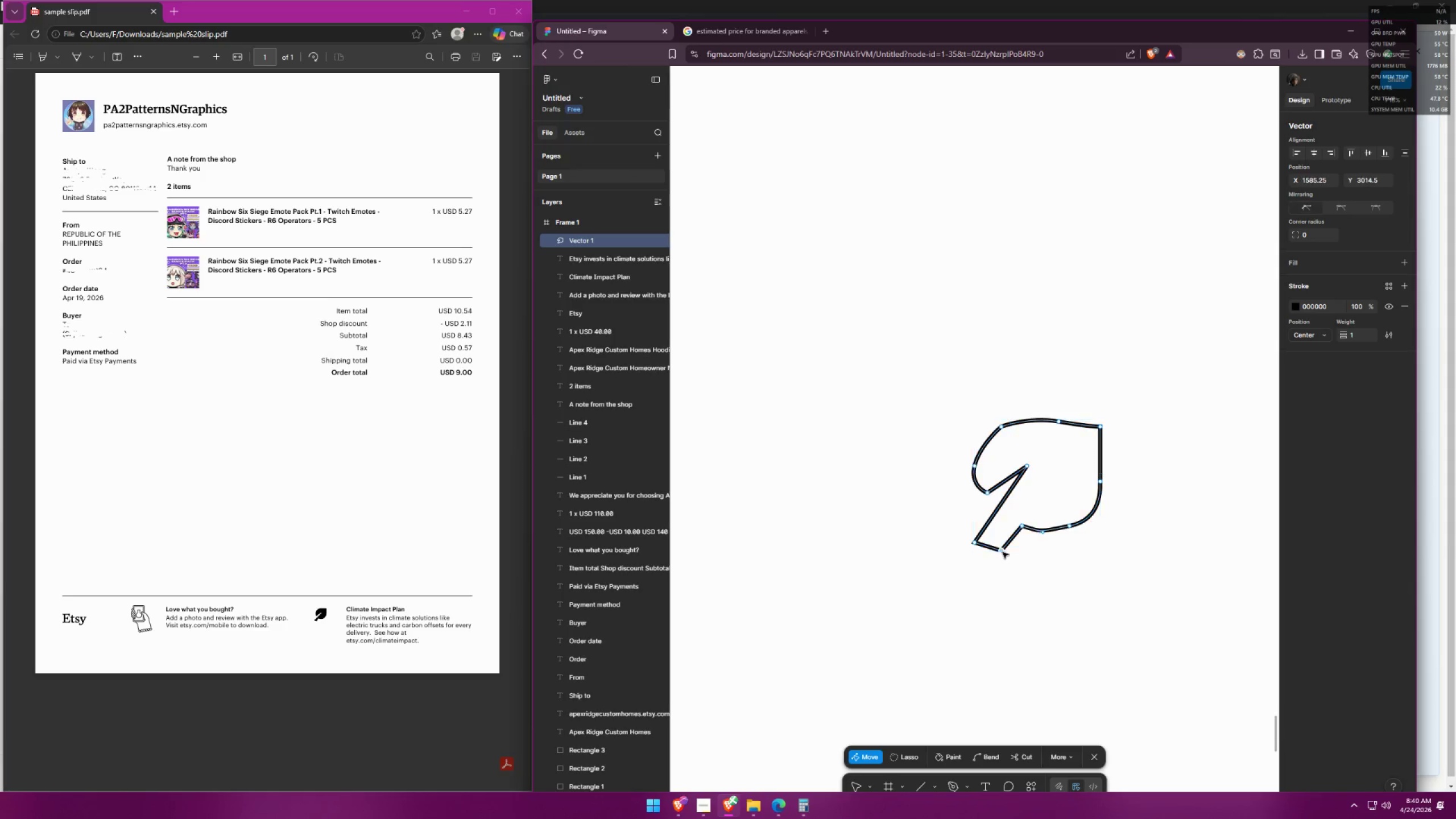 
hold_key(key=ControlLeft, duration=0.58)
double_click([1000, 552])
 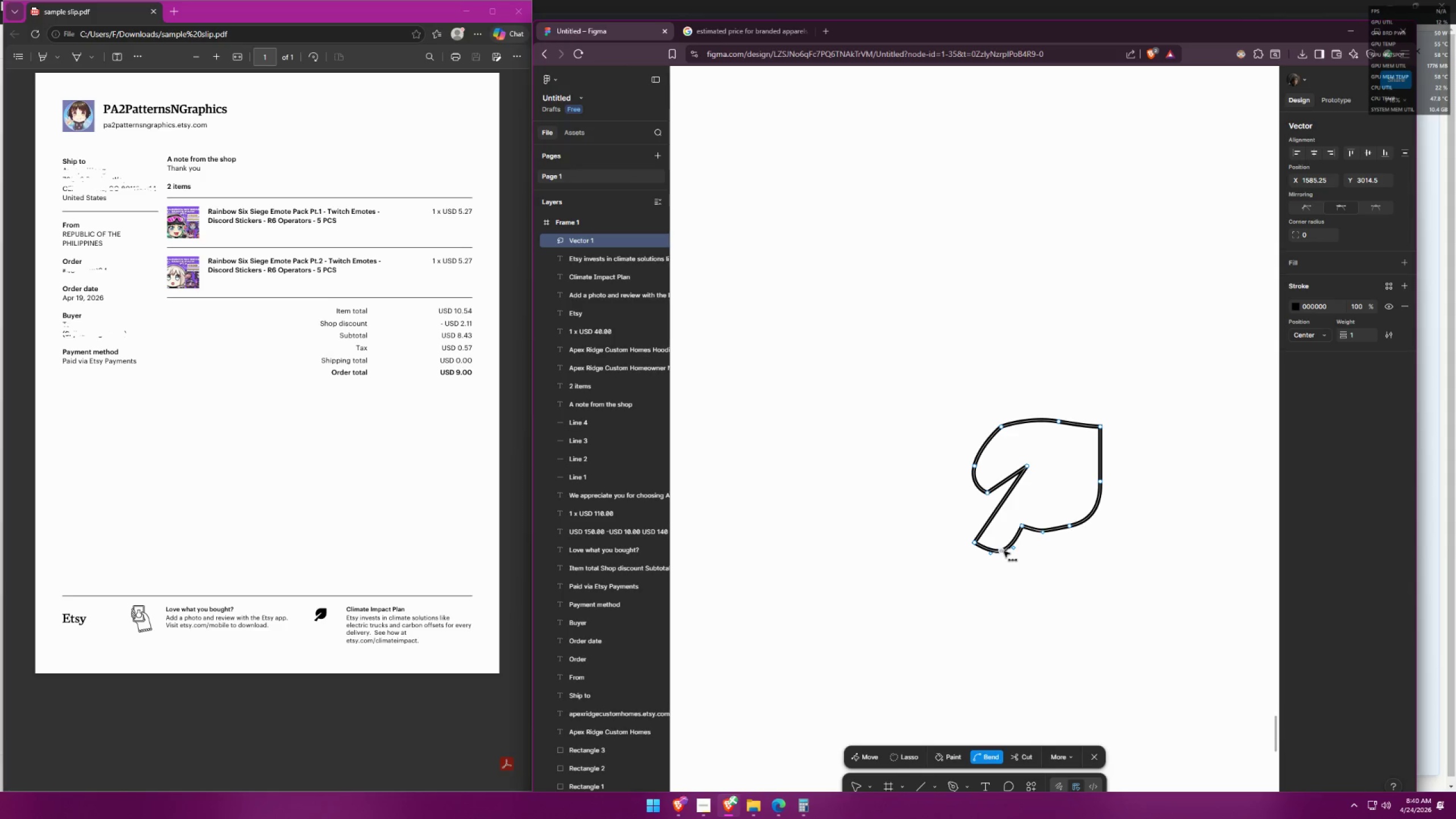 
left_click_drag(start_coordinate=[1003, 551], to_coordinate=[1000, 557])
 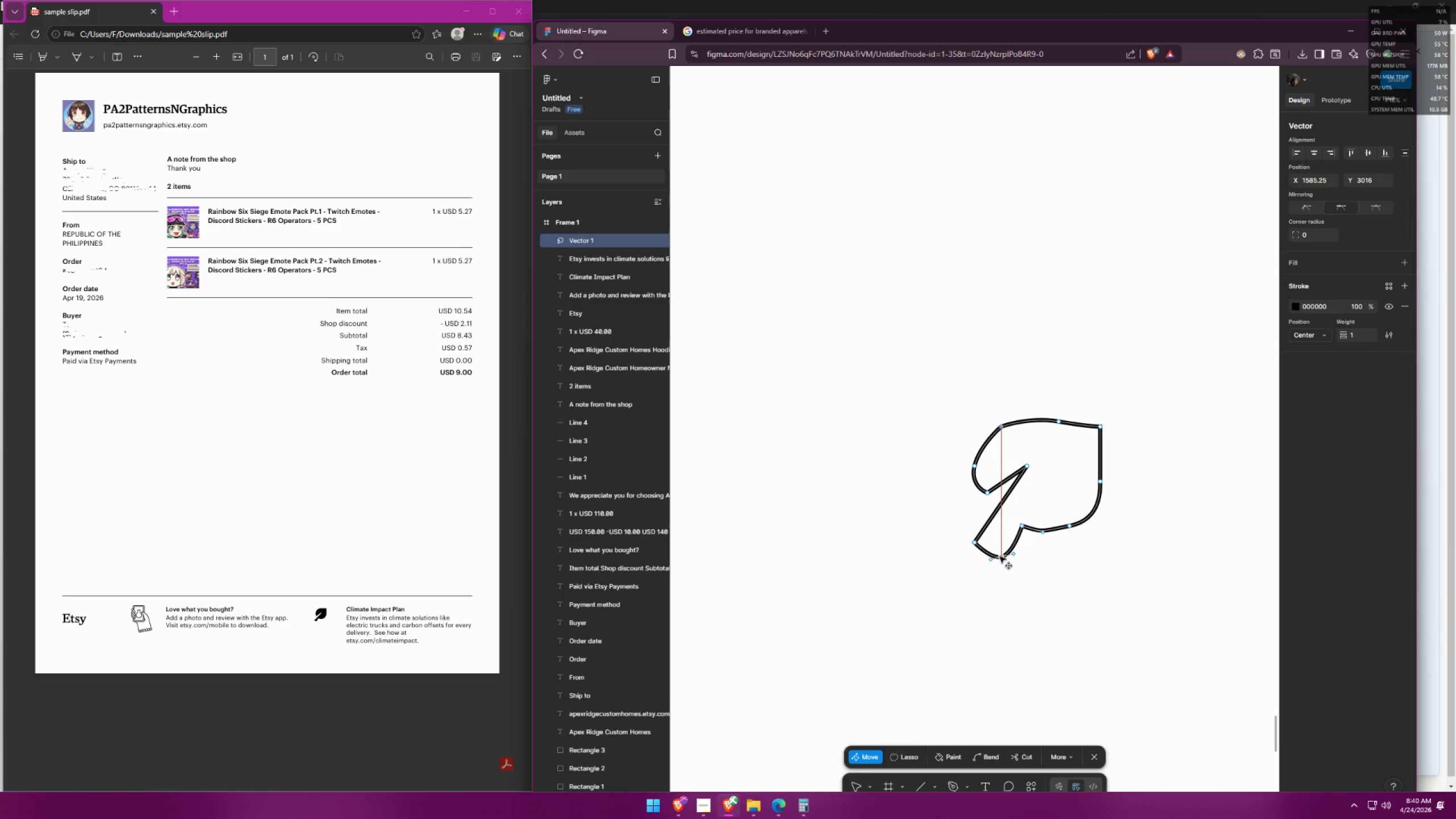 
hold_key(key=ControlLeft, duration=1.5)
left_click([1001, 556])
 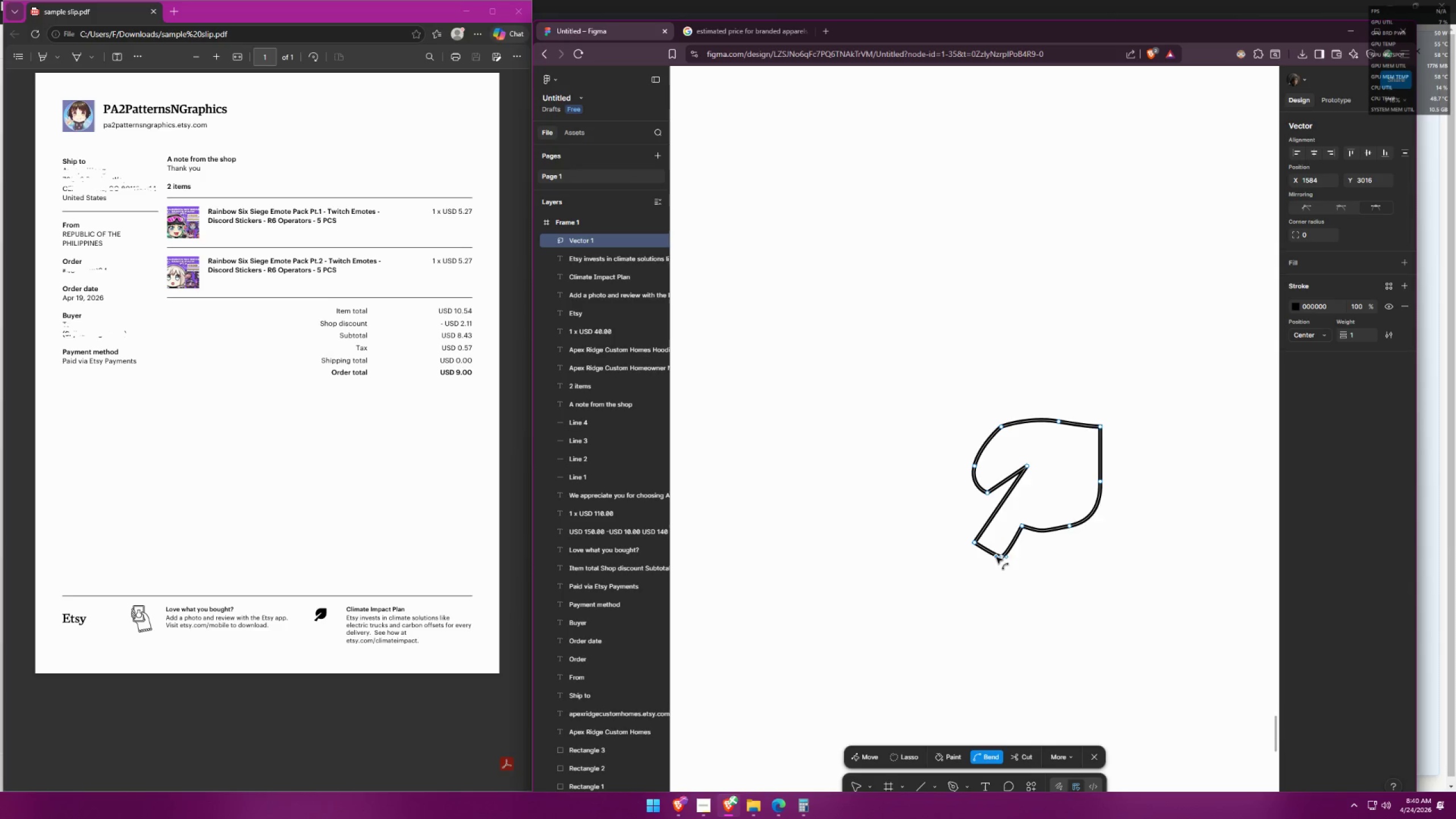 
key(Control+ControlLeft)
 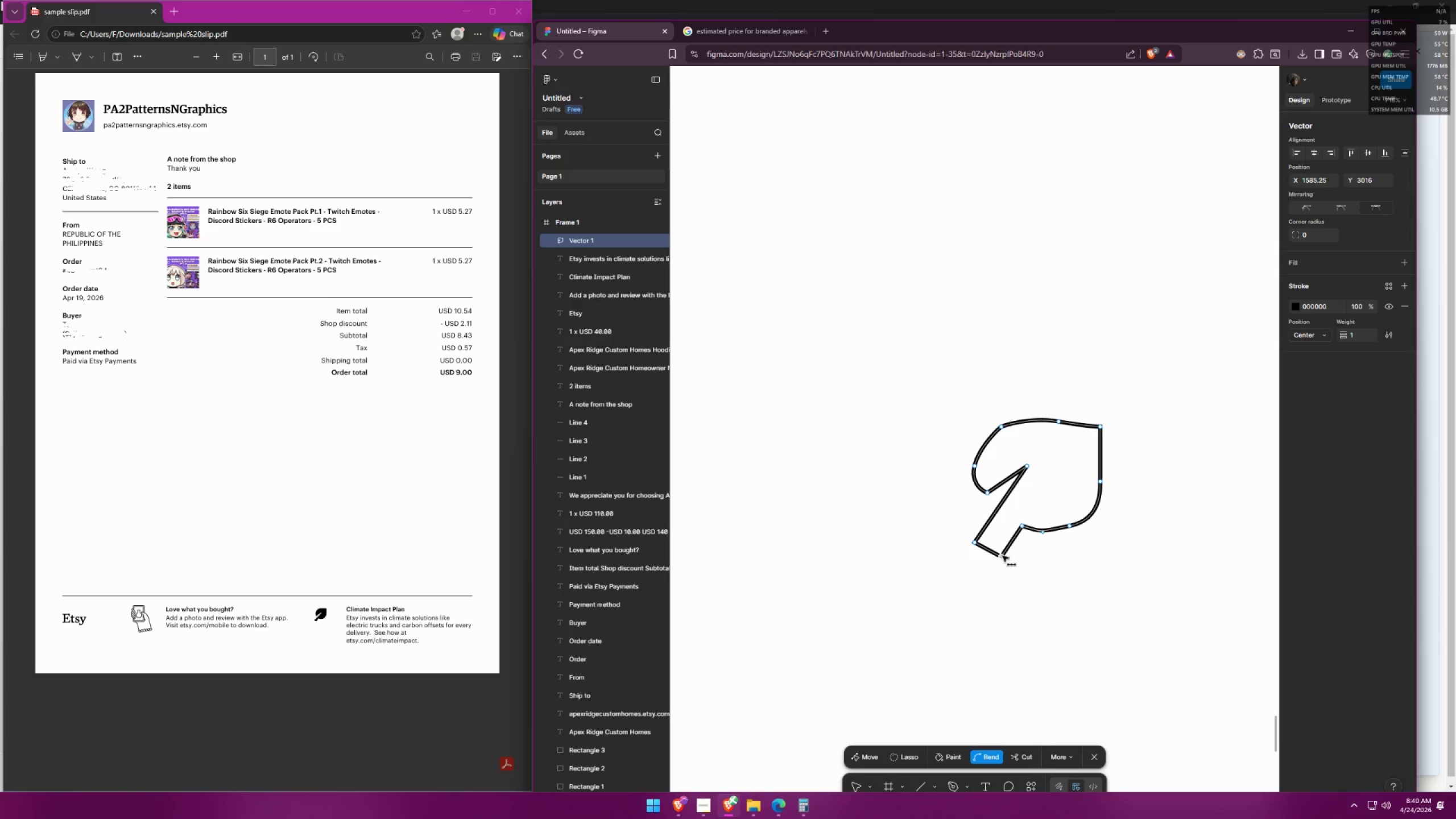 
key(Control+ControlLeft)
 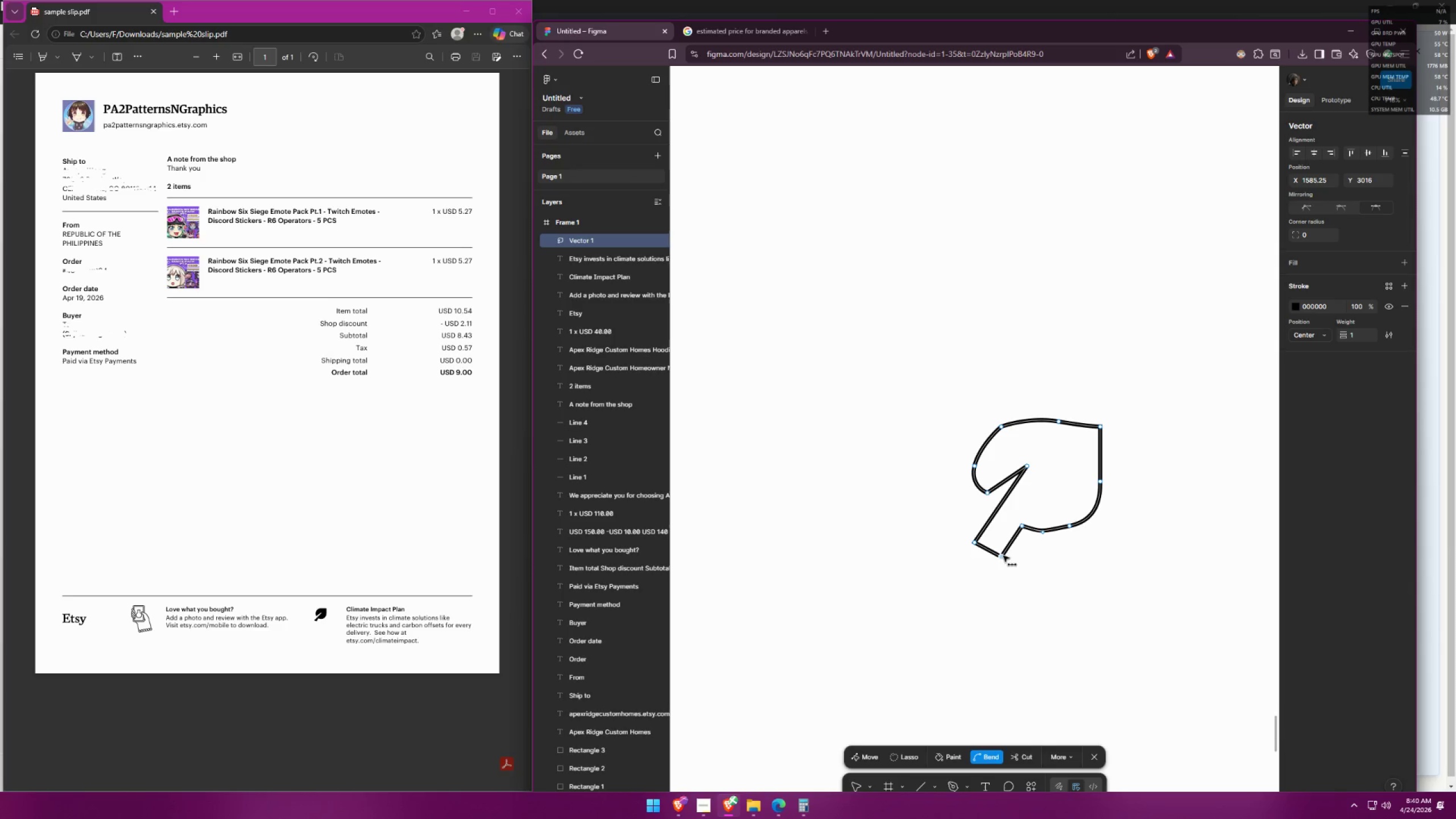 
key(Control+ControlLeft)
 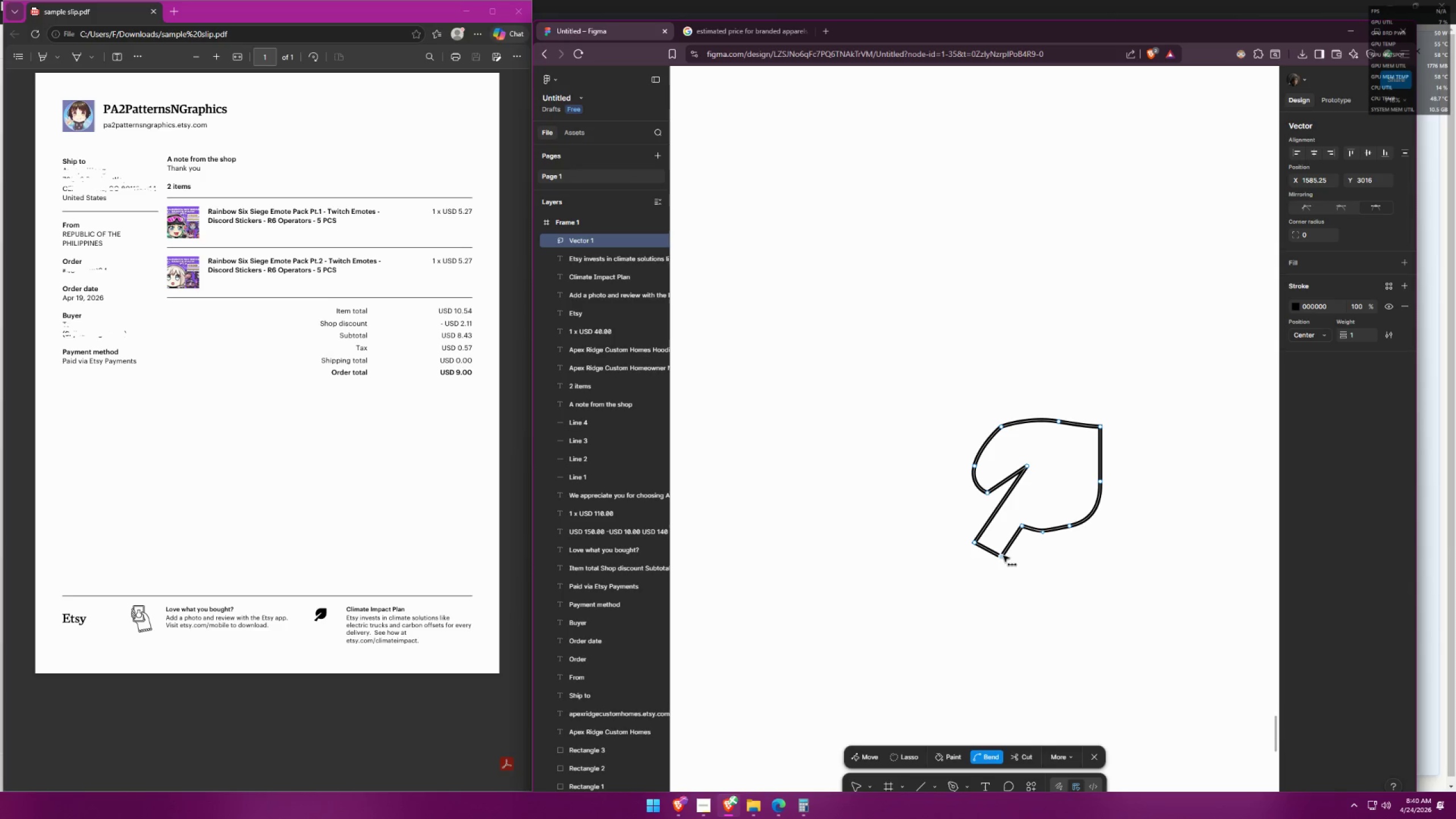 
key(Control+ControlLeft)
 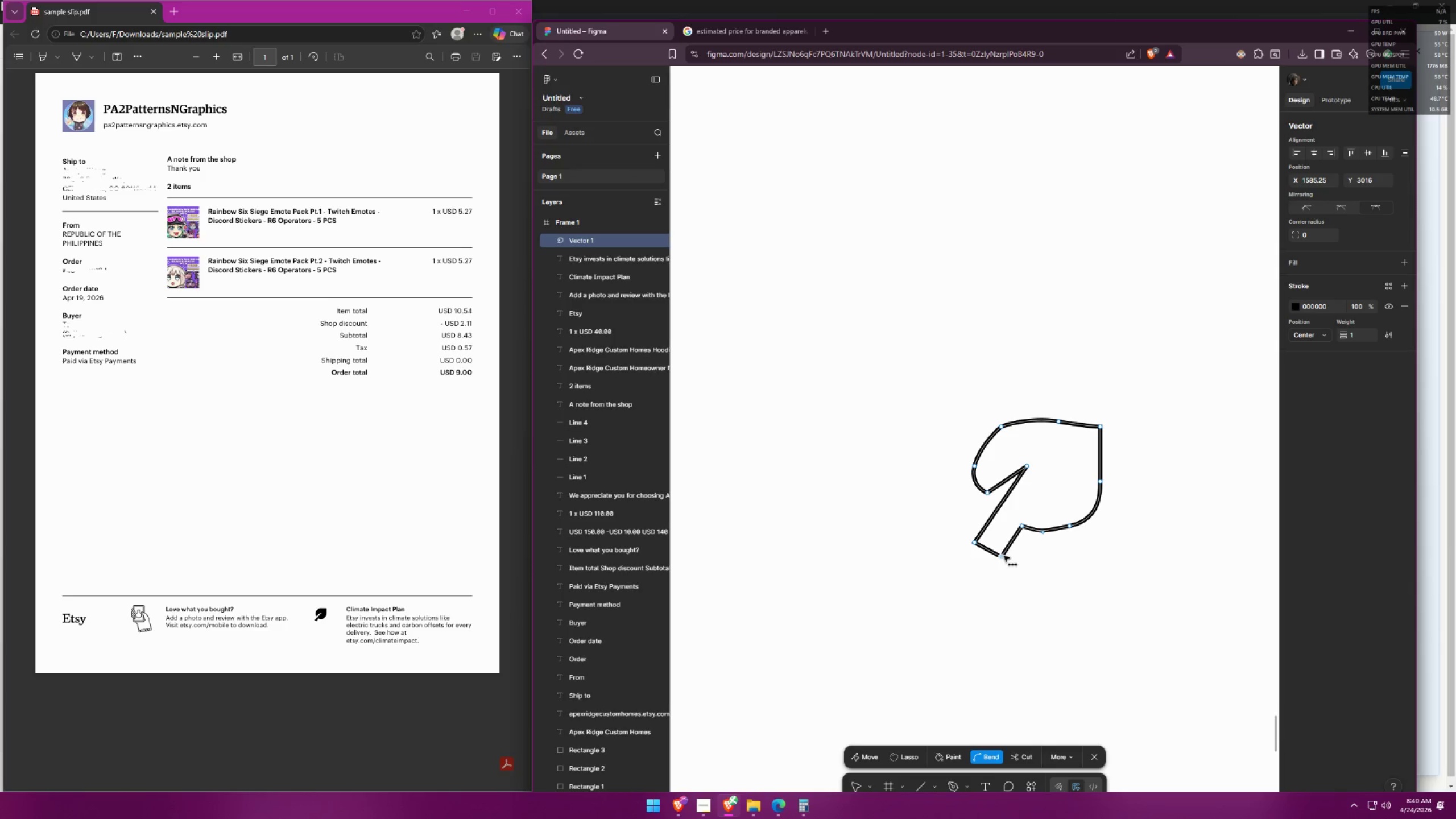 
key(Control+ControlLeft)
 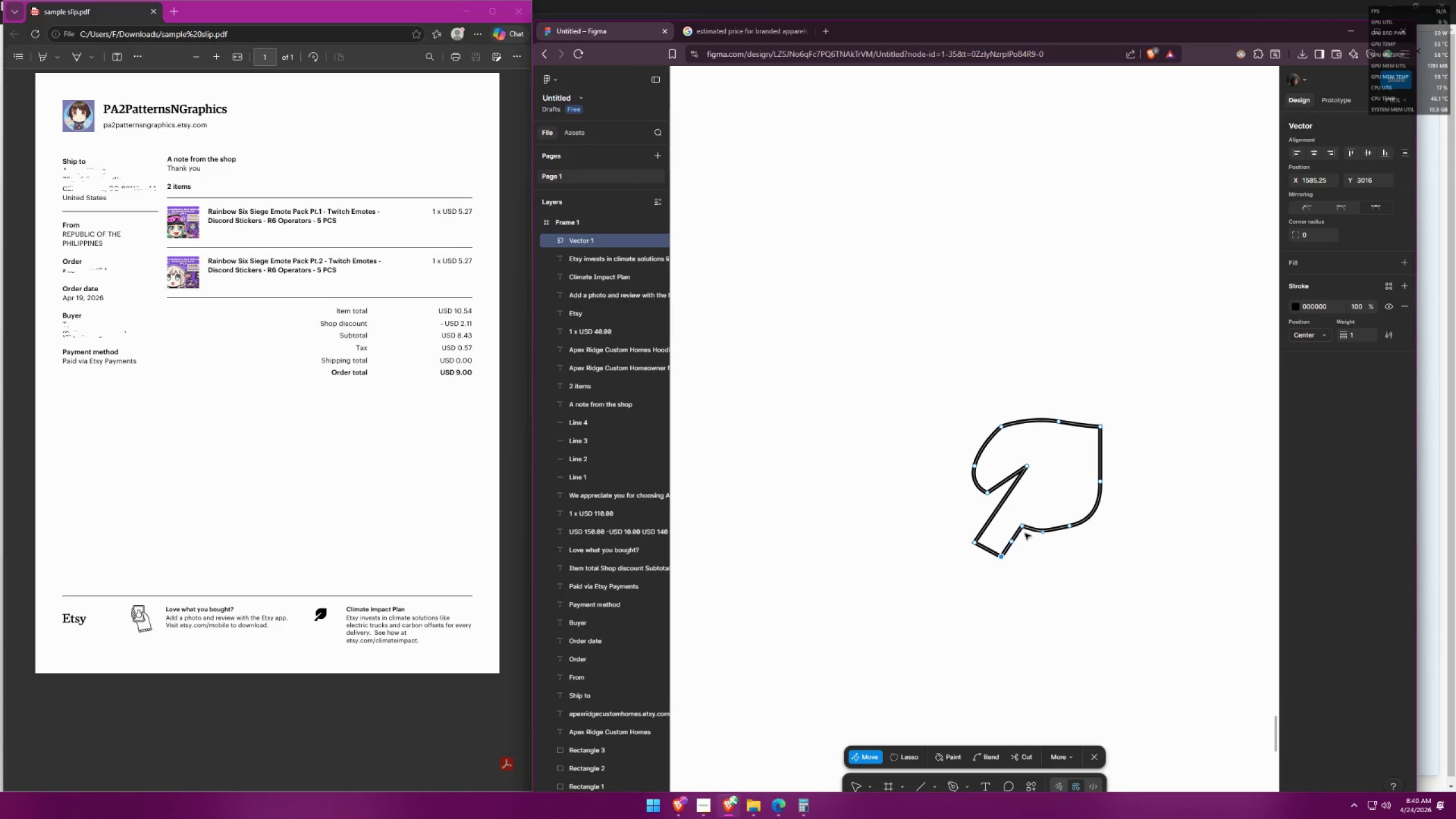 
hold_key(key=ControlLeft, duration=1.5)
left_click_drag(start_coordinate=[1042, 530], to_coordinate=[1021, 524])
 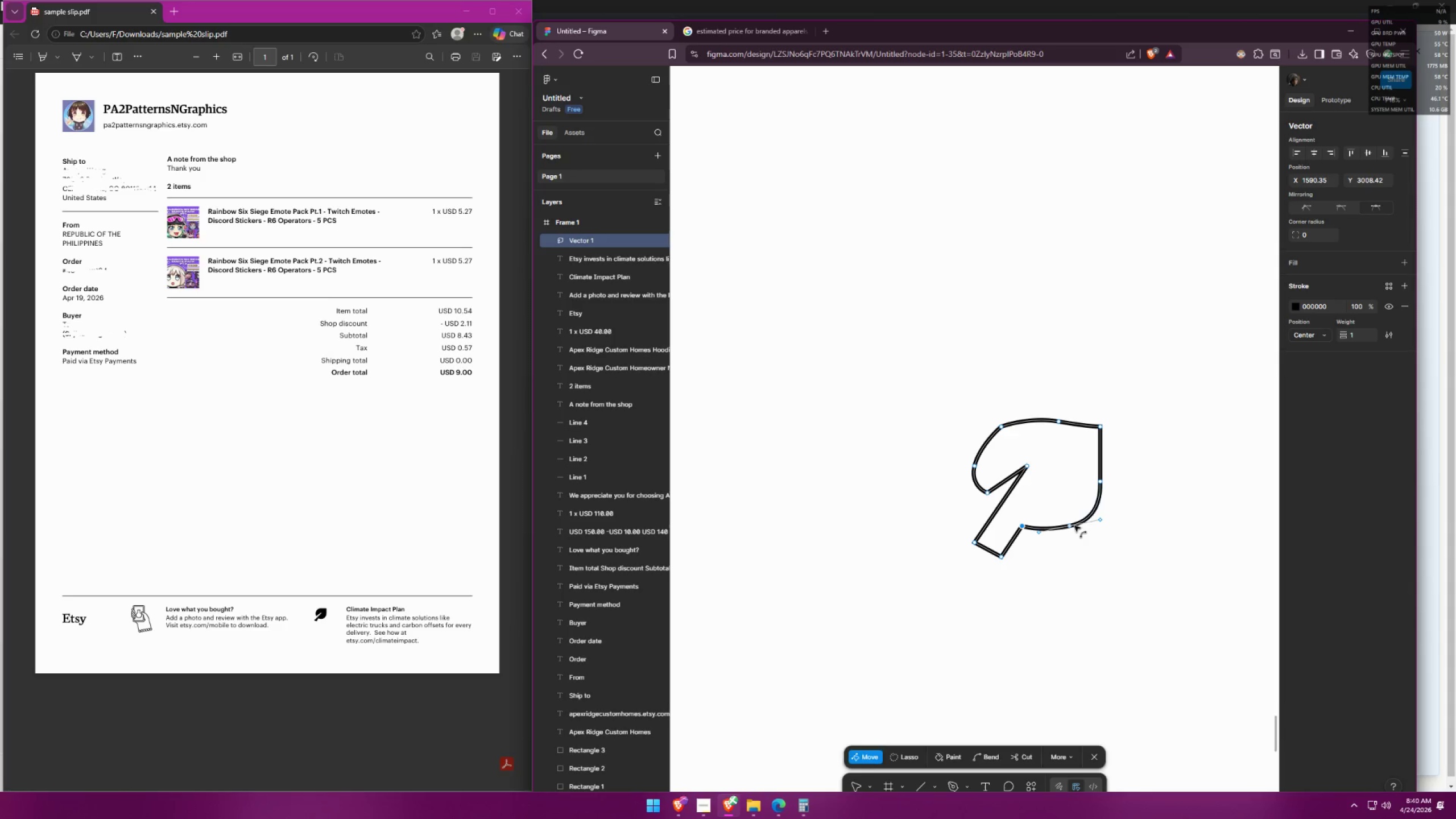 
hold_key(key=ControlLeft, duration=0.97)
 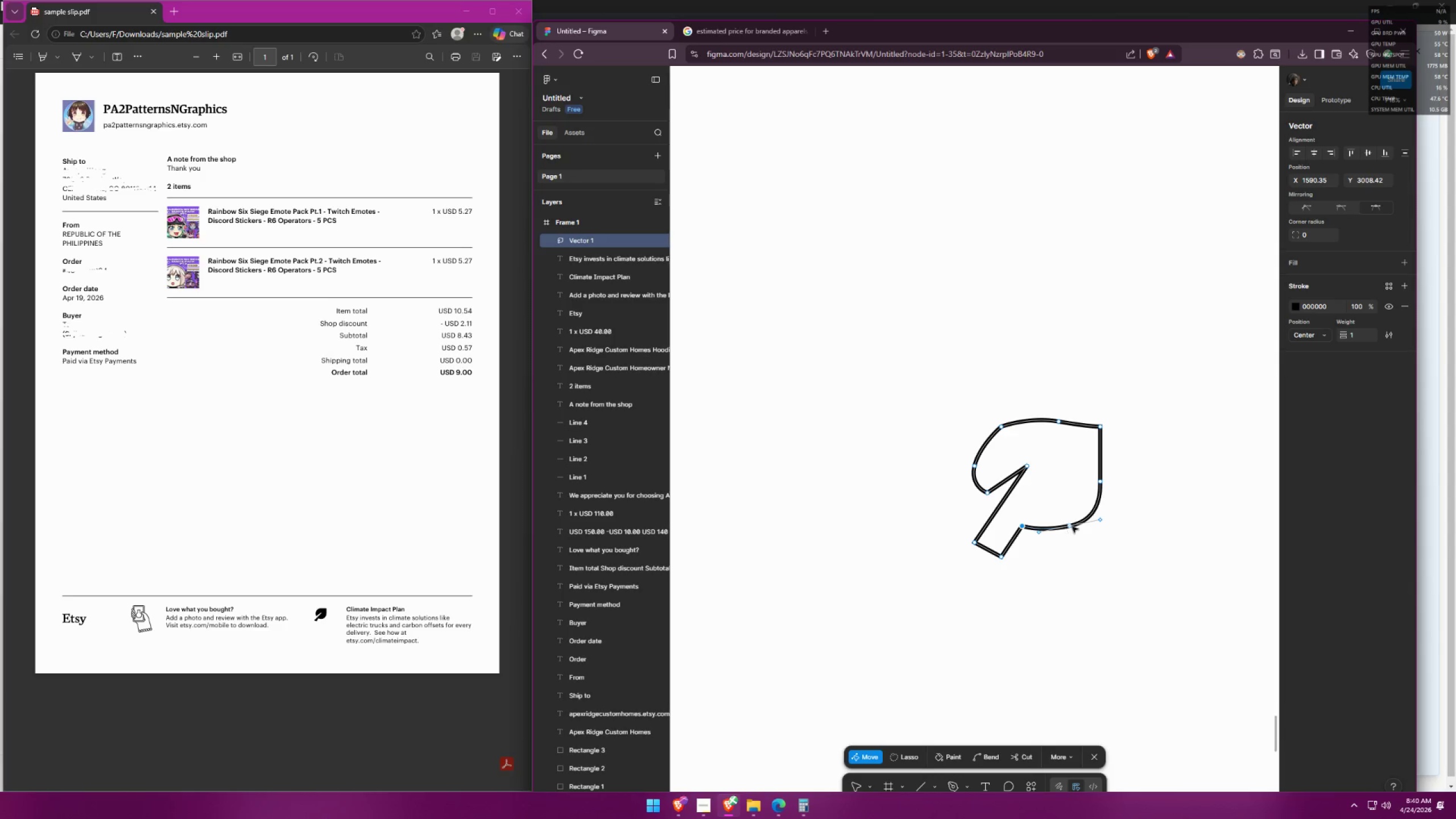 
hold_key(key=ControlLeft, duration=1.5)
left_click_drag(start_coordinate=[1071, 526], to_coordinate=[1059, 523])
 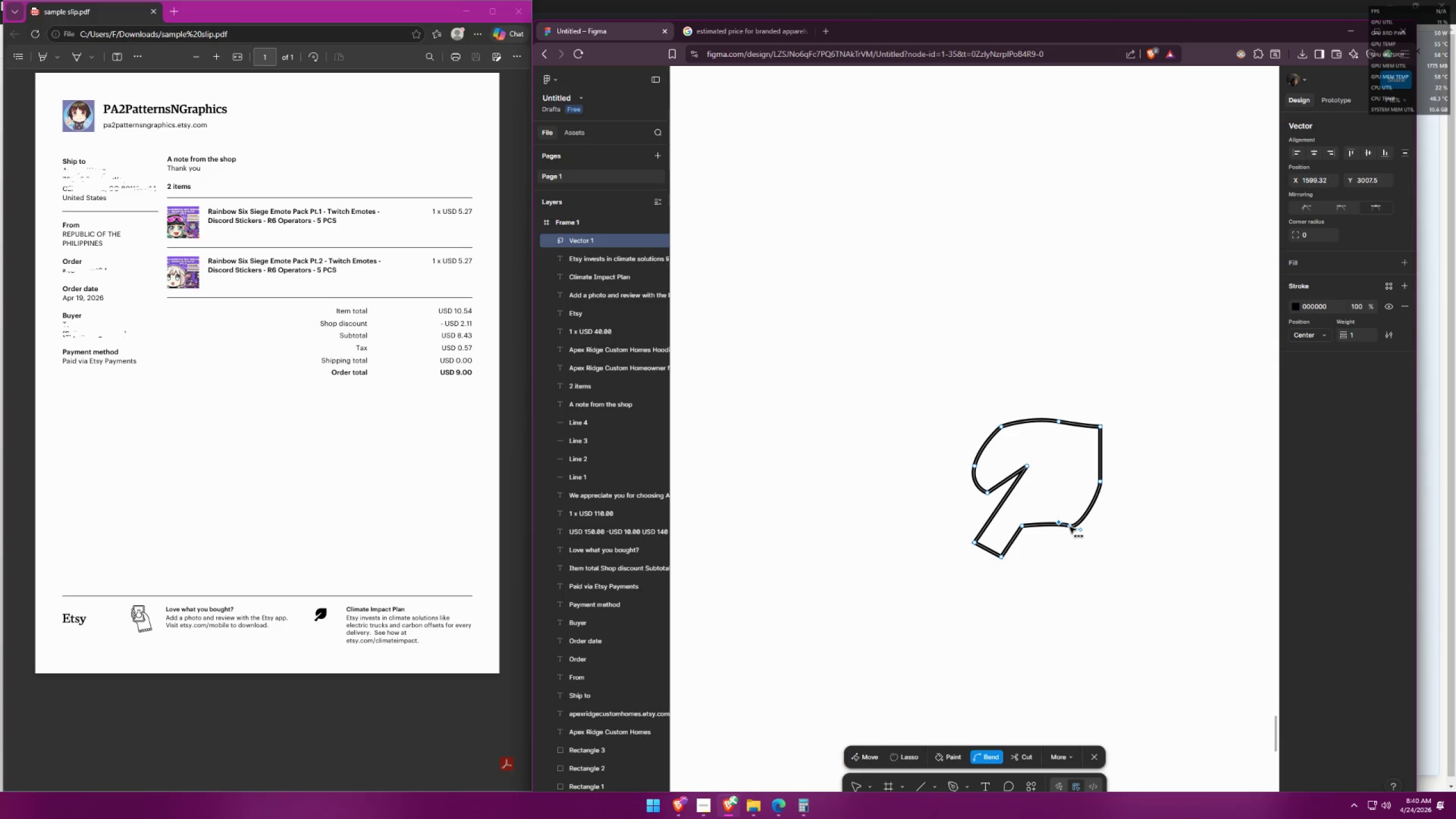 
key(Control+ControlLeft)
 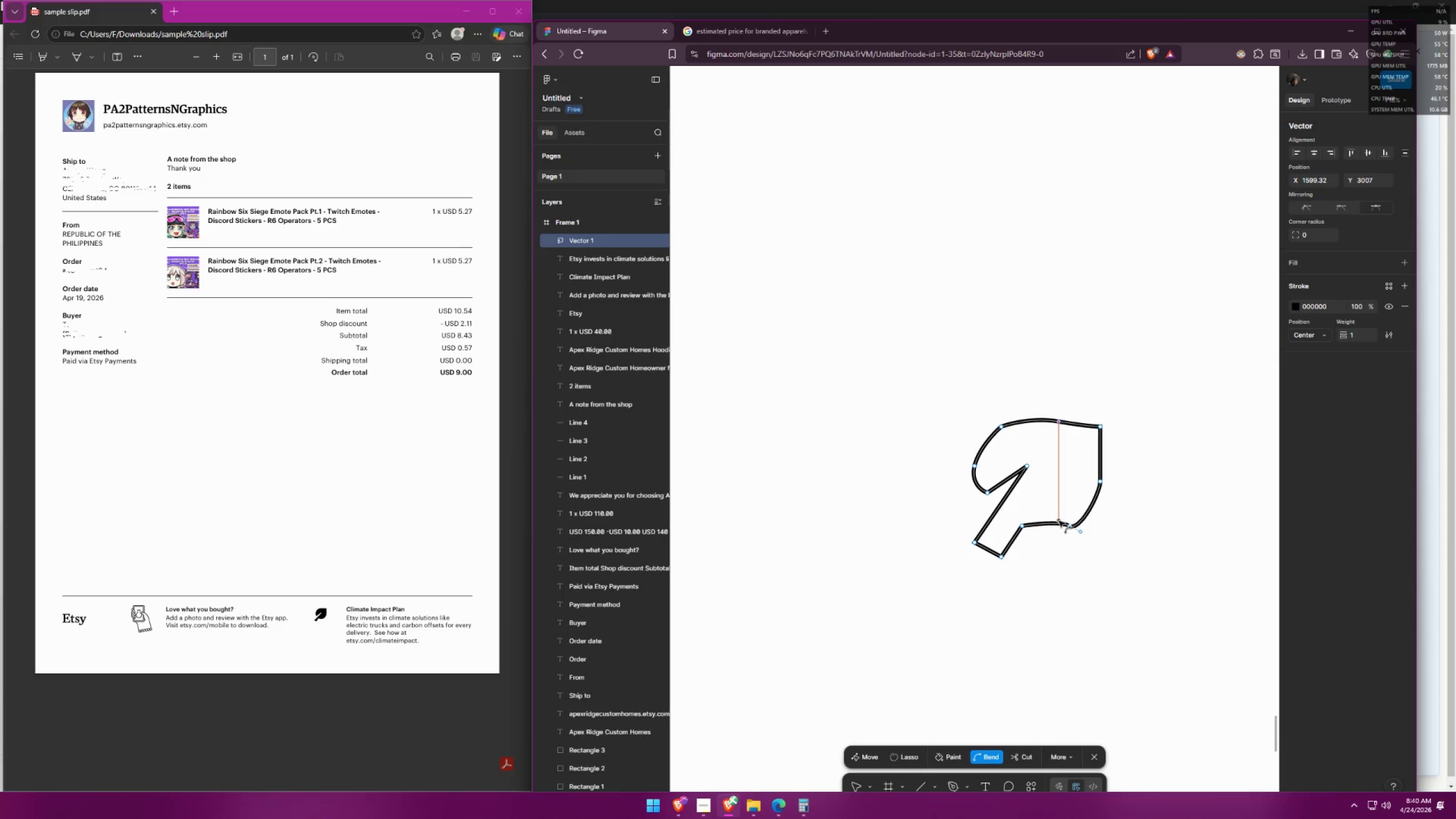 
key(Control+ControlLeft)
 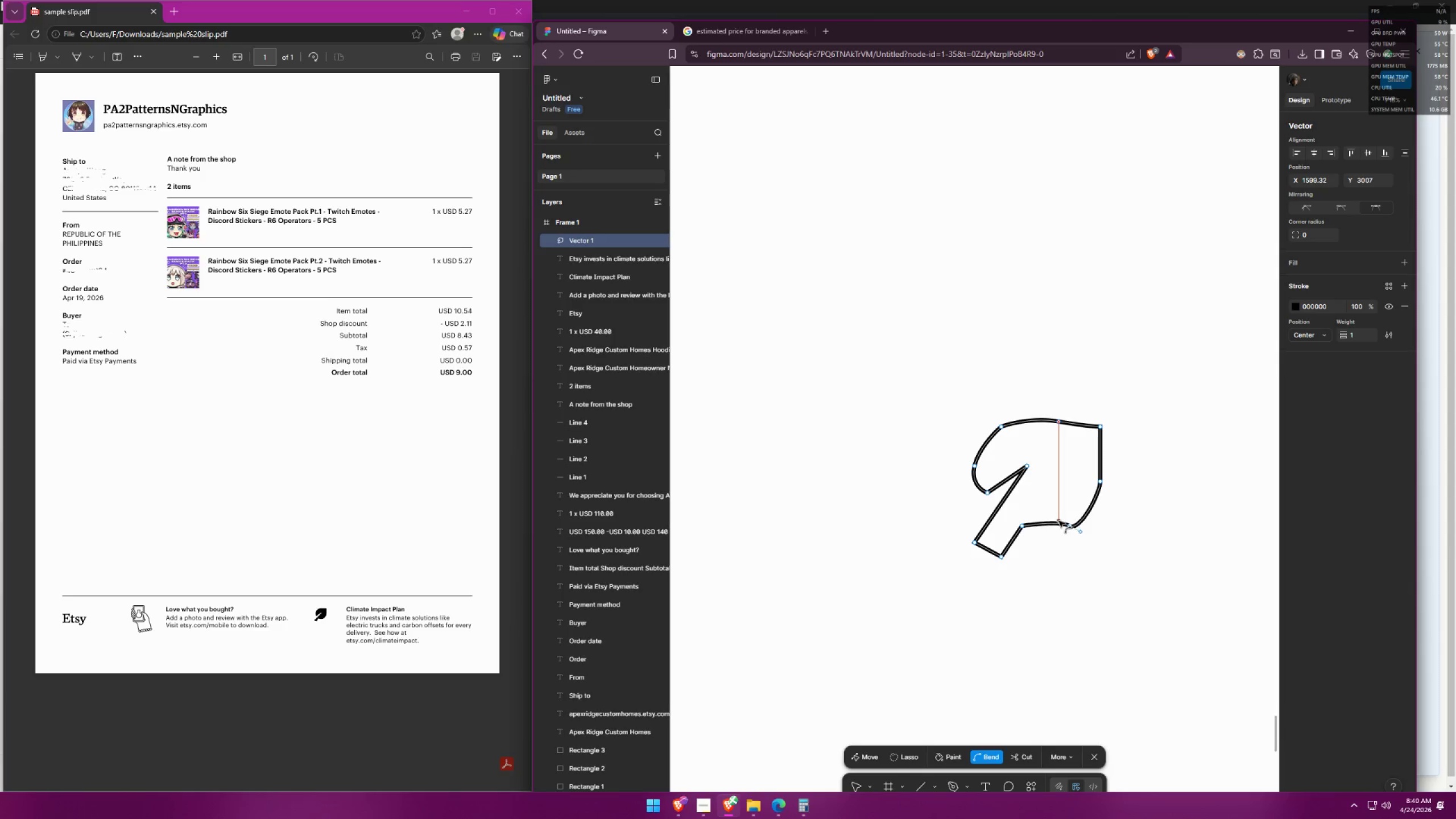 
key(Control+ControlLeft)
 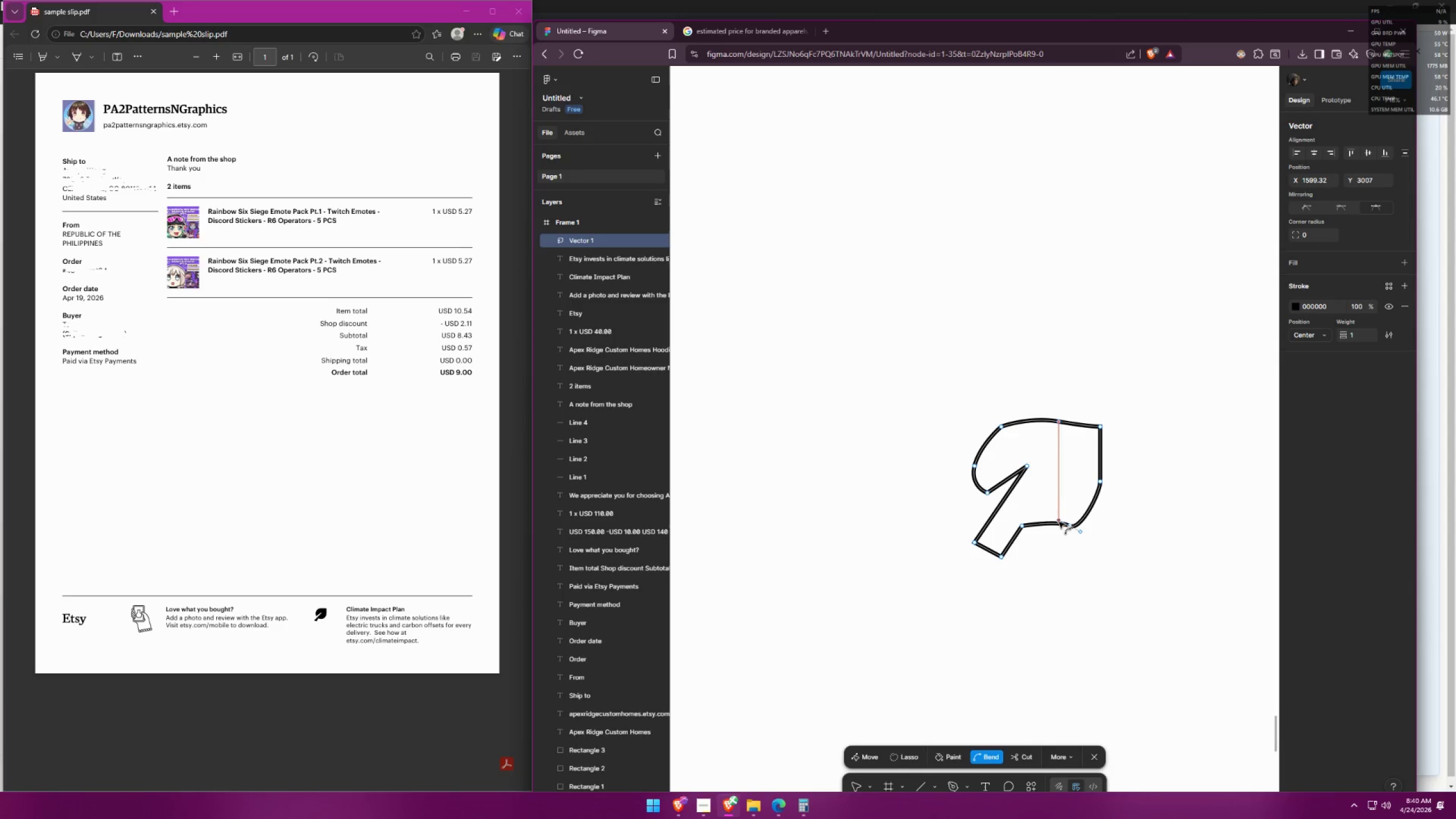 
key(Control+ControlLeft)
 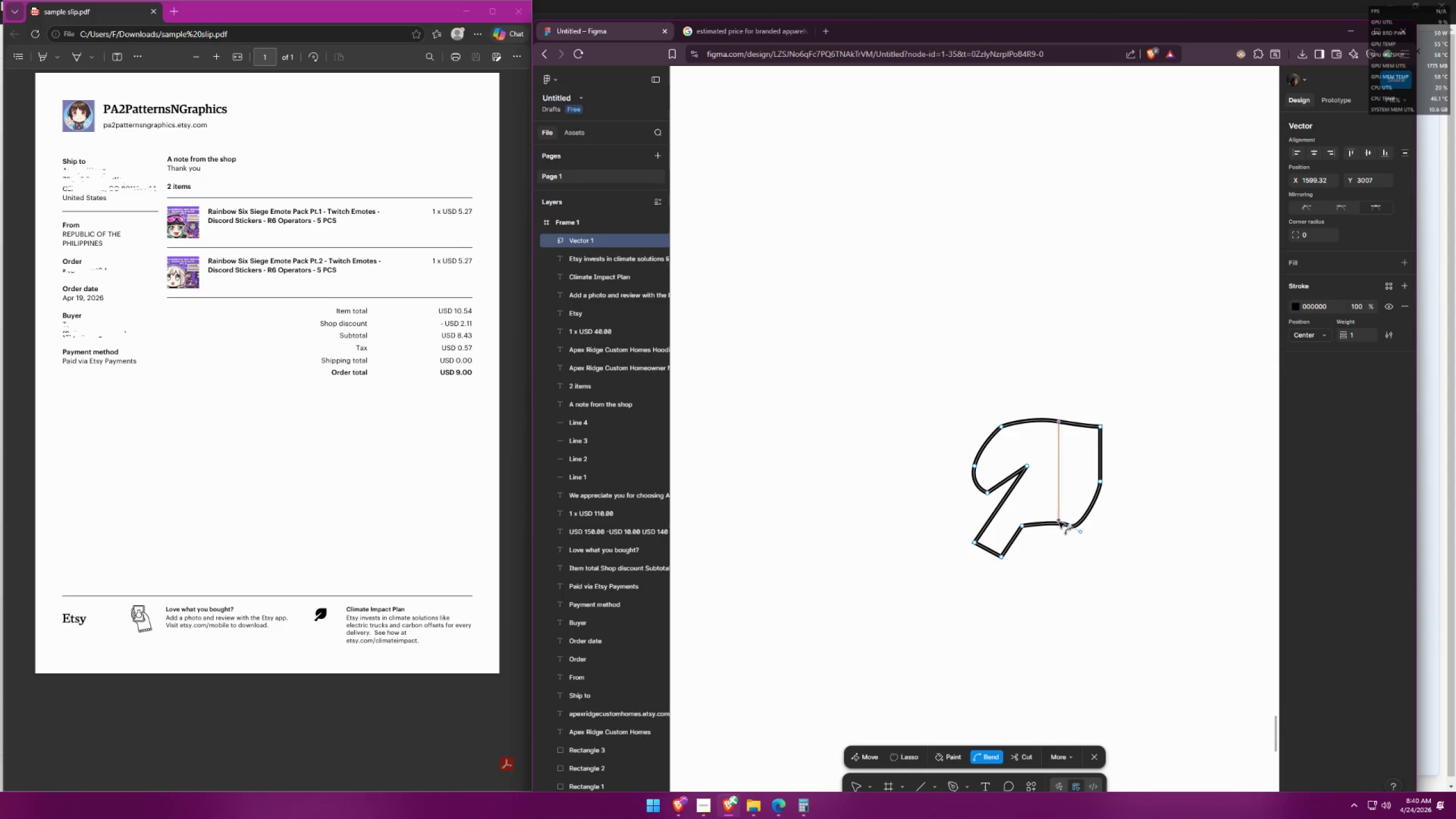 
key(Control+ControlLeft)
 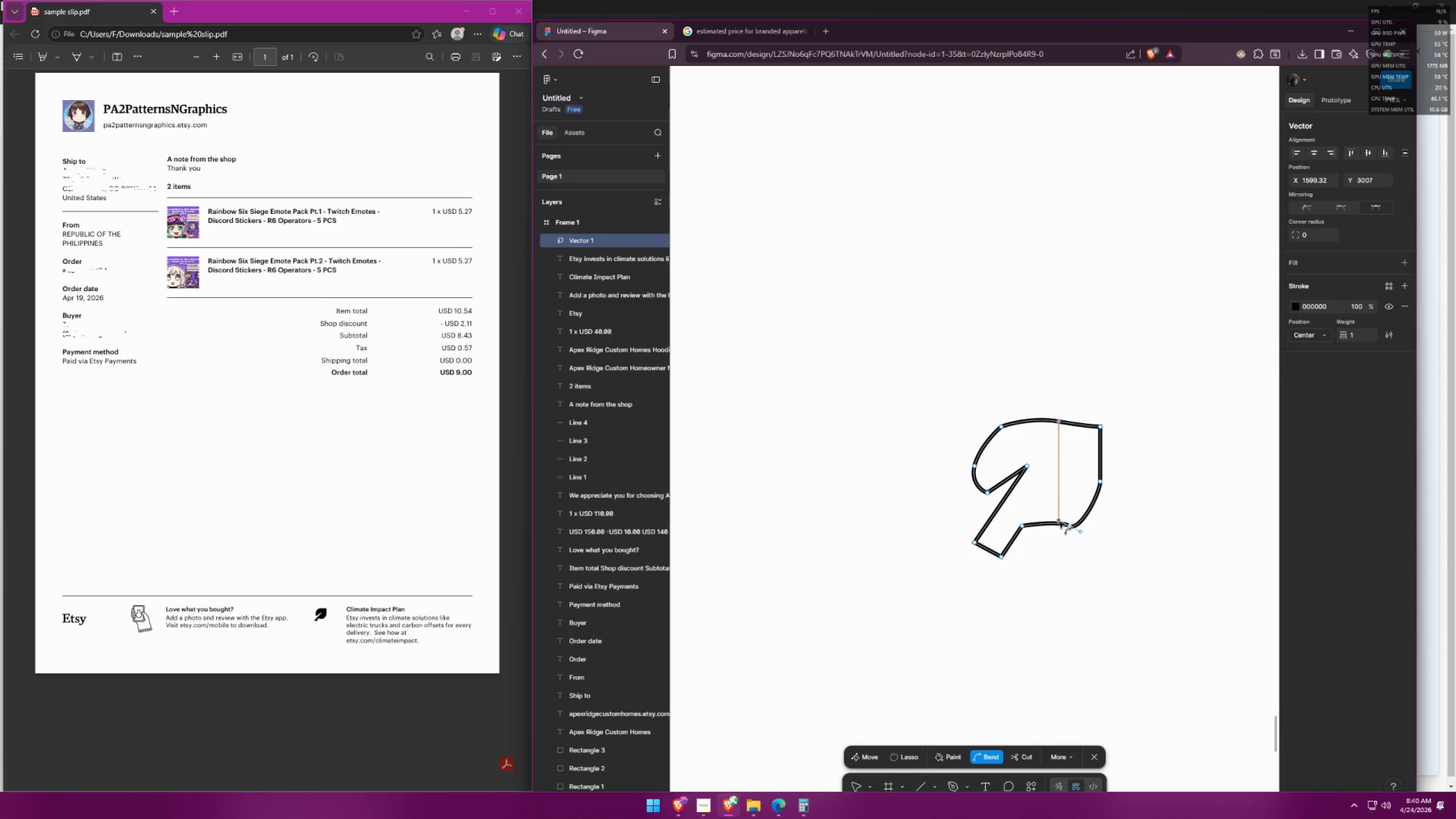 
key(Control+ControlLeft)
 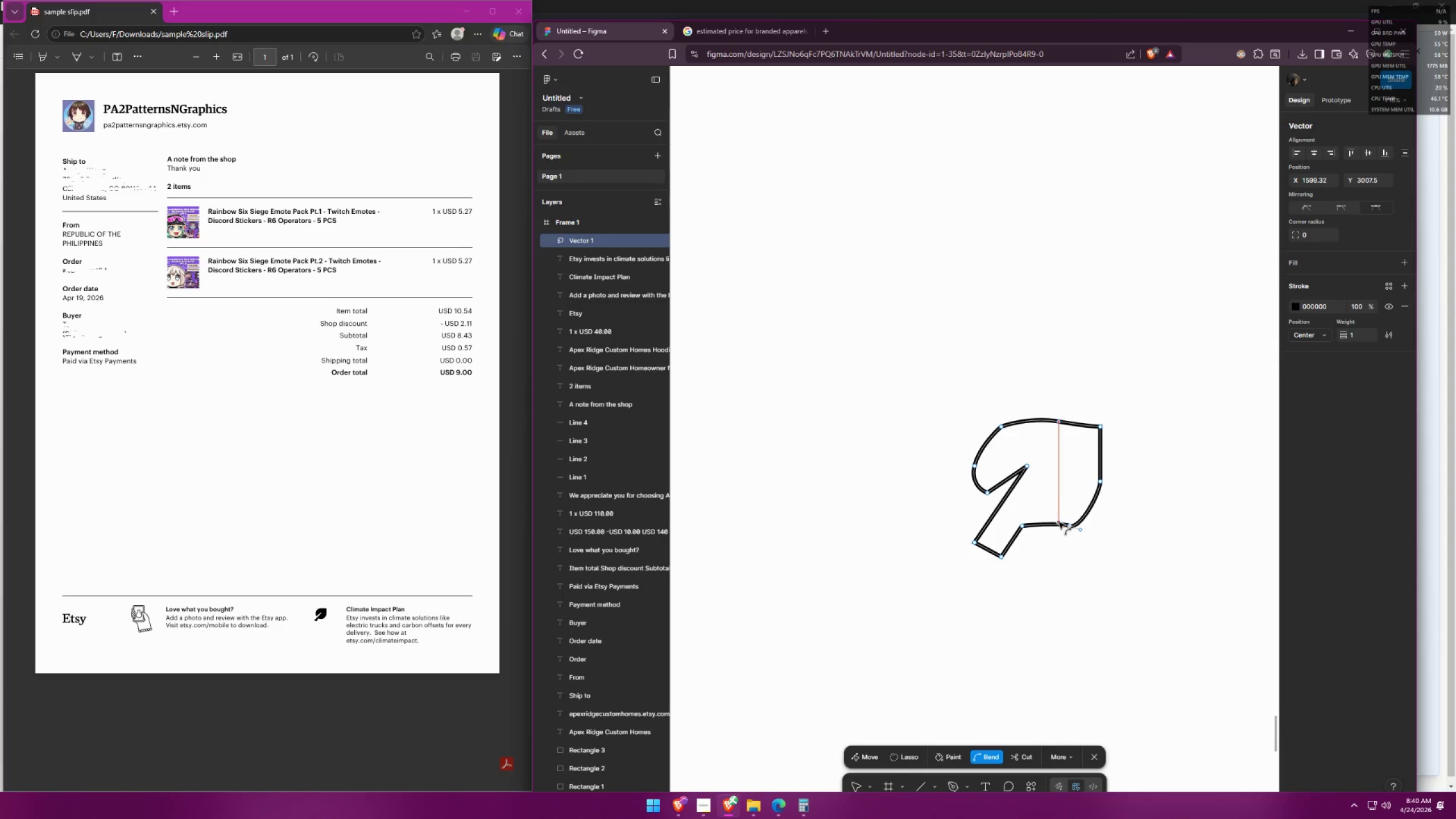 
key(Control+ControlLeft)
 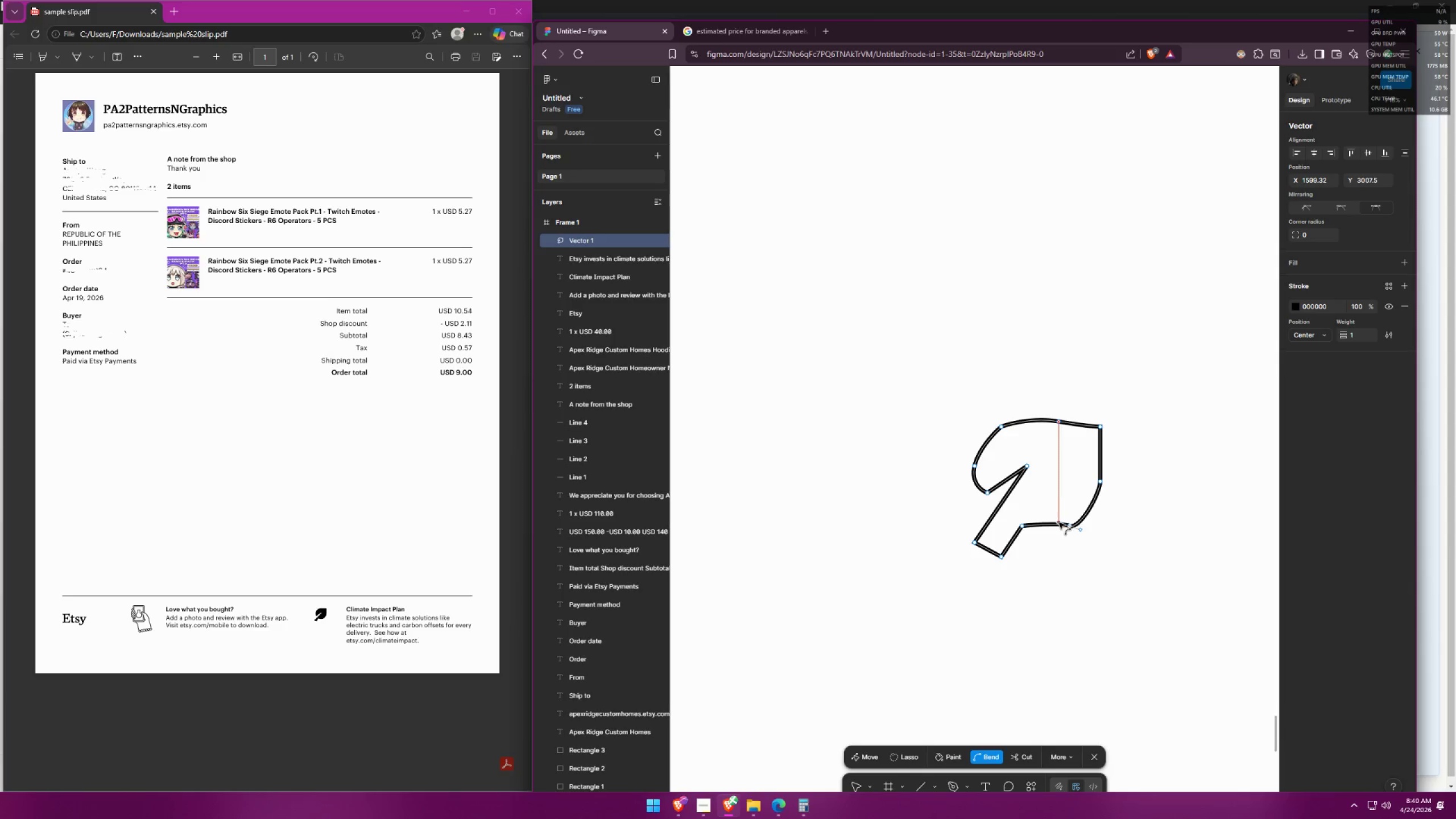 
key(Control+ControlLeft)
 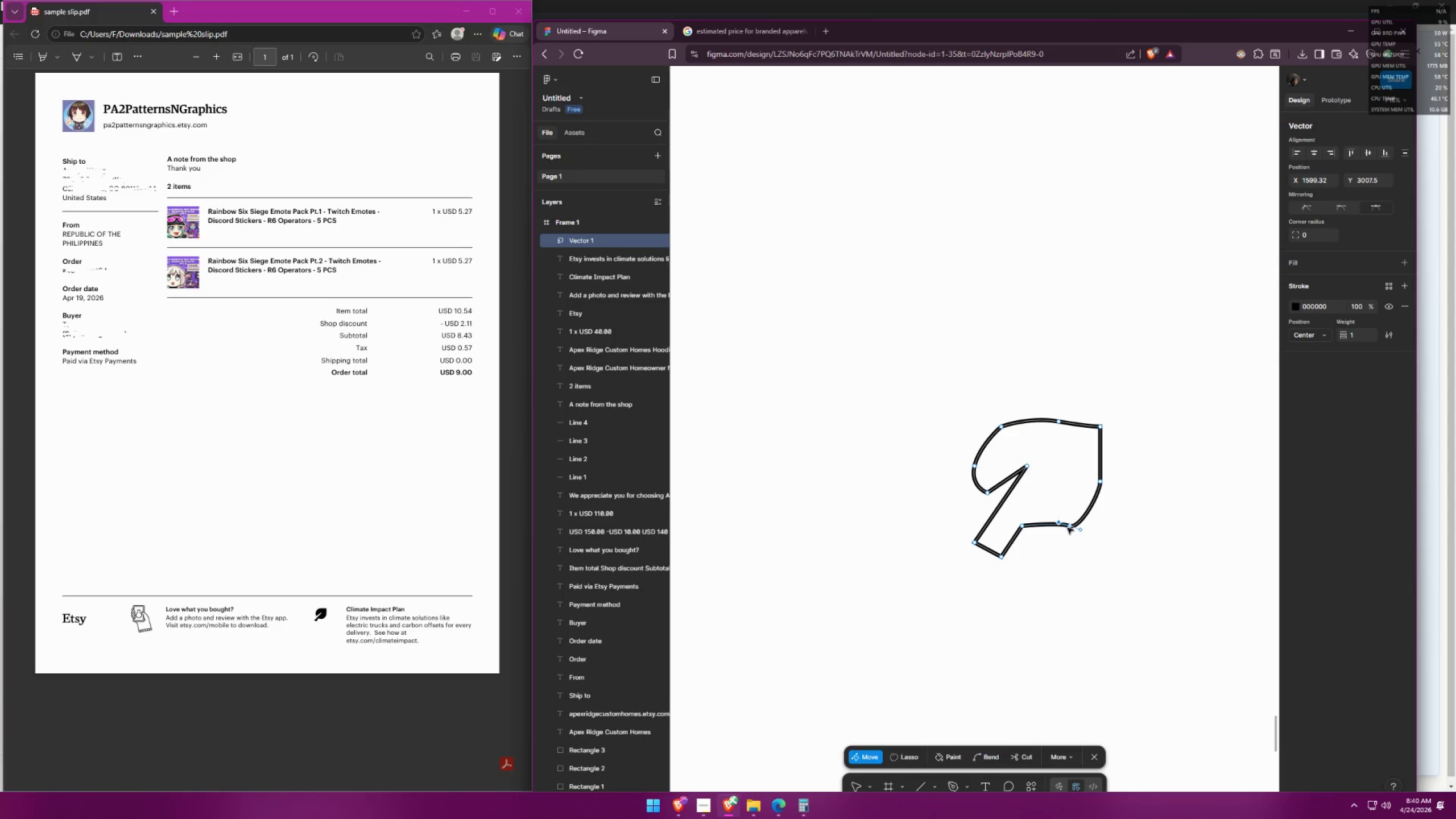 
hold_key(key=ControlLeft, duration=1.5)
left_click_drag(start_coordinate=[1070, 527], to_coordinate=[1101, 515])
 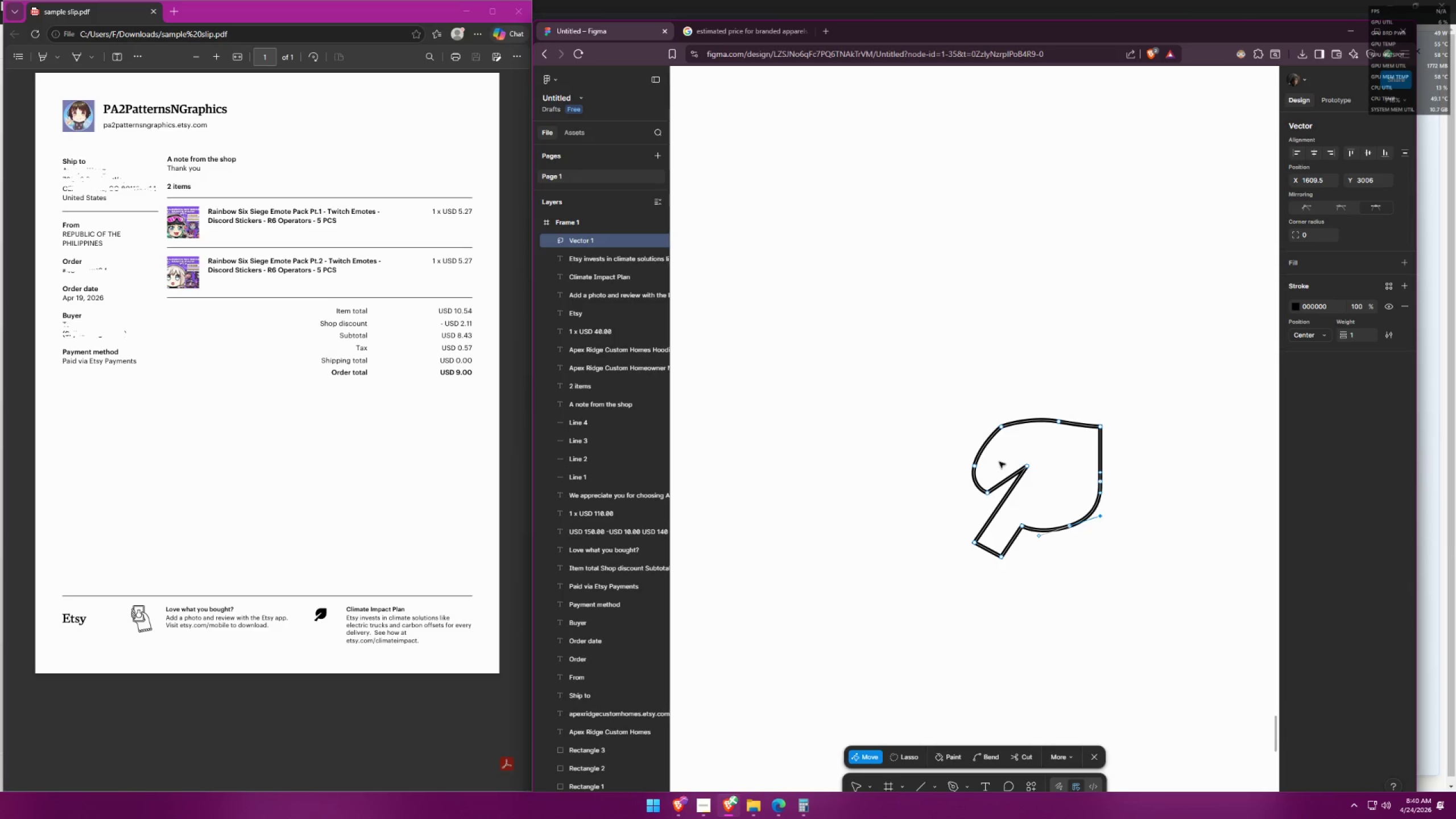 
hold_key(key=ControlLeft, duration=1.52)
 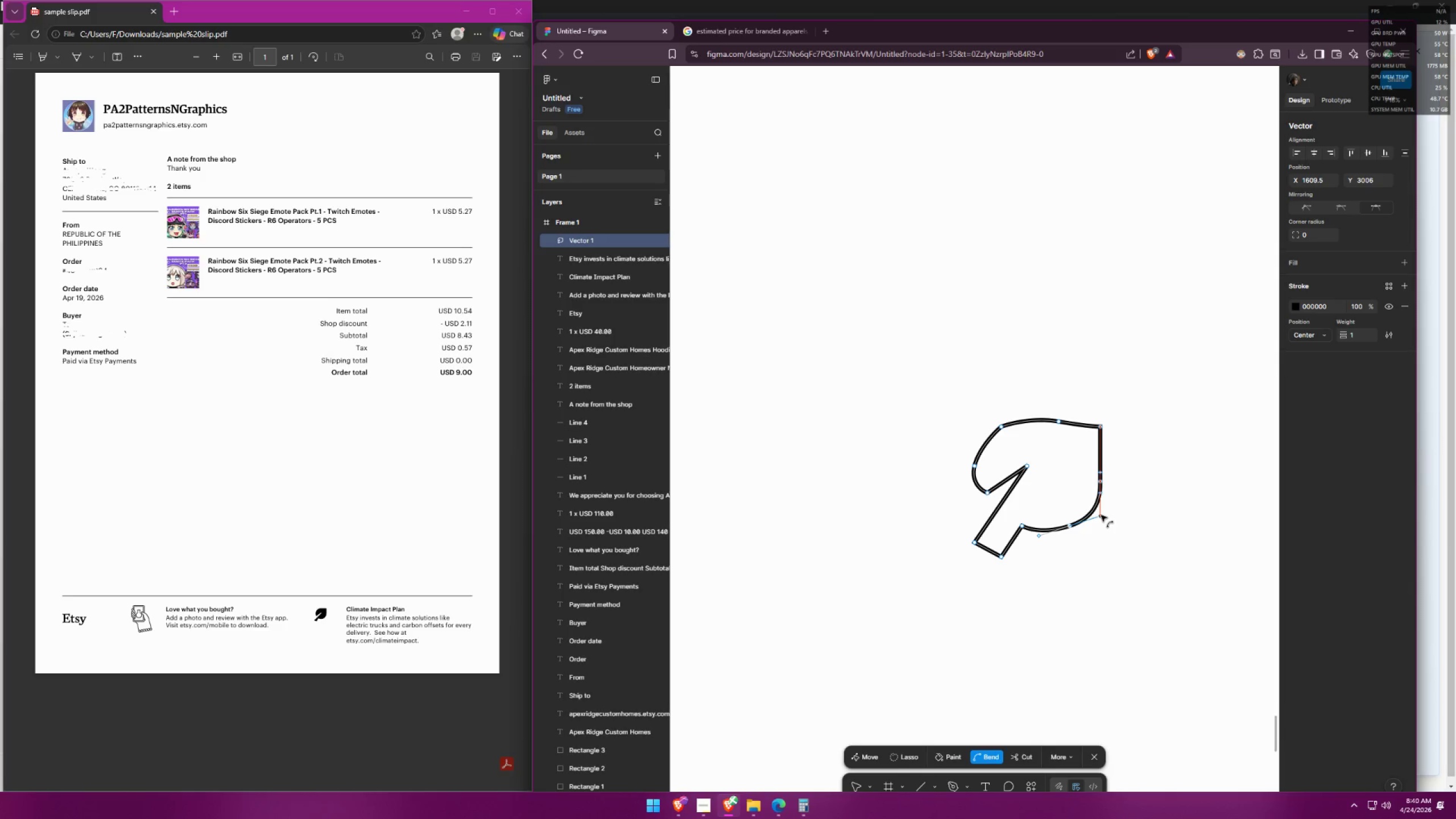 
hold_key(key=ControlLeft, duration=1.31)
 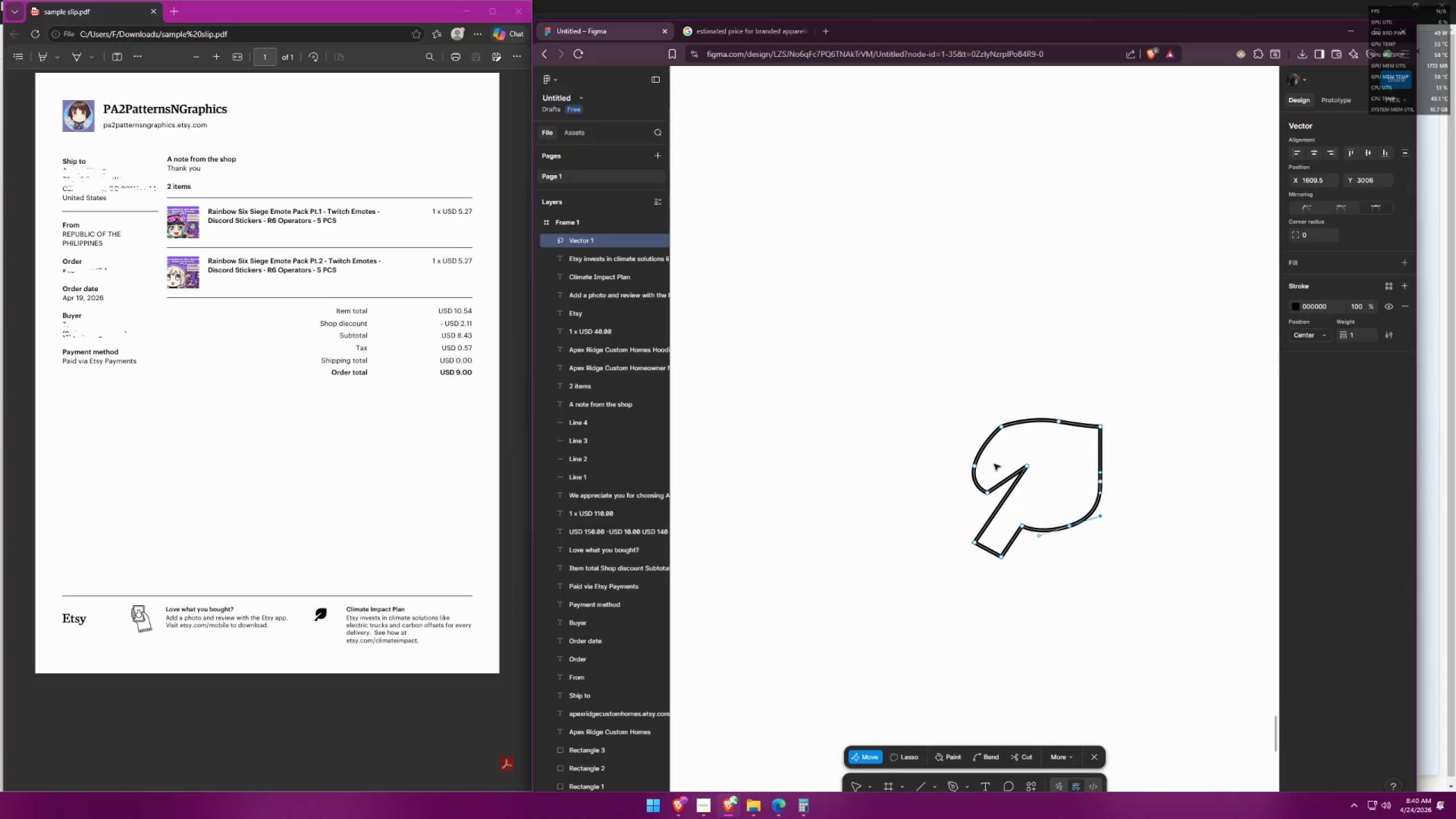 
hold_key(key=ControlLeft, duration=1.19)
left_click([989, 491])
 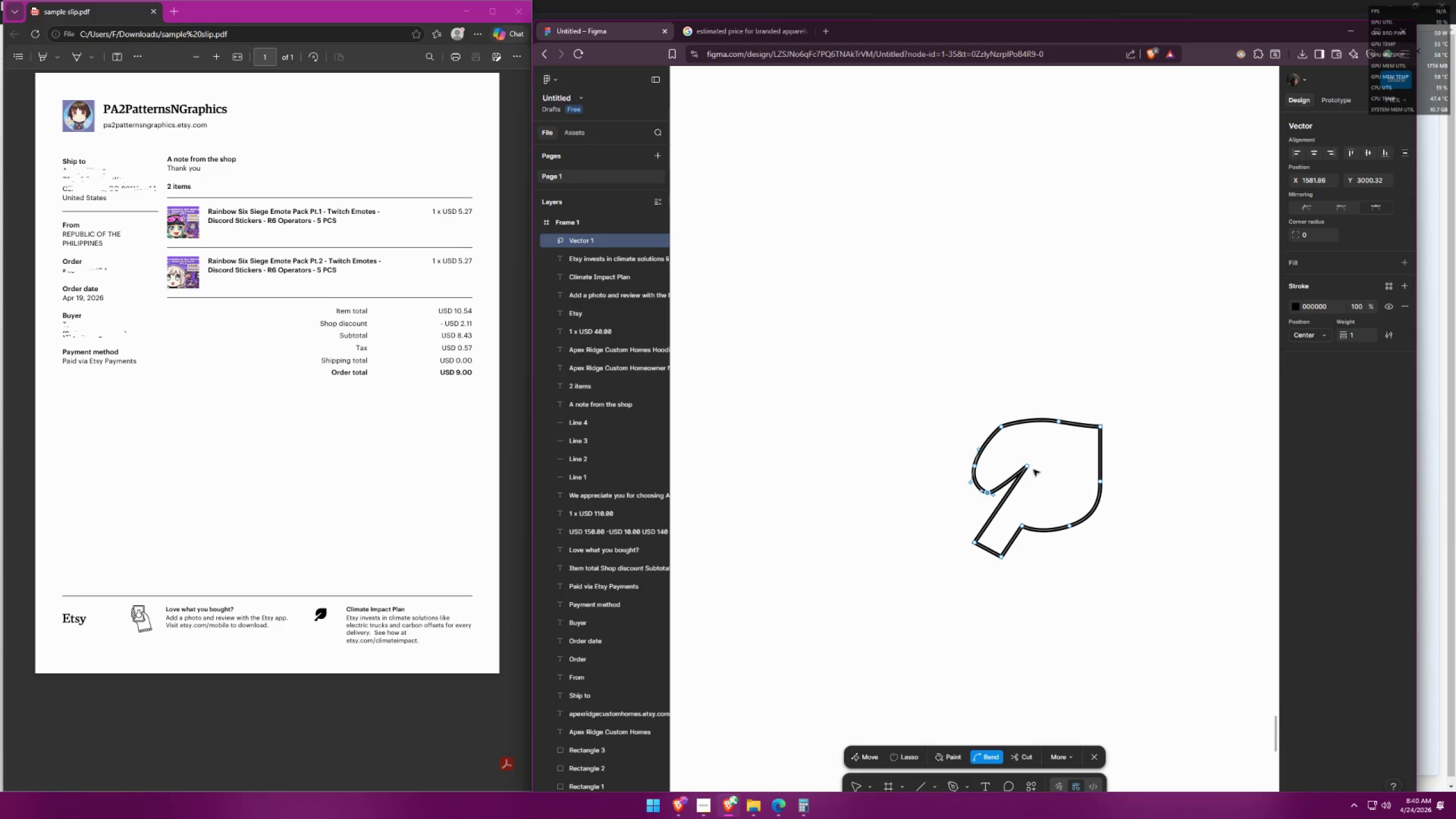 
key(Control+Z)
 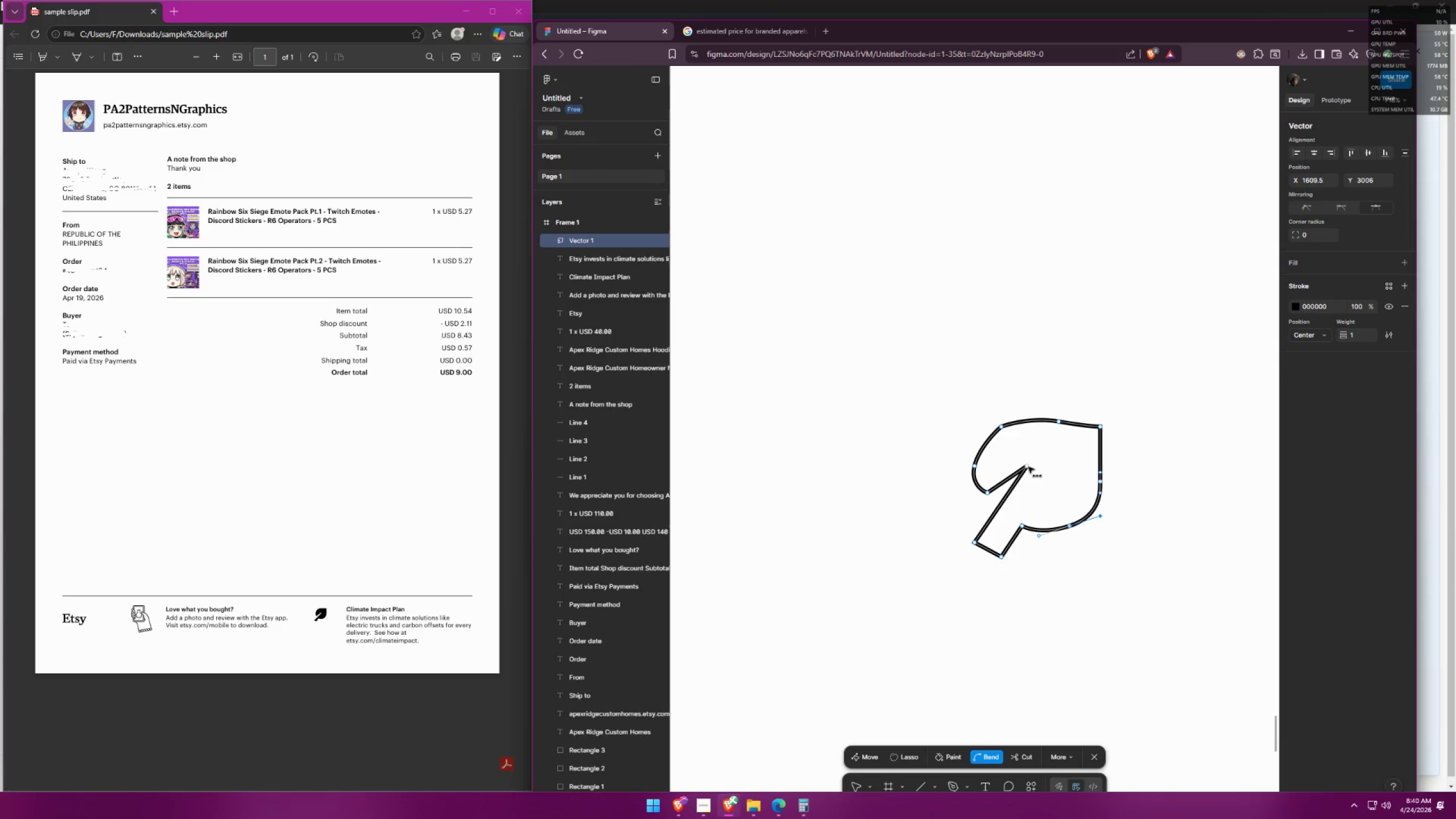 
left_click_drag(start_coordinate=[1028, 467], to_coordinate=[1036, 470])
 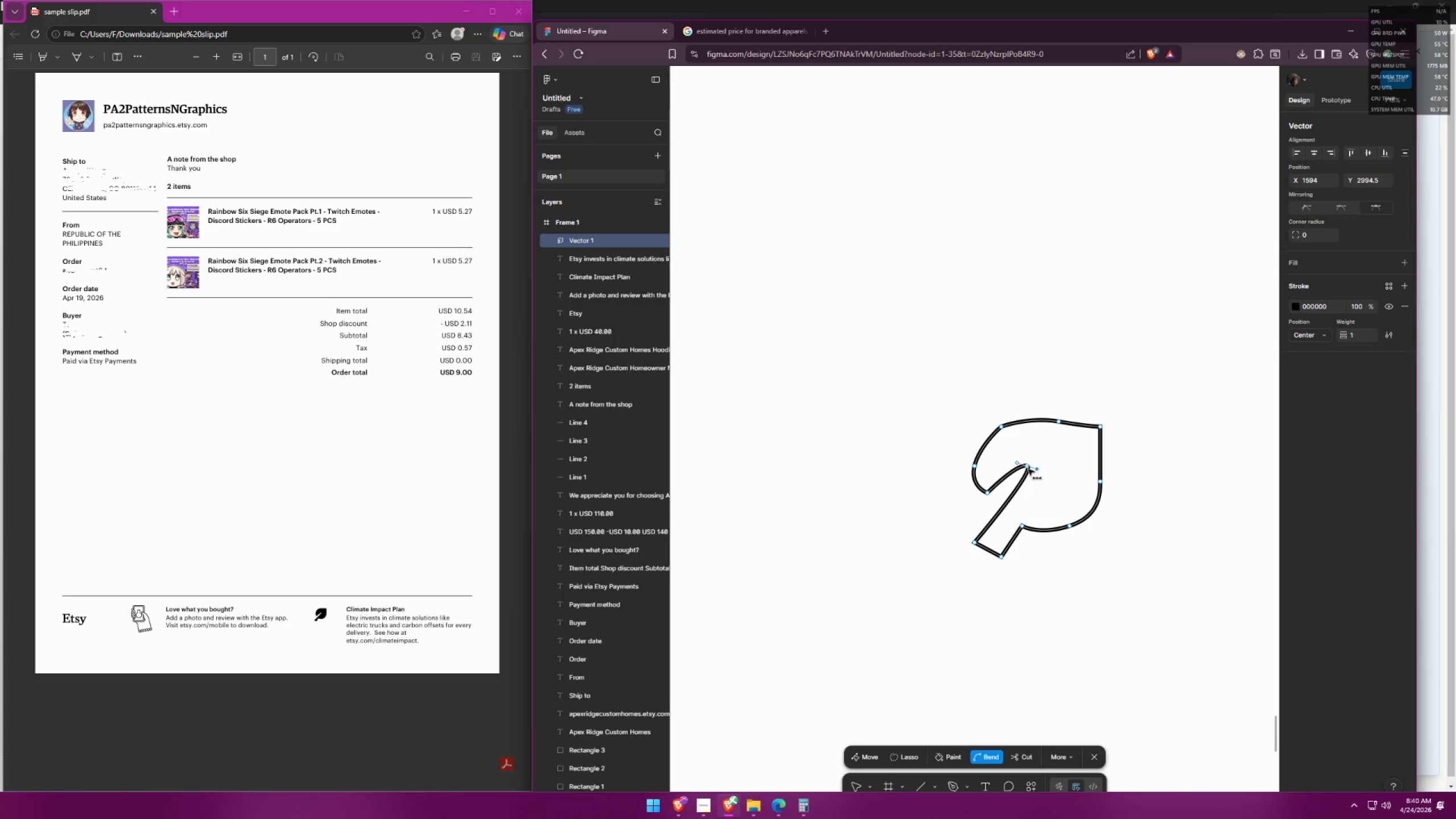 
left_click_drag(start_coordinate=[1028, 469], to_coordinate=[1039, 468])
 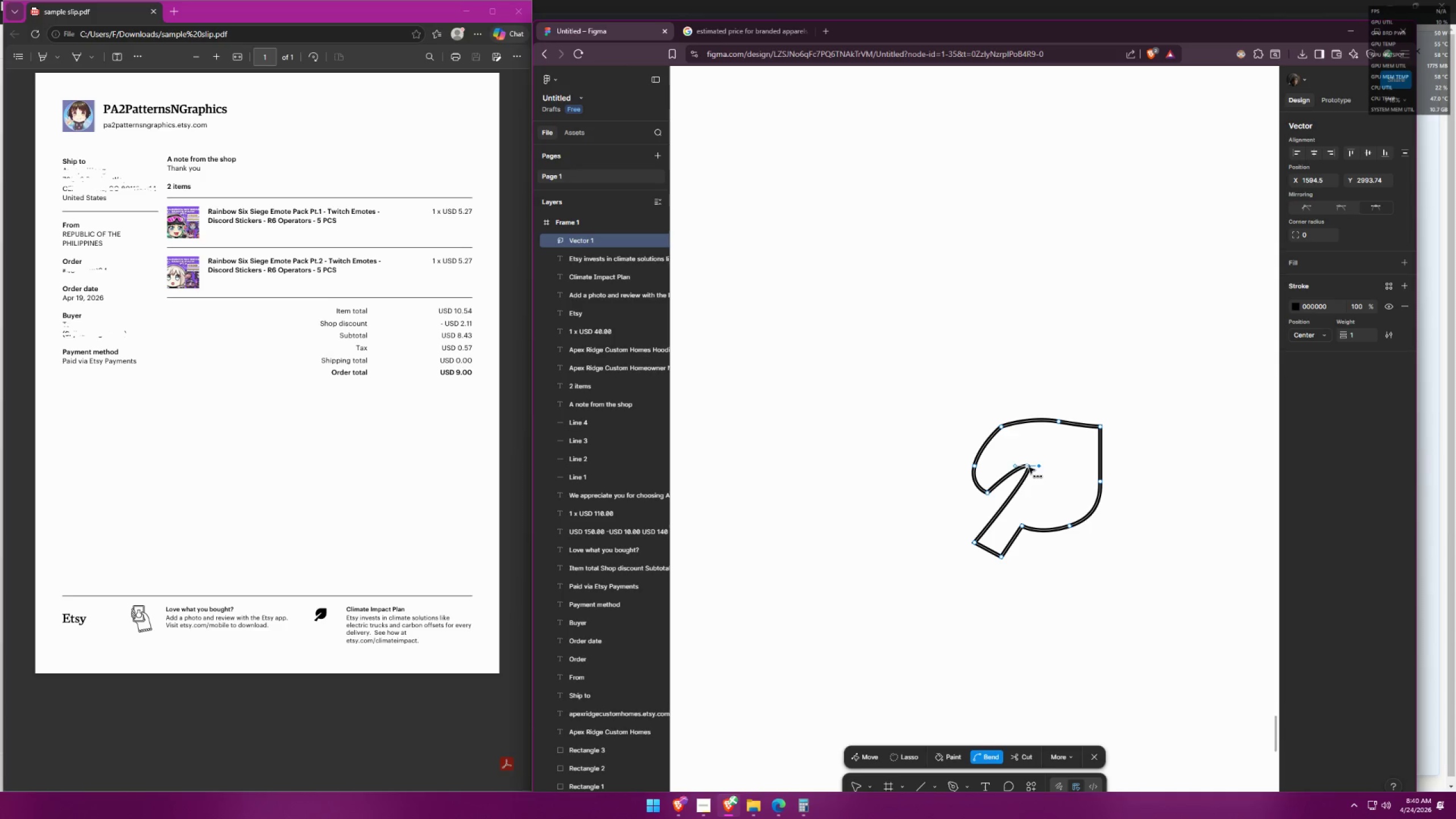 
left_click([1029, 467])
 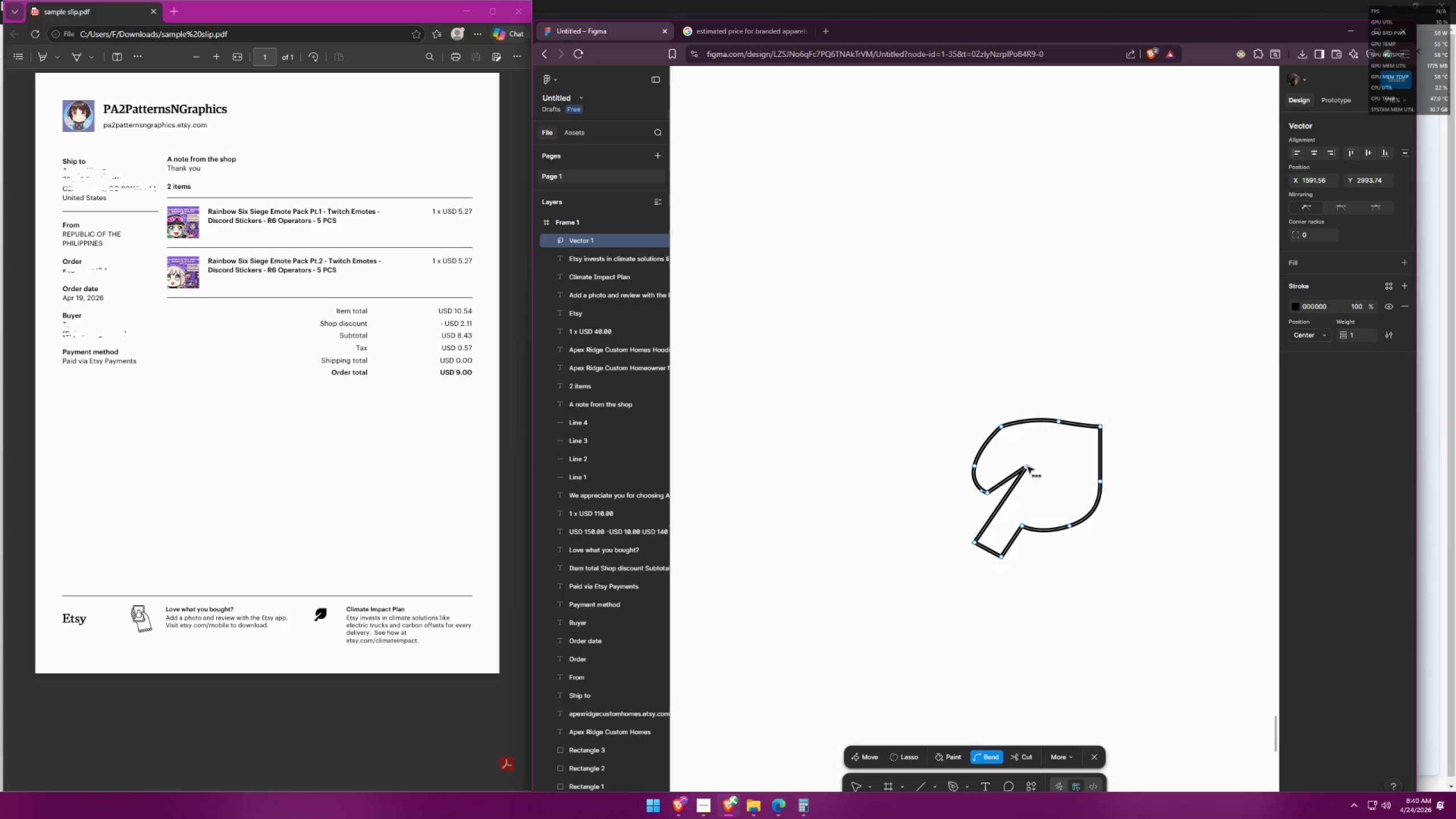 
left_click_drag(start_coordinate=[1027, 467], to_coordinate=[1047, 471])
 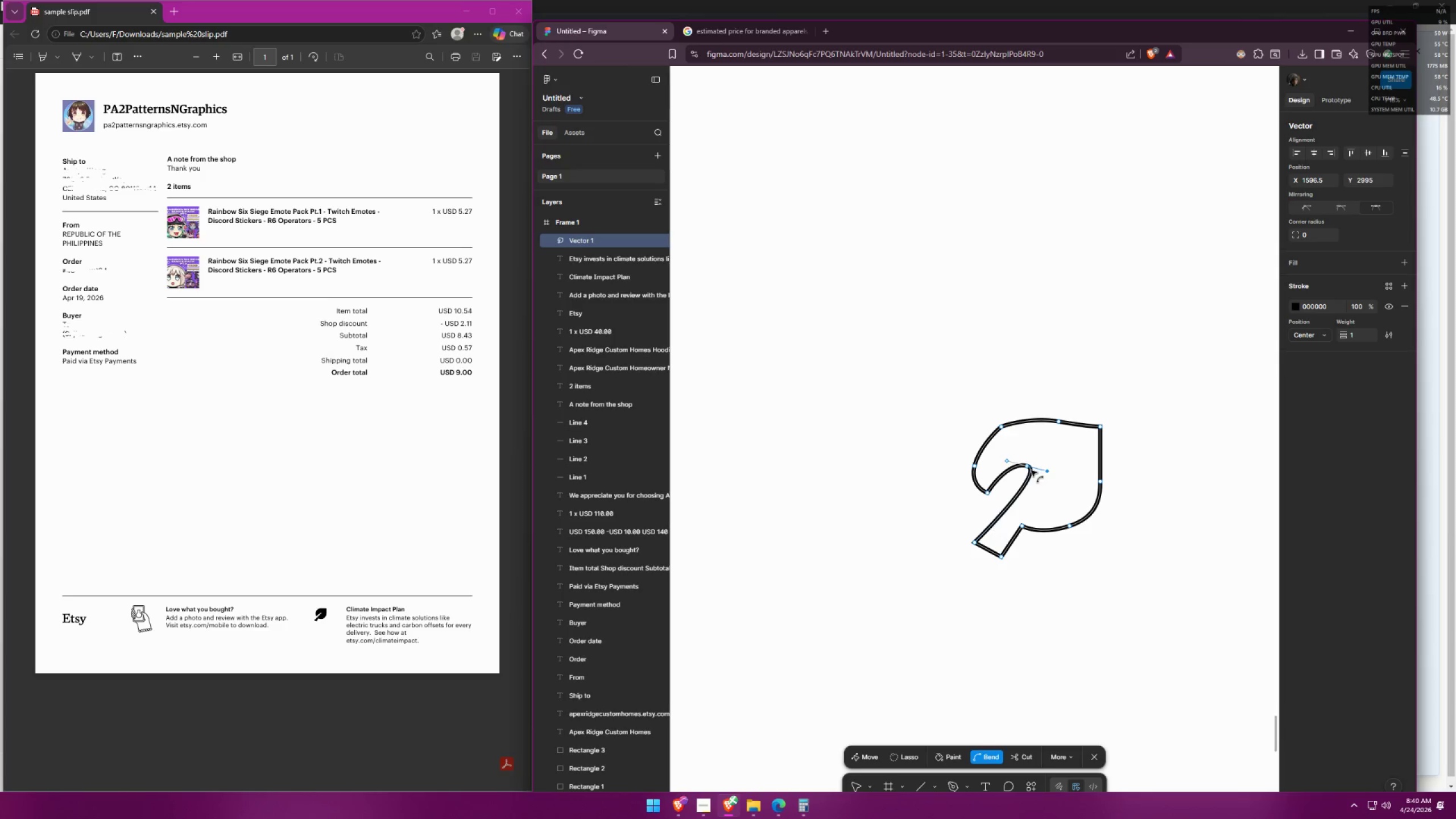 
left_click([1031, 469])
 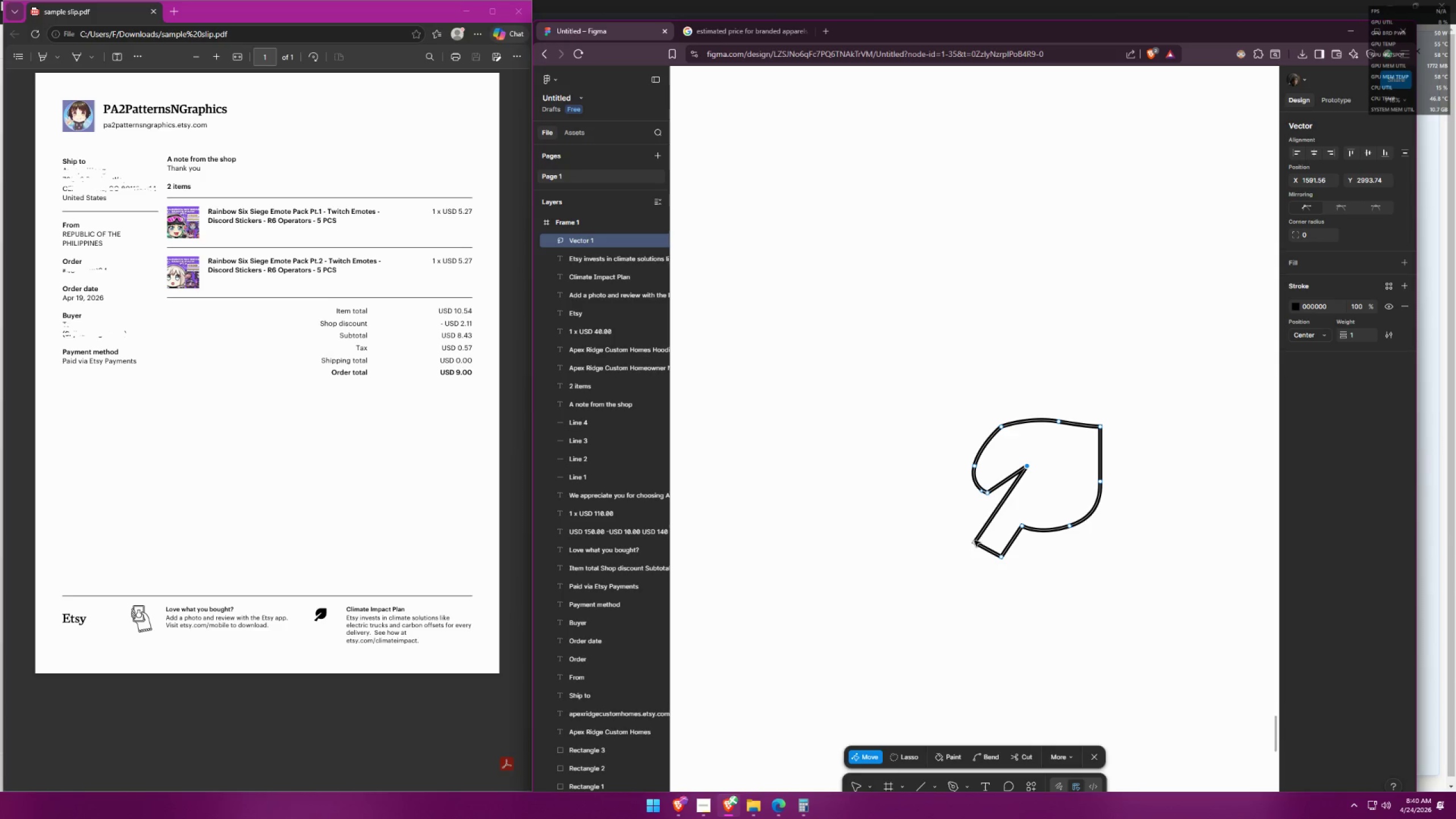 
left_click([1025, 466])
 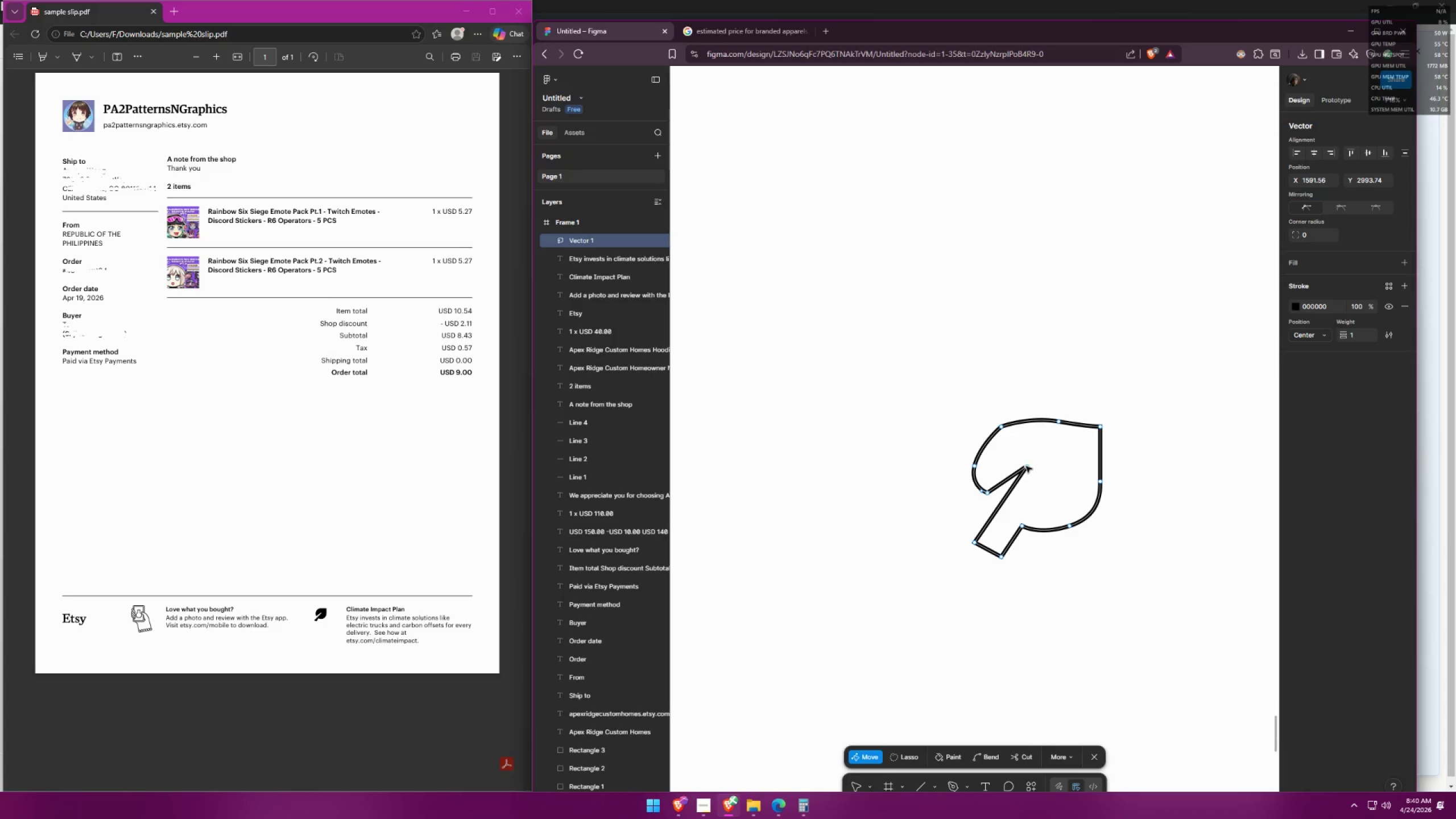 
left_click_drag(start_coordinate=[1028, 466], to_coordinate=[1052, 454])
 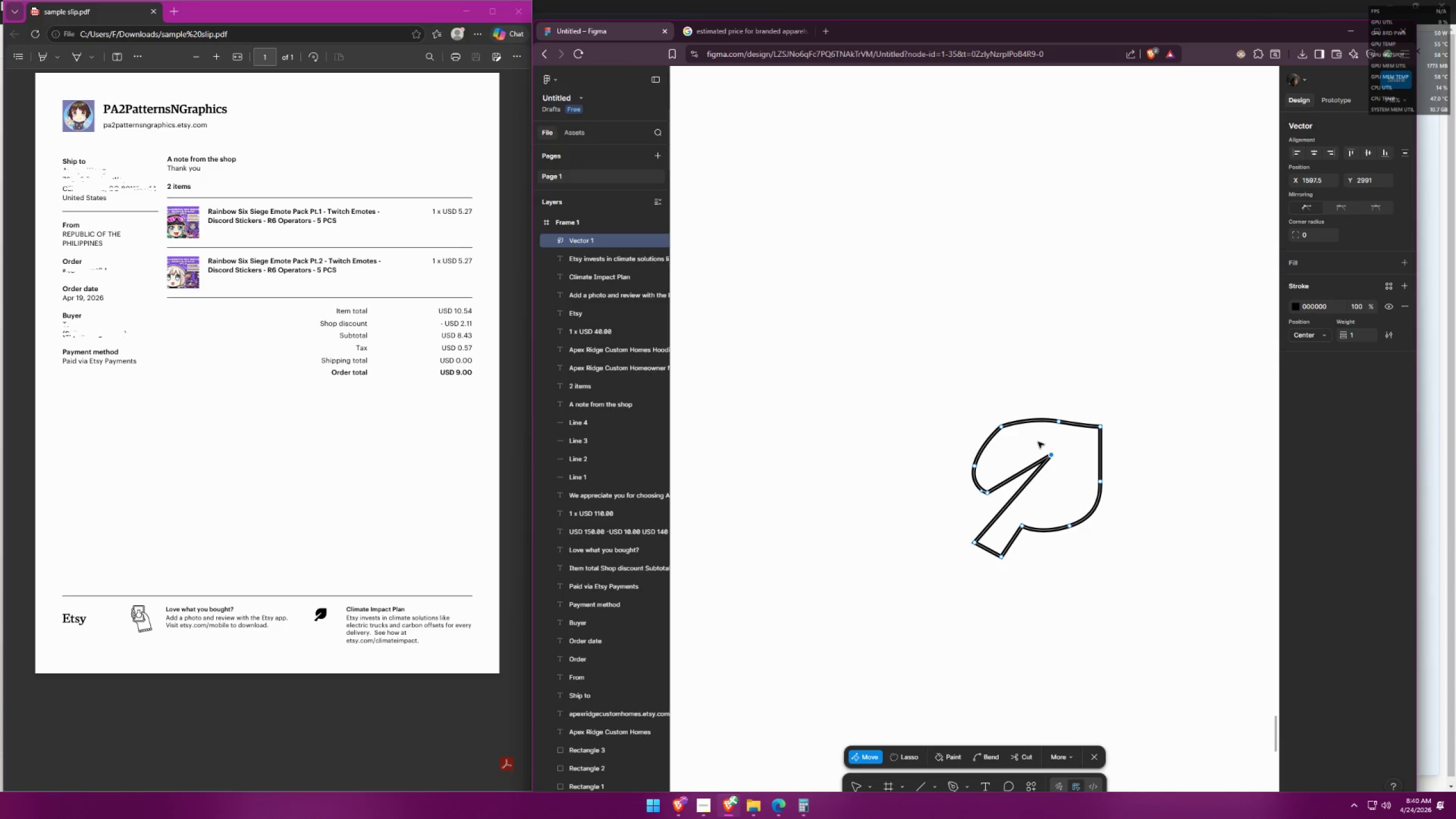 
hold_key(key=ControlLeft, duration=1.5)
left_click_drag(start_coordinate=[999, 427], to_coordinate=[968, 437])
 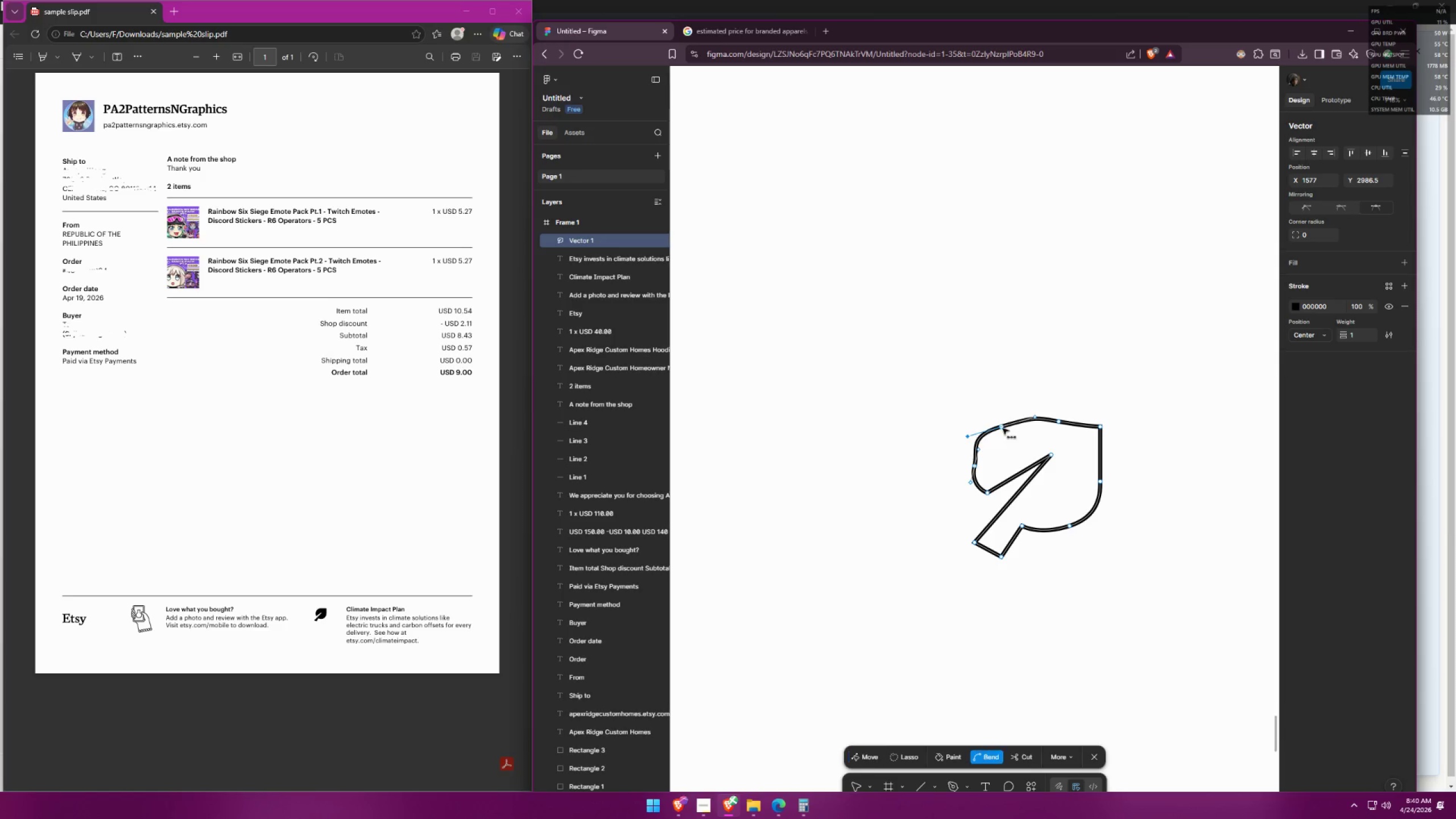 
hold_key(key=ControlLeft, duration=1.51)
 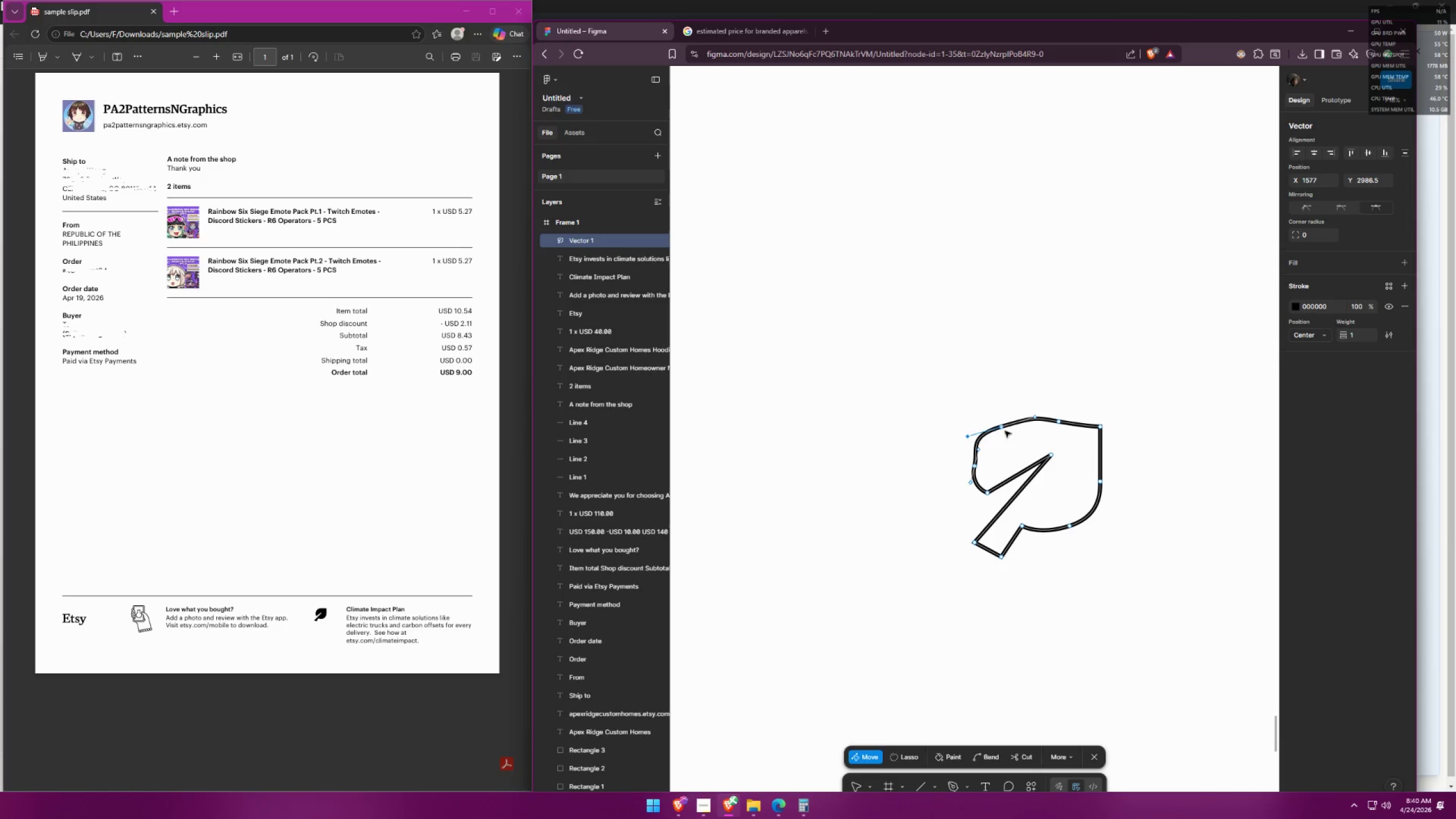 
hold_key(key=ControlLeft, duration=0.34)
 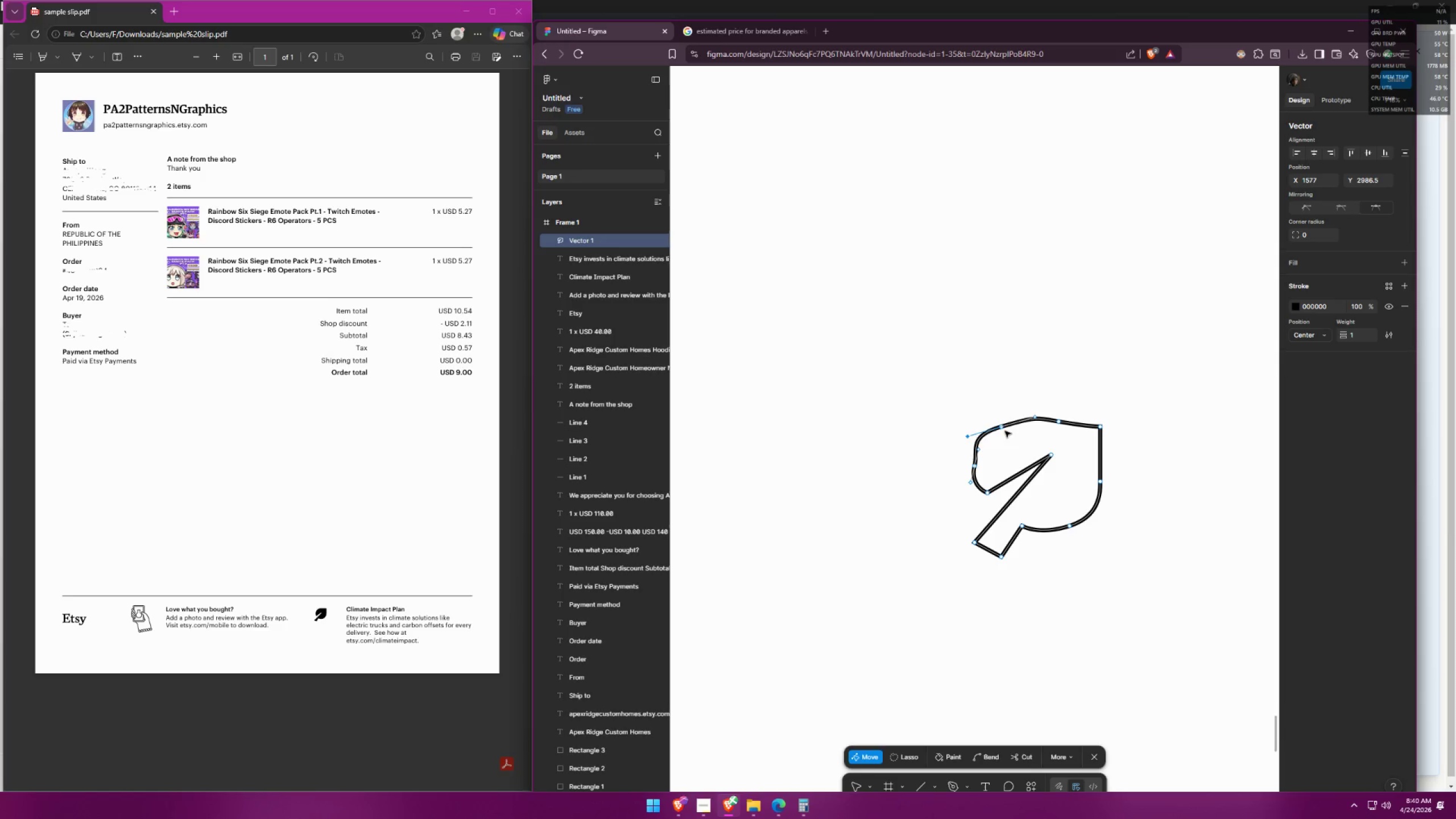 
hold_key(key=ControlLeft, duration=1.5)
left_click([1003, 427])
 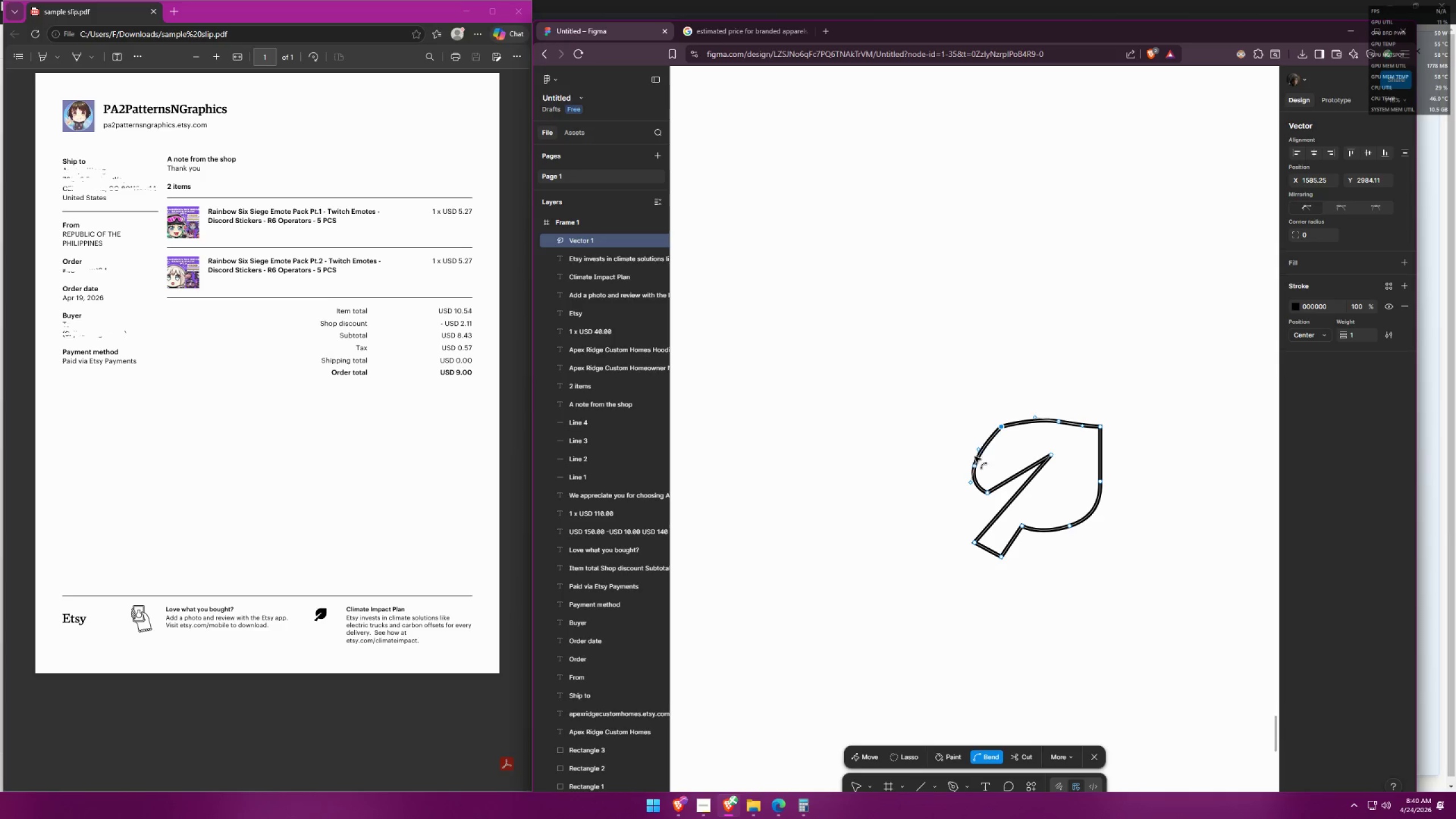 
left_click_drag(start_coordinate=[973, 470], to_coordinate=[974, 444])
 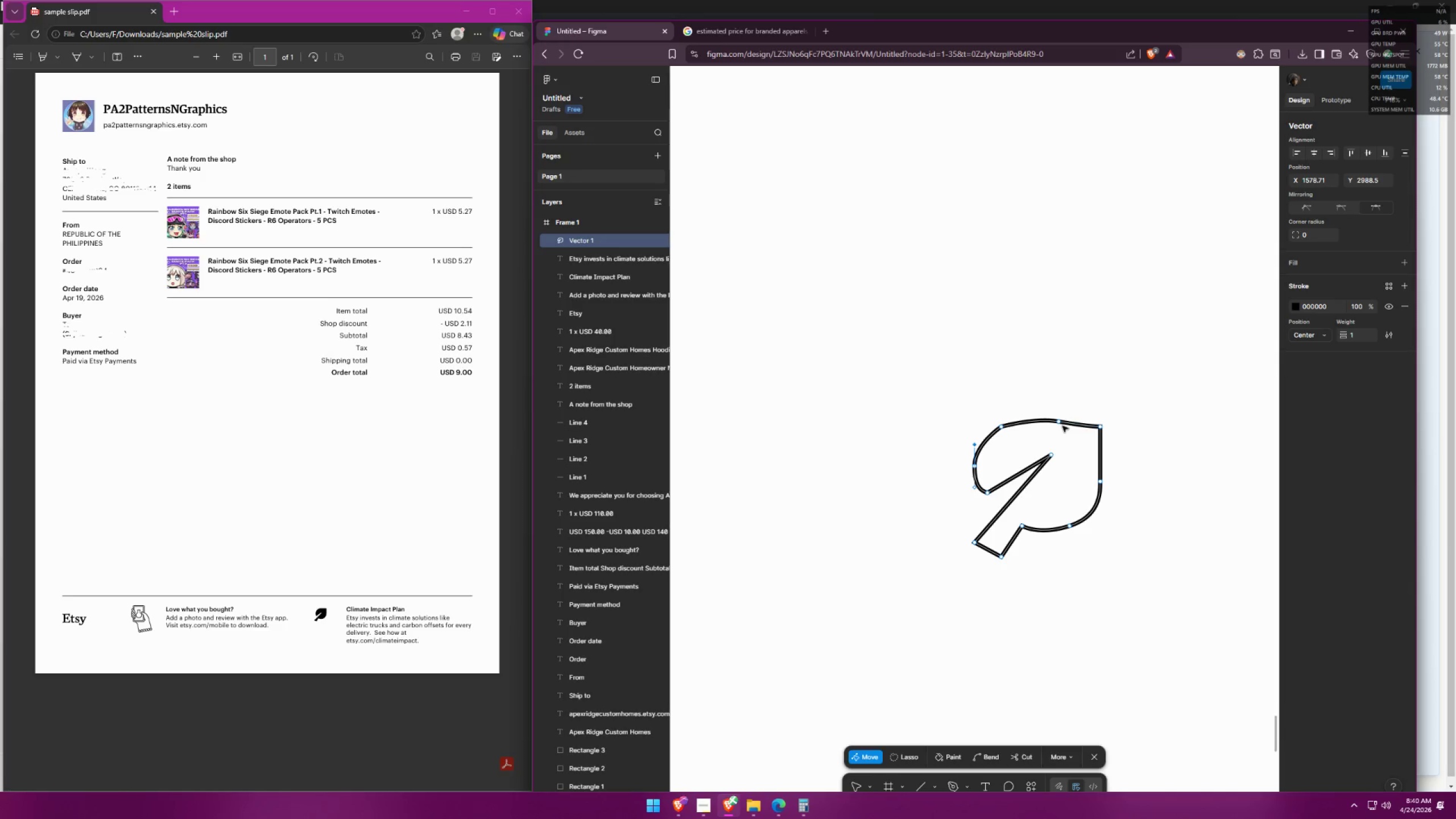 
hold_key(key=ControlLeft, duration=1.52)
 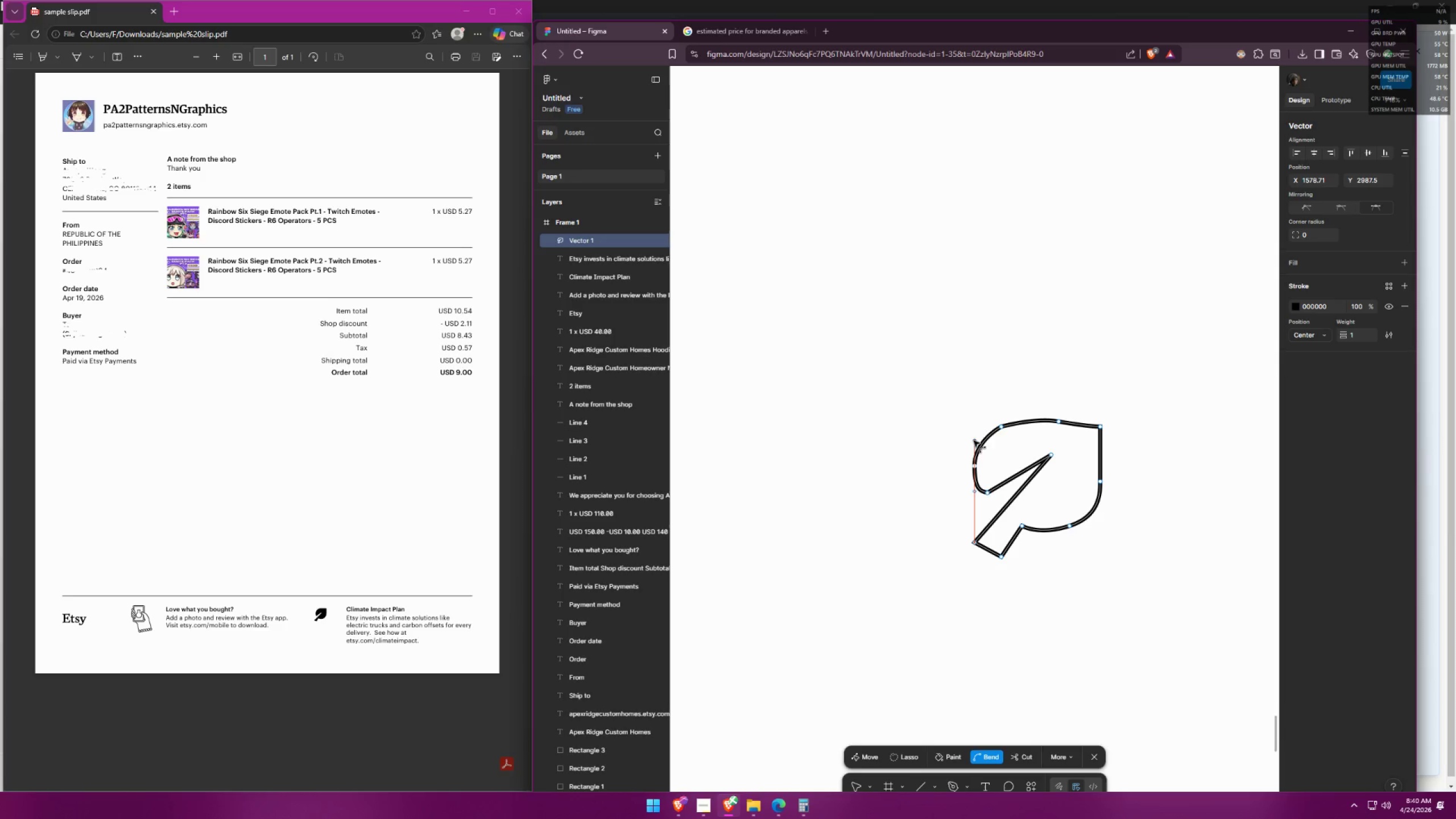 
hold_key(key=ControlLeft, duration=1.52)
 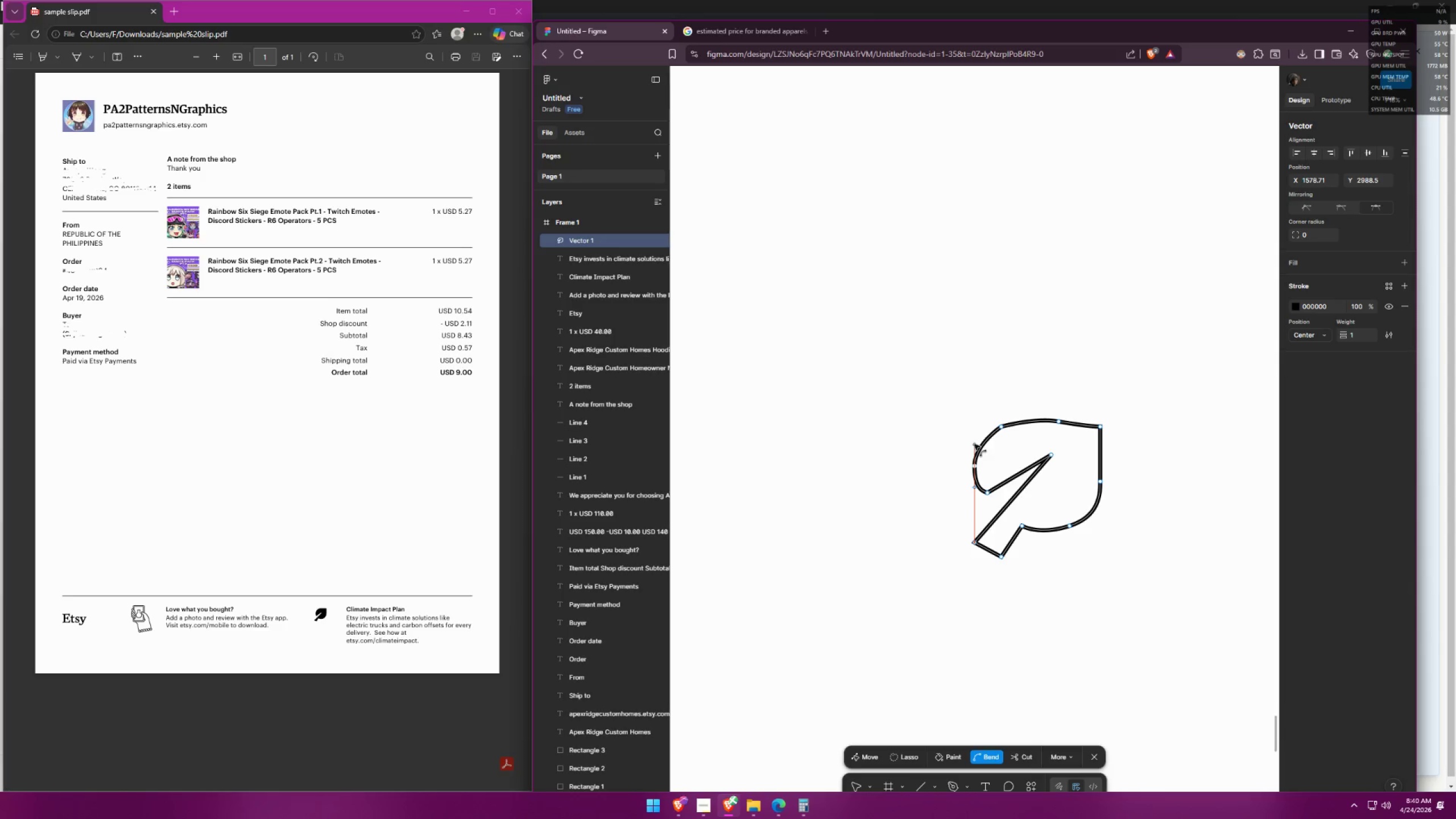 
hold_key(key=ControlLeft, duration=0.62)
 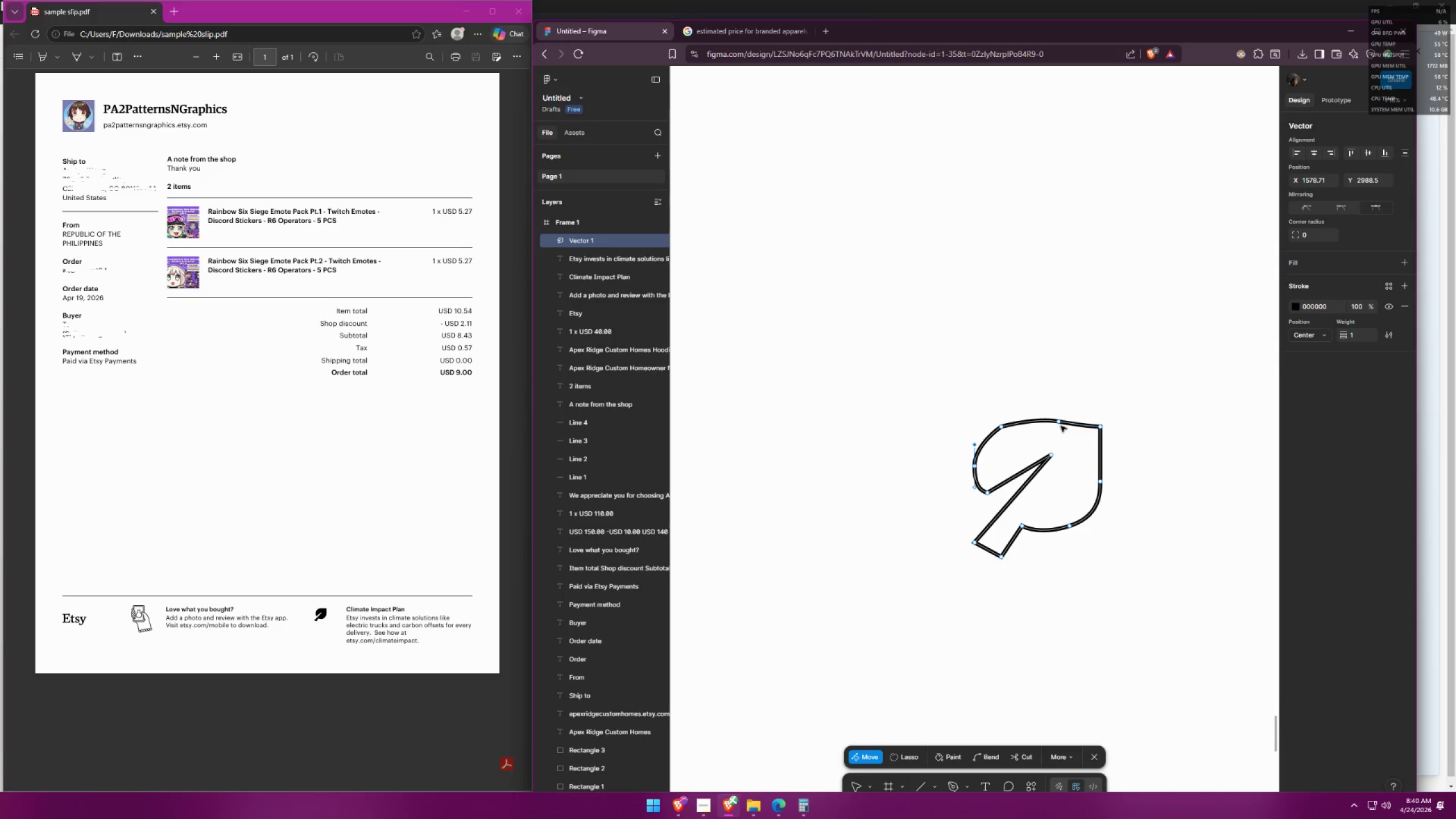 
hold_key(key=ControlLeft, duration=1.5)
left_click_drag(start_coordinate=[1059, 423], to_coordinate=[1070, 417])
 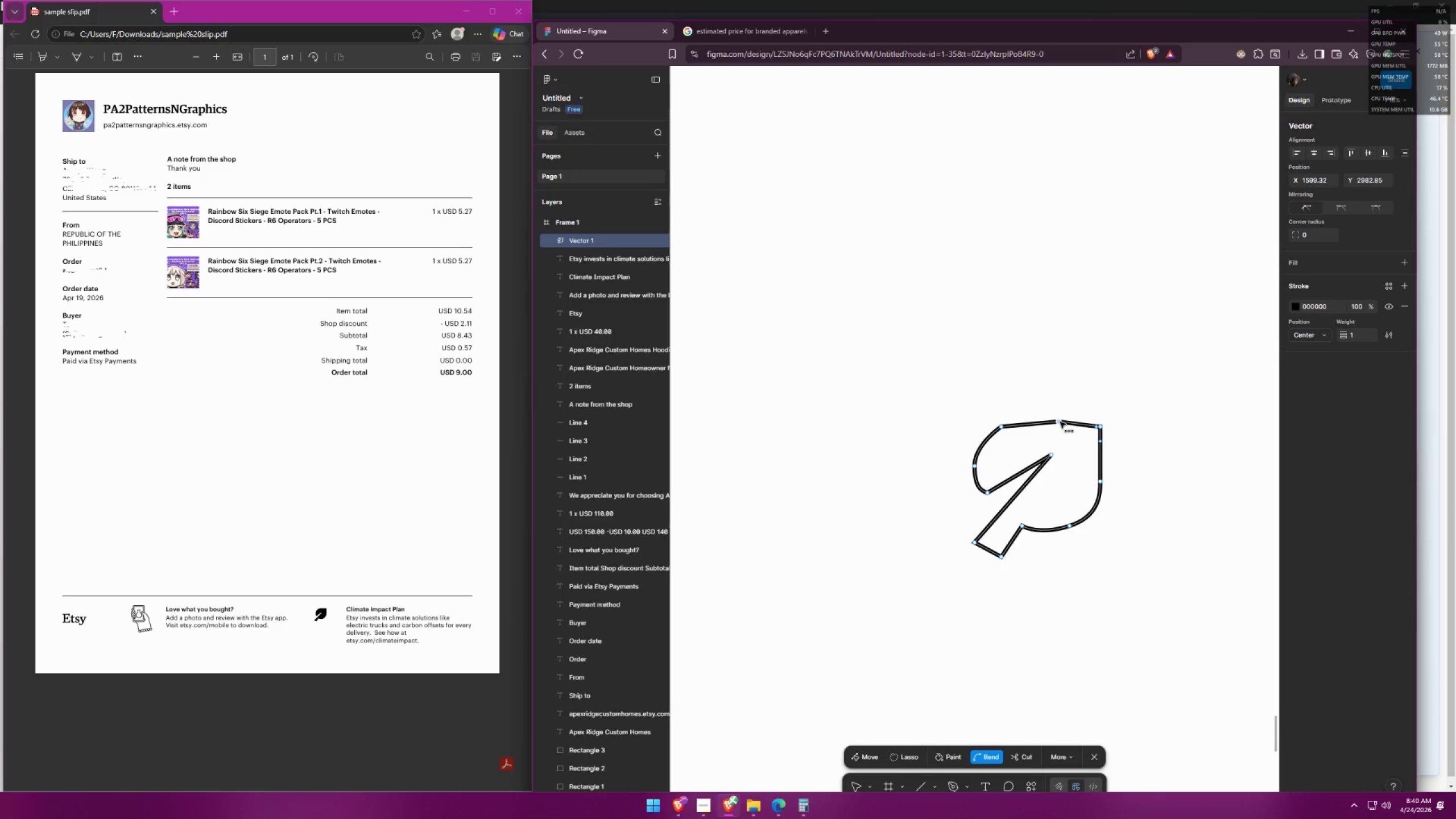 
hold_key(key=ControlLeft, duration=1.51)
 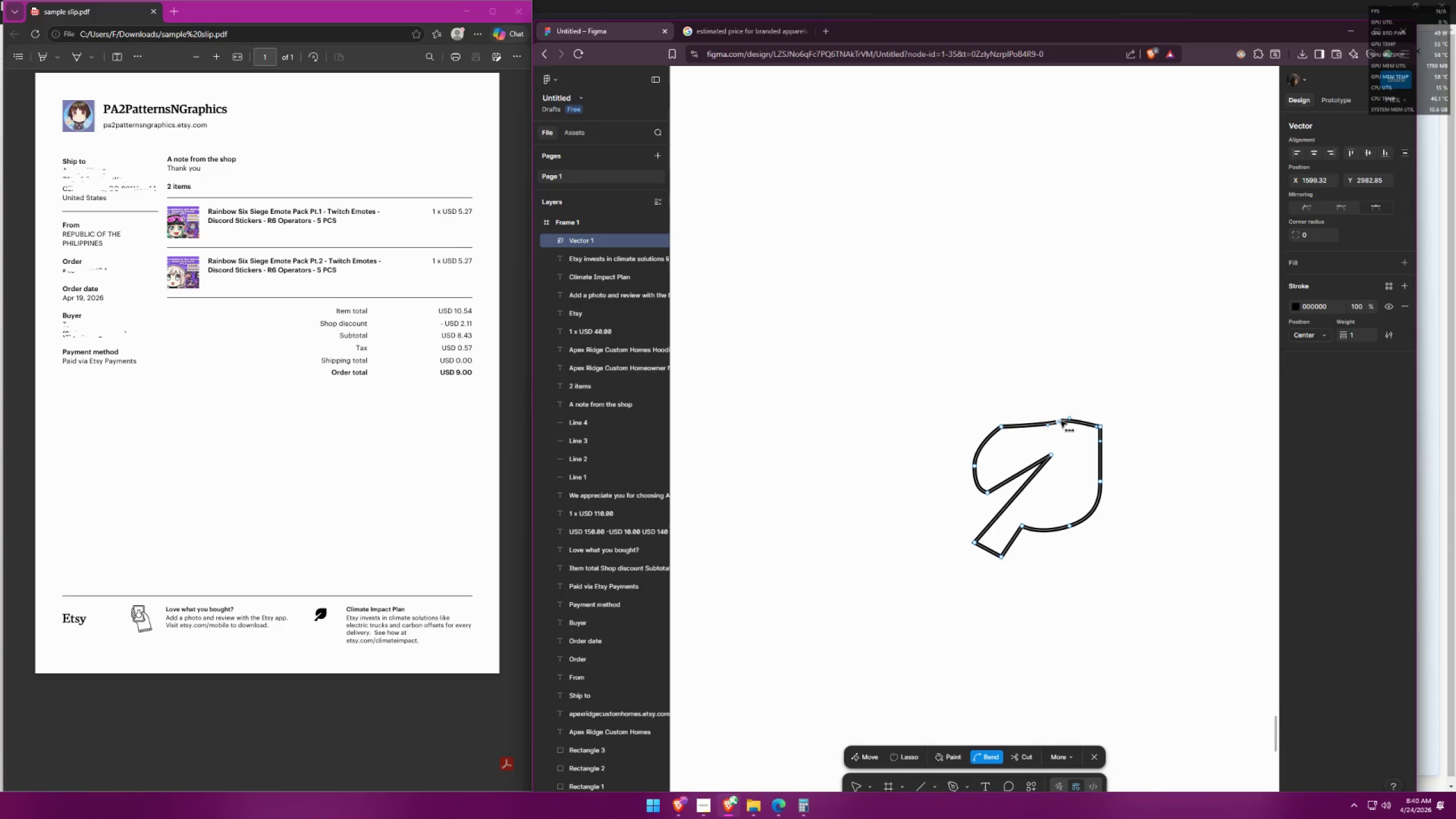 
hold_key(key=ControlLeft, duration=1.52)
left_click([1061, 421])
 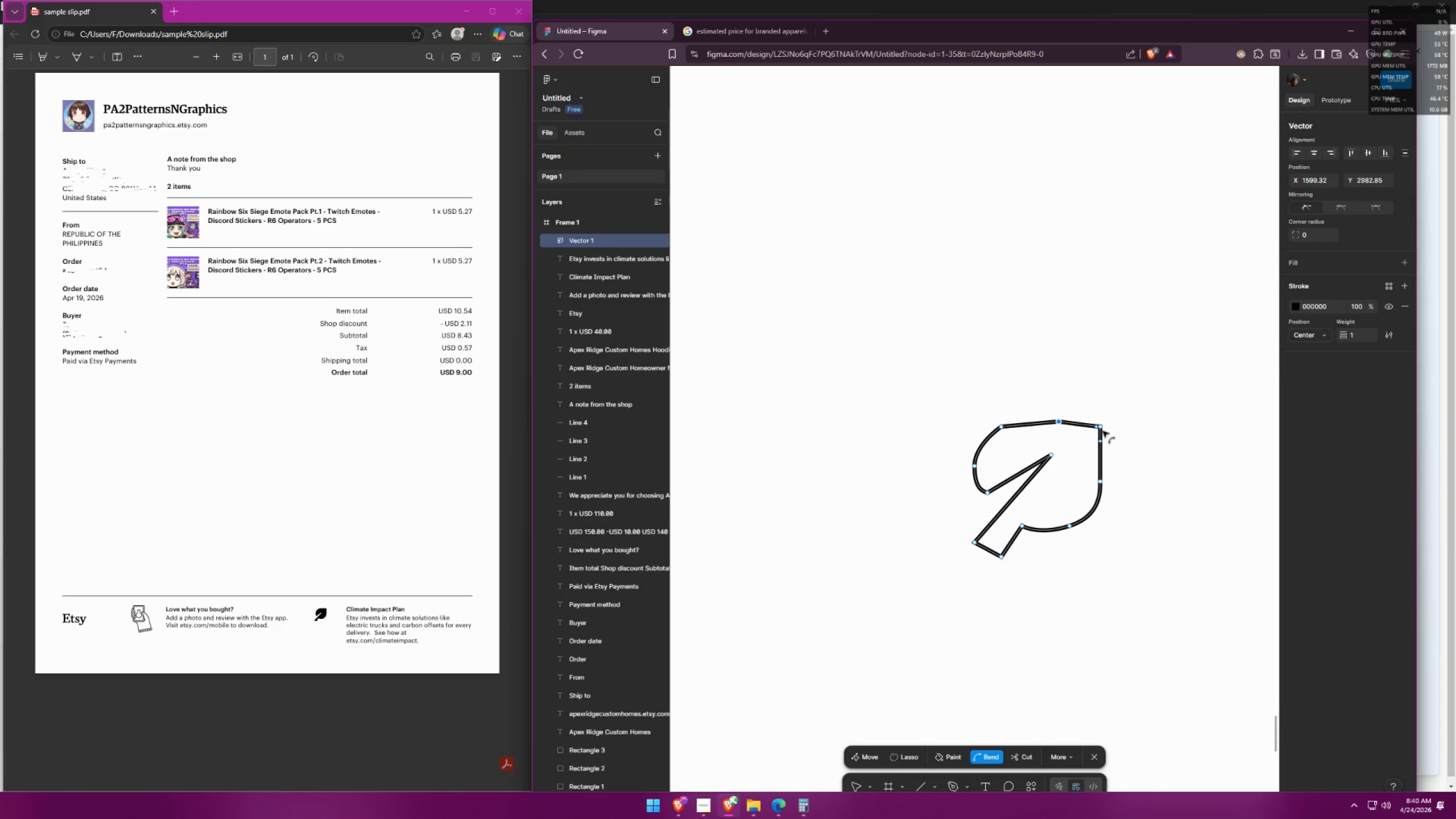 
left_click_drag(start_coordinate=[1099, 428], to_coordinate=[1104, 424])
 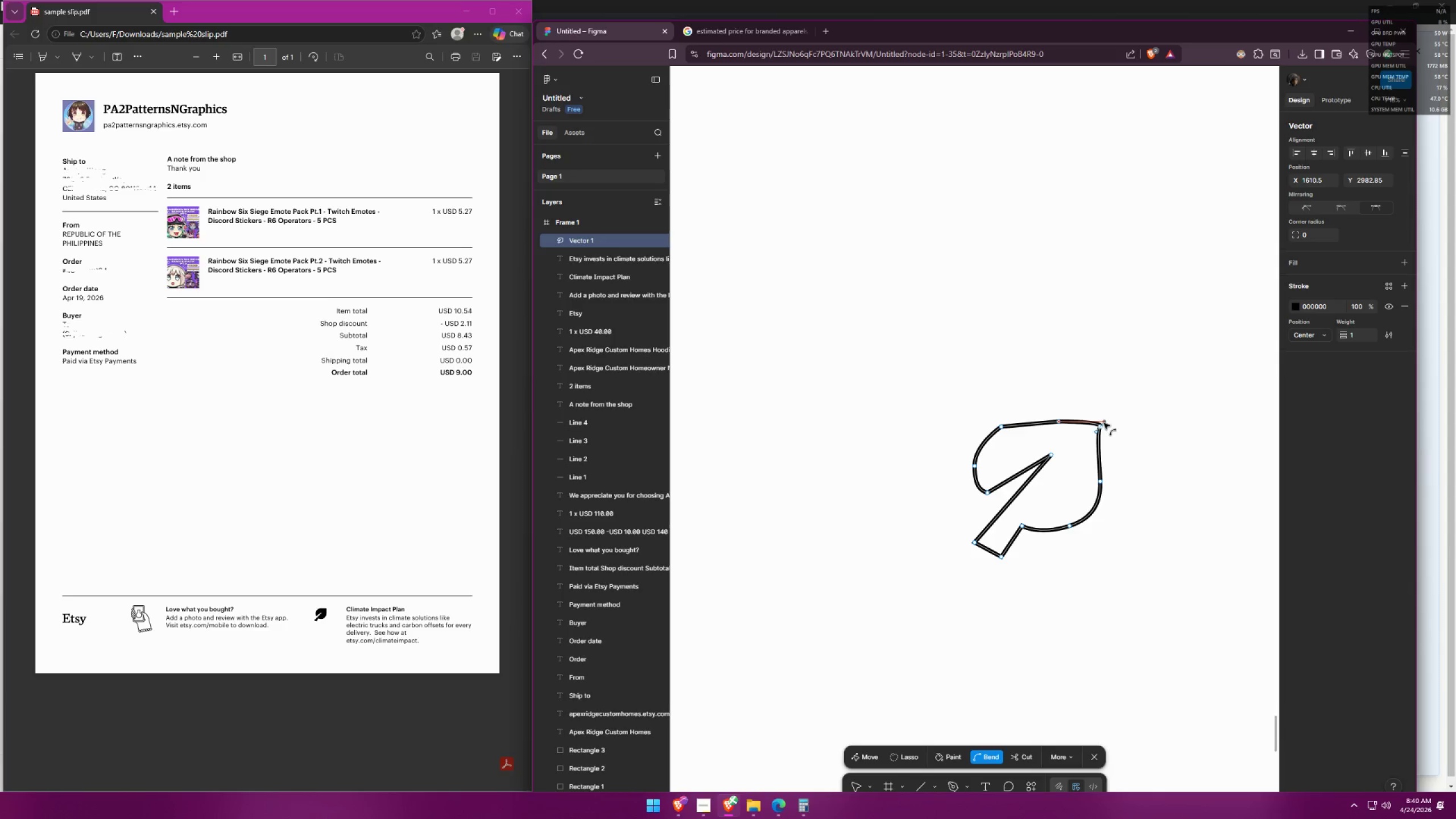 
hold_key(key=ControlLeft, duration=1.52)
left_click_drag(start_coordinate=[1101, 427], to_coordinate=[1099, 417])
 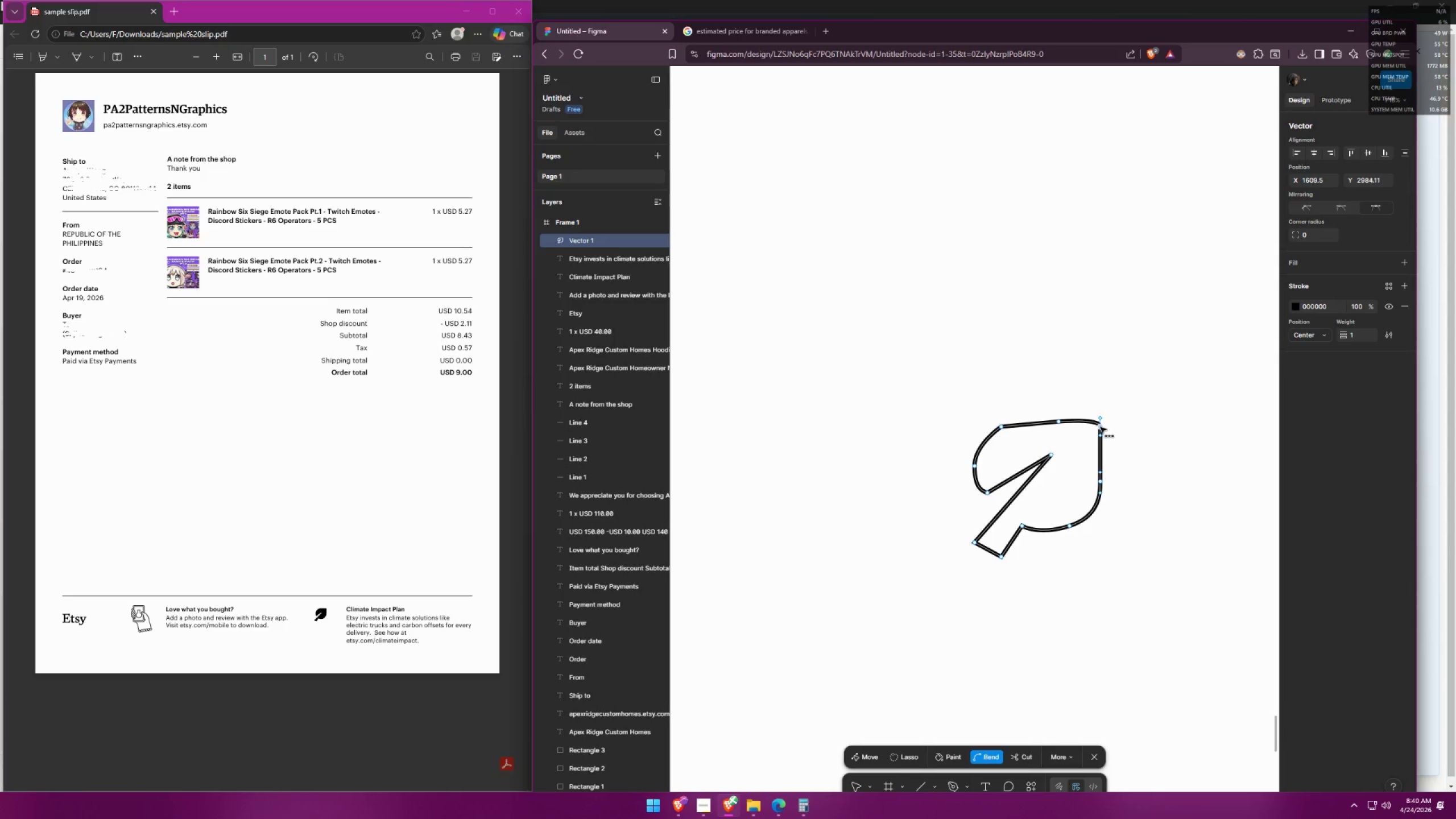 
hold_key(key=ControlLeft, duration=1.51)
 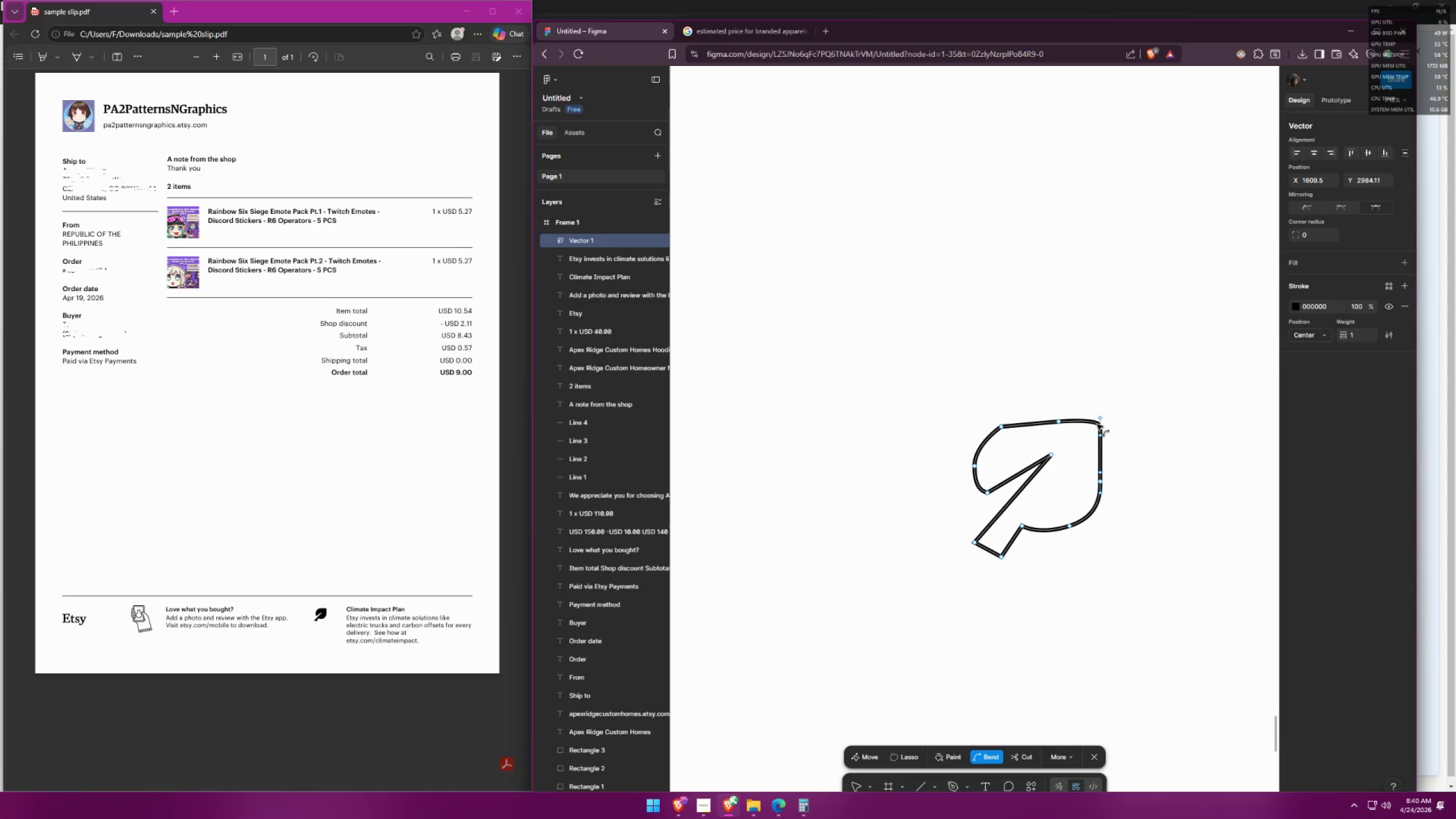 
hold_key(key=ControlLeft, duration=1.52)
left_click_drag(start_coordinate=[1101, 427], to_coordinate=[1100, 422])
 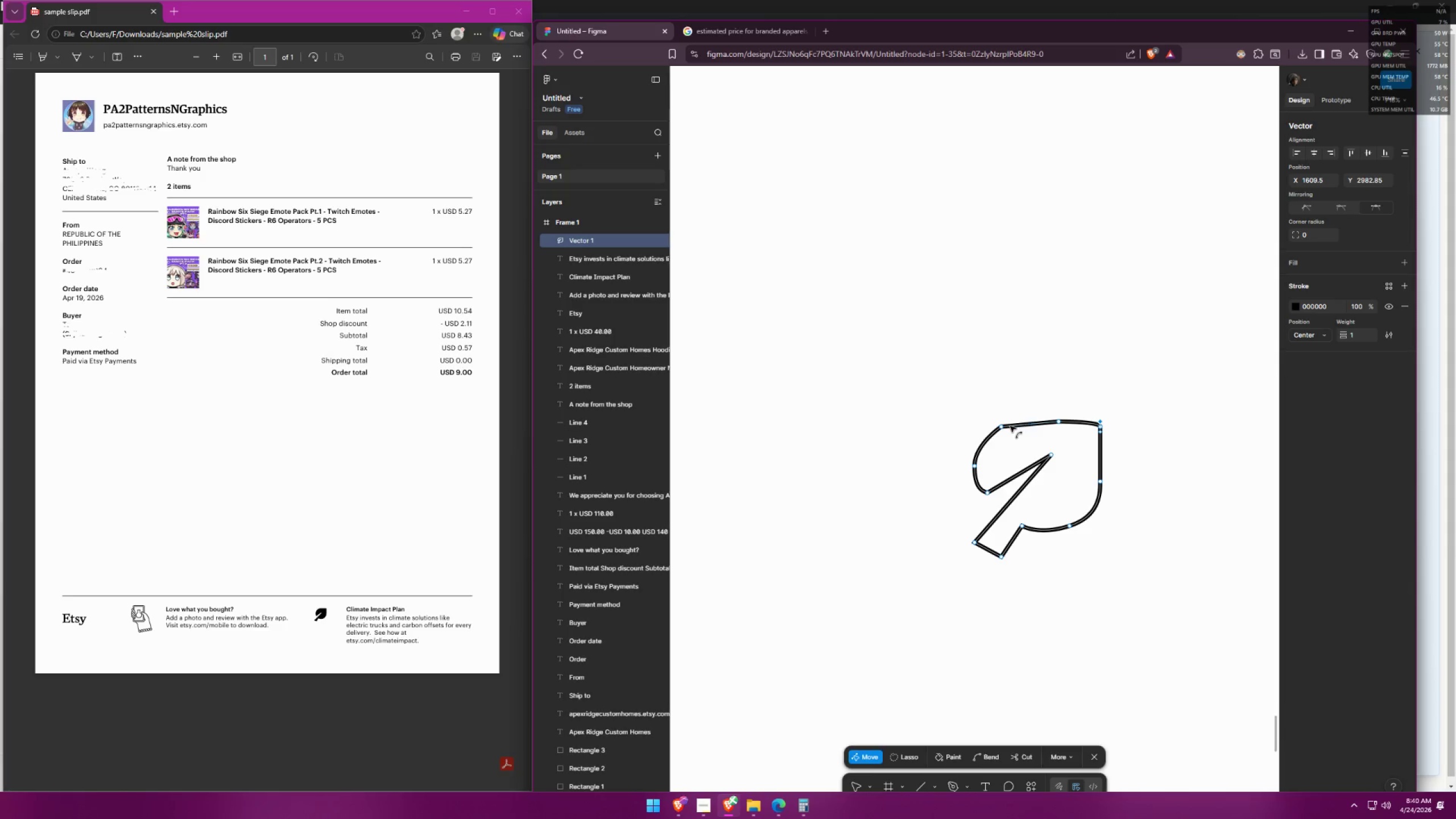 
hold_key(key=ControlLeft, duration=0.5)
 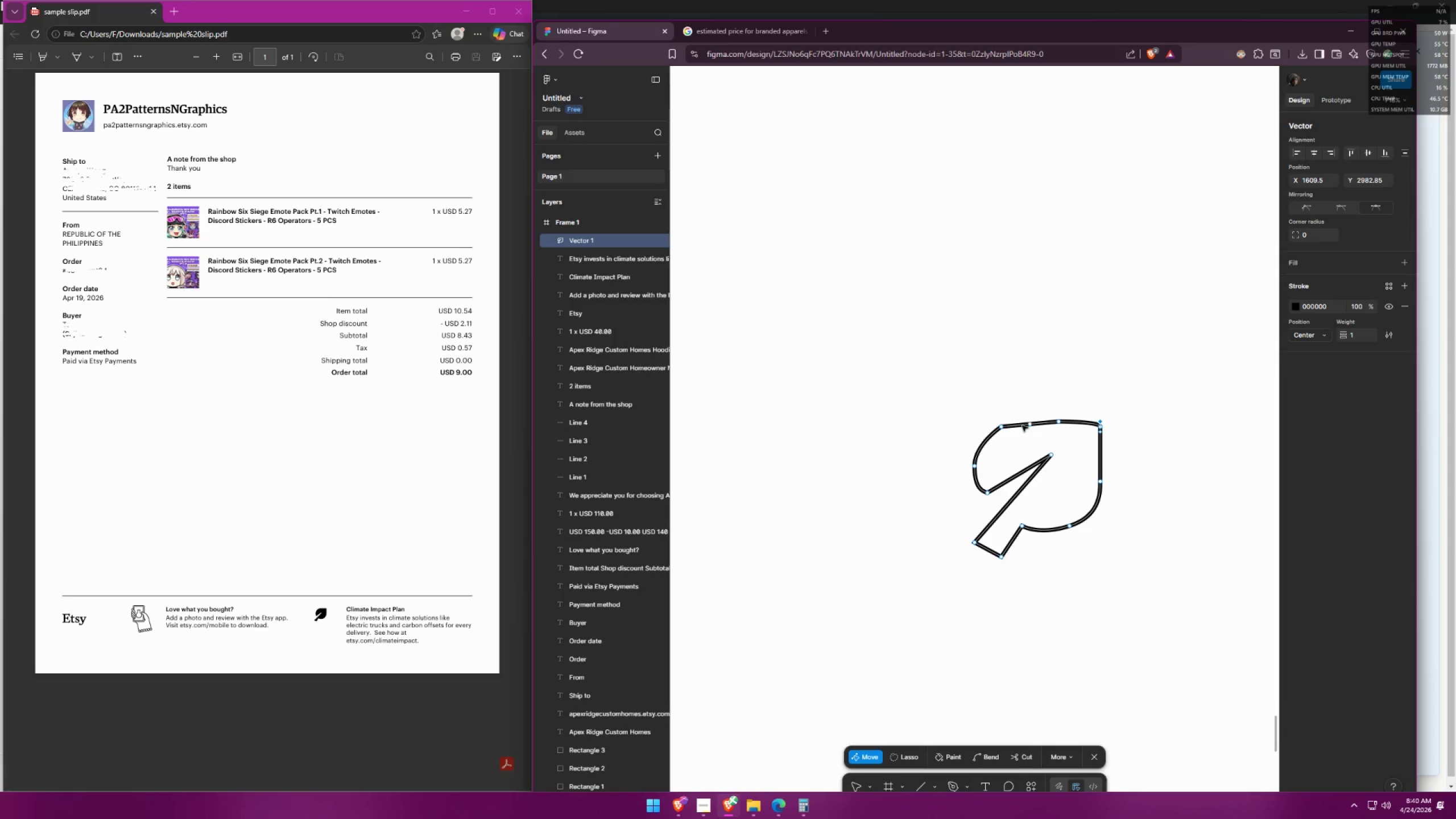 
hold_key(key=ControlLeft, duration=1.52)
 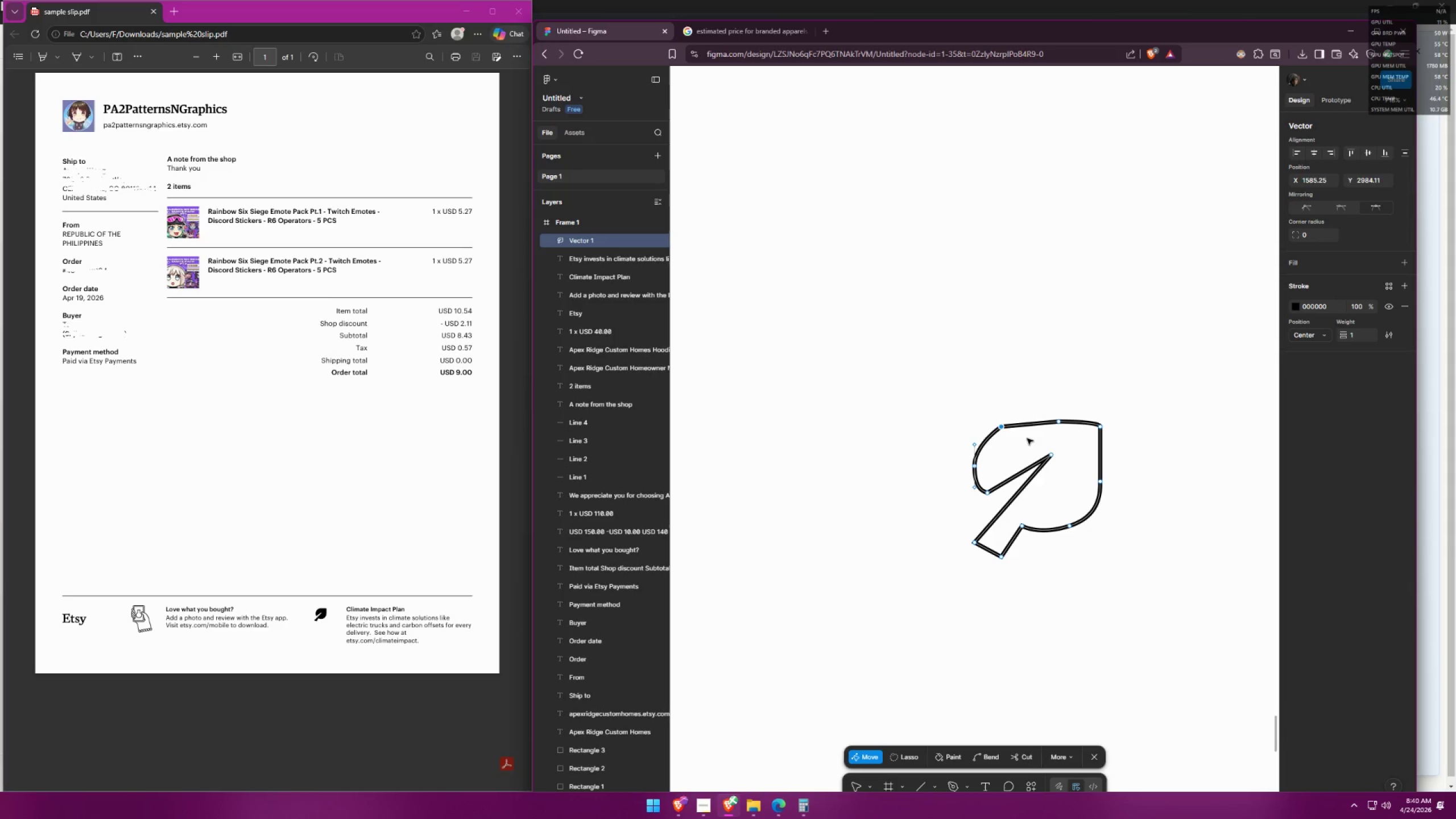 
hold_key(key=ControlLeft, duration=0.36)
 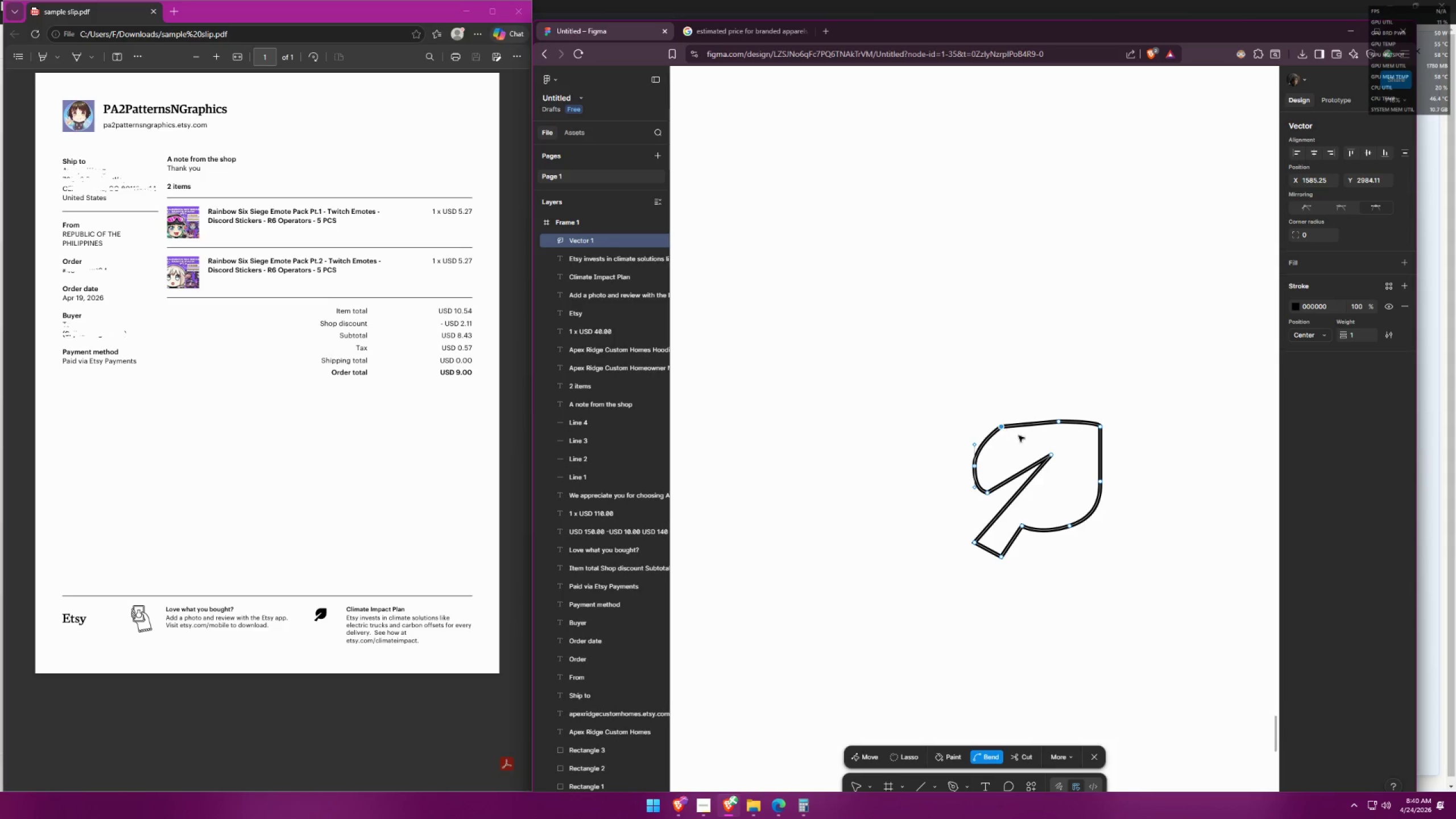 
left_click([1027, 439])
 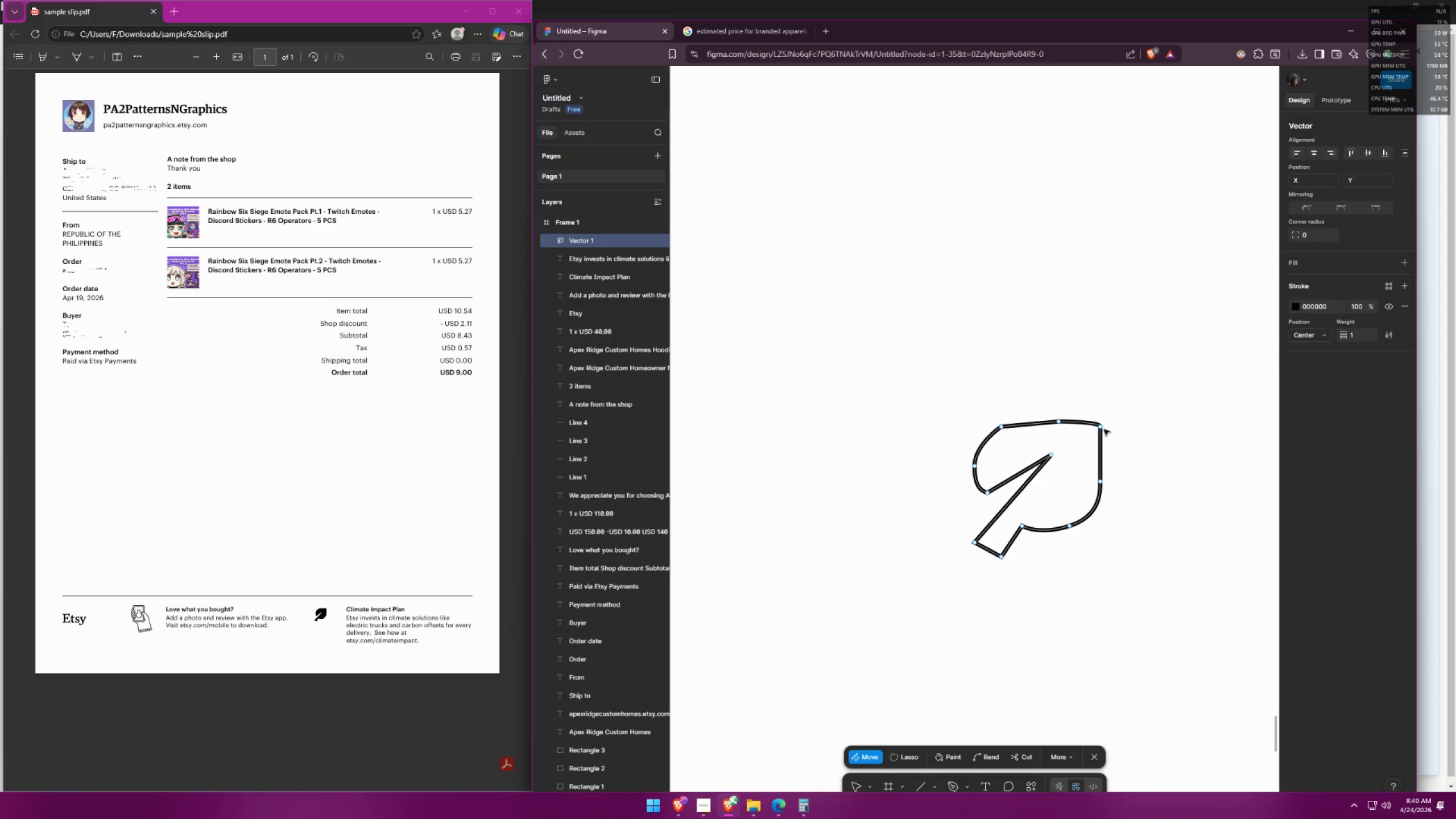 
left_click_drag(start_coordinate=[1101, 428], to_coordinate=[1104, 427])
 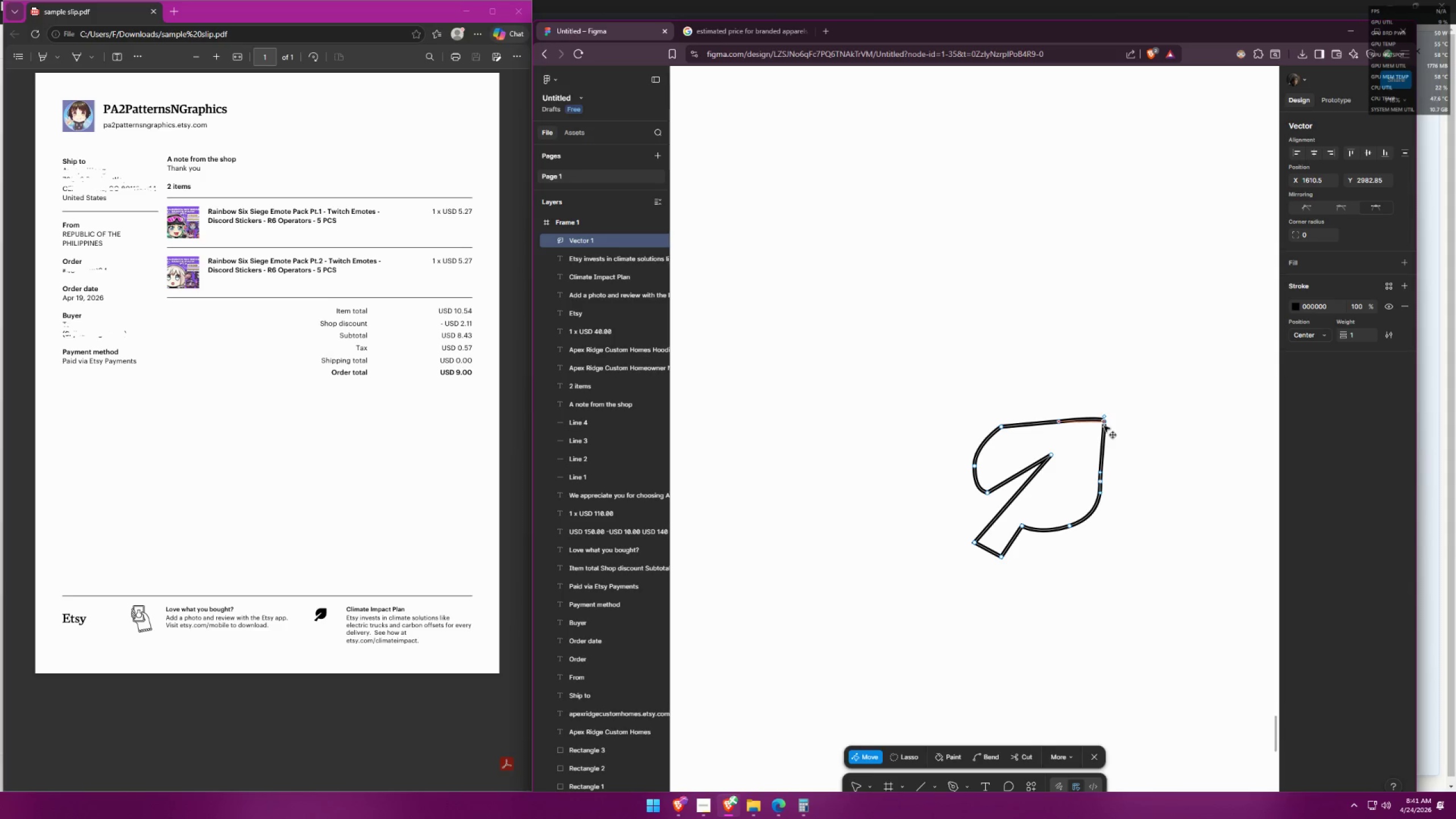 
hold_key(key=ControlLeft, duration=0.95)
left_click([1107, 423])
 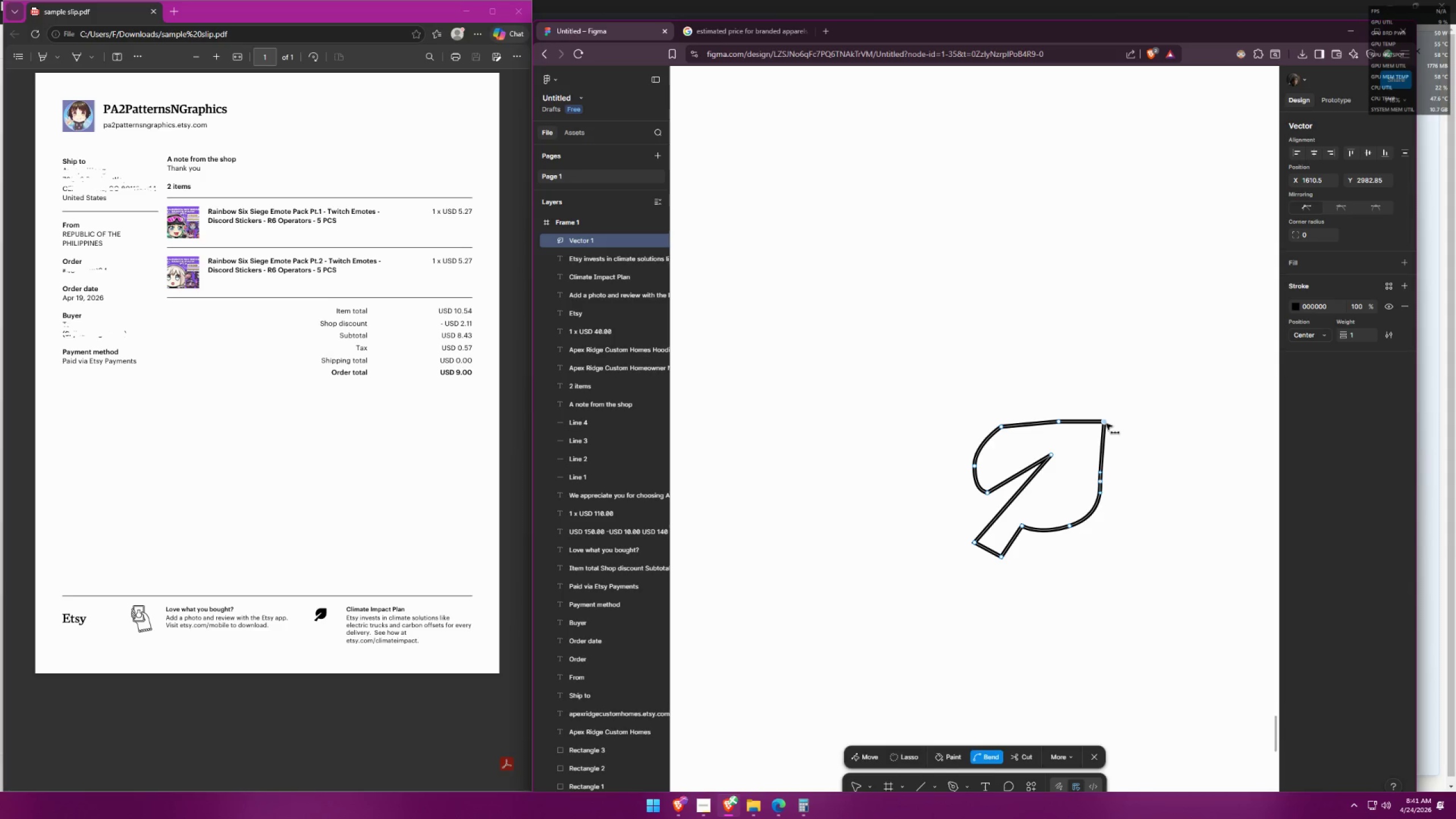 
left_click_drag(start_coordinate=[1106, 423], to_coordinate=[1102, 423])
 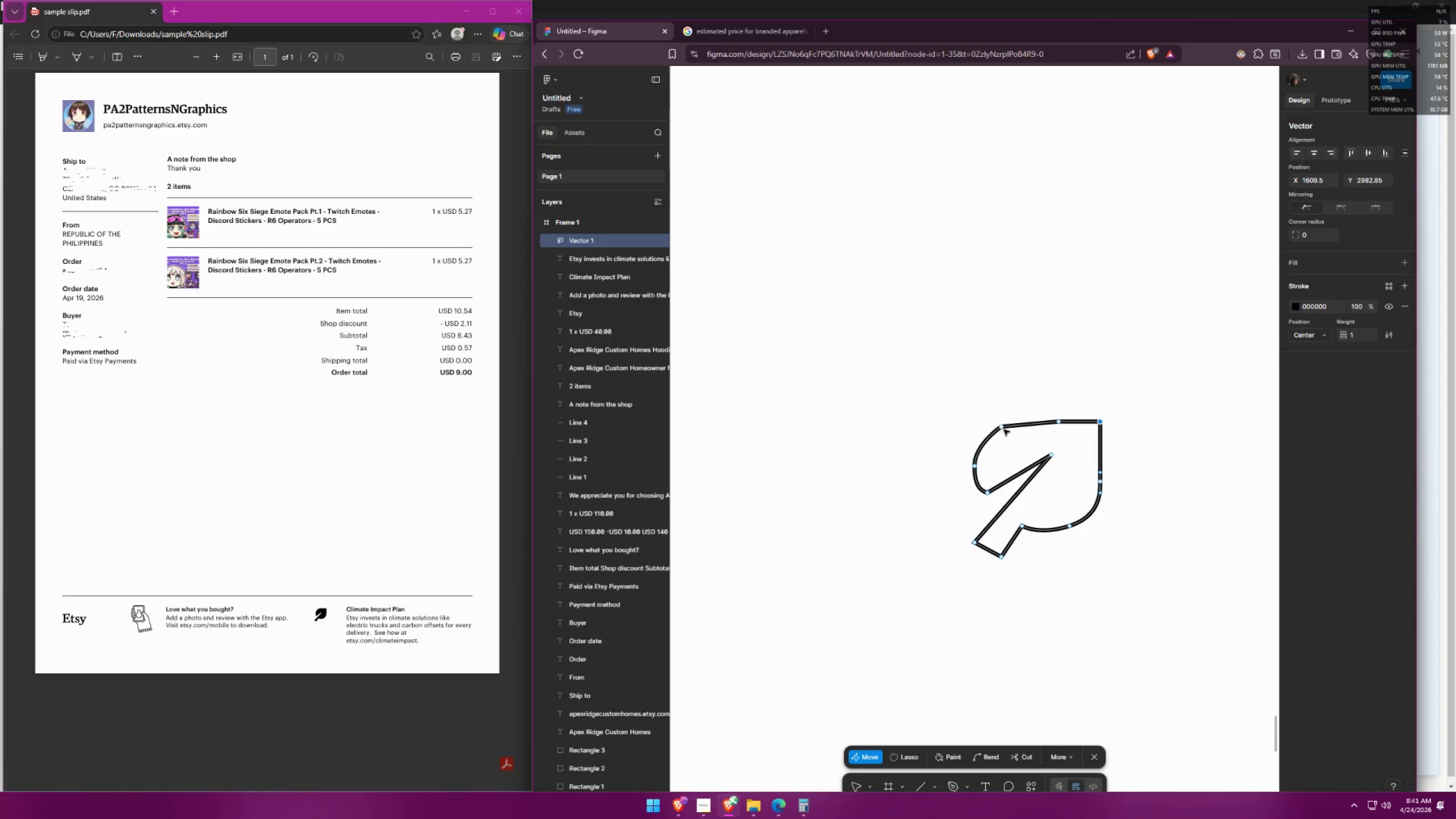 
left_click_drag(start_coordinate=[1001, 428], to_coordinate=[1005, 425])
 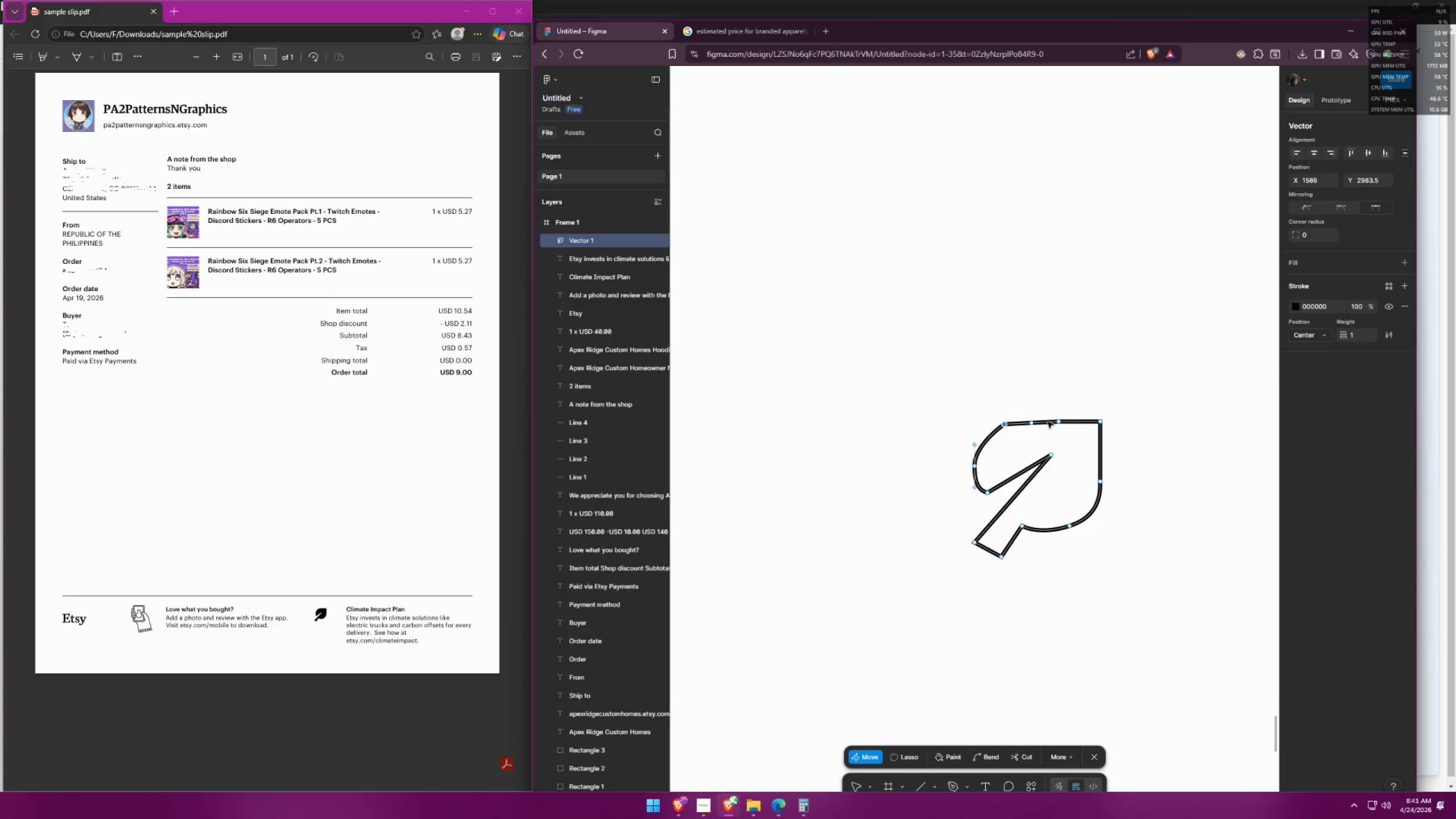 
left_click([1064, 420])
 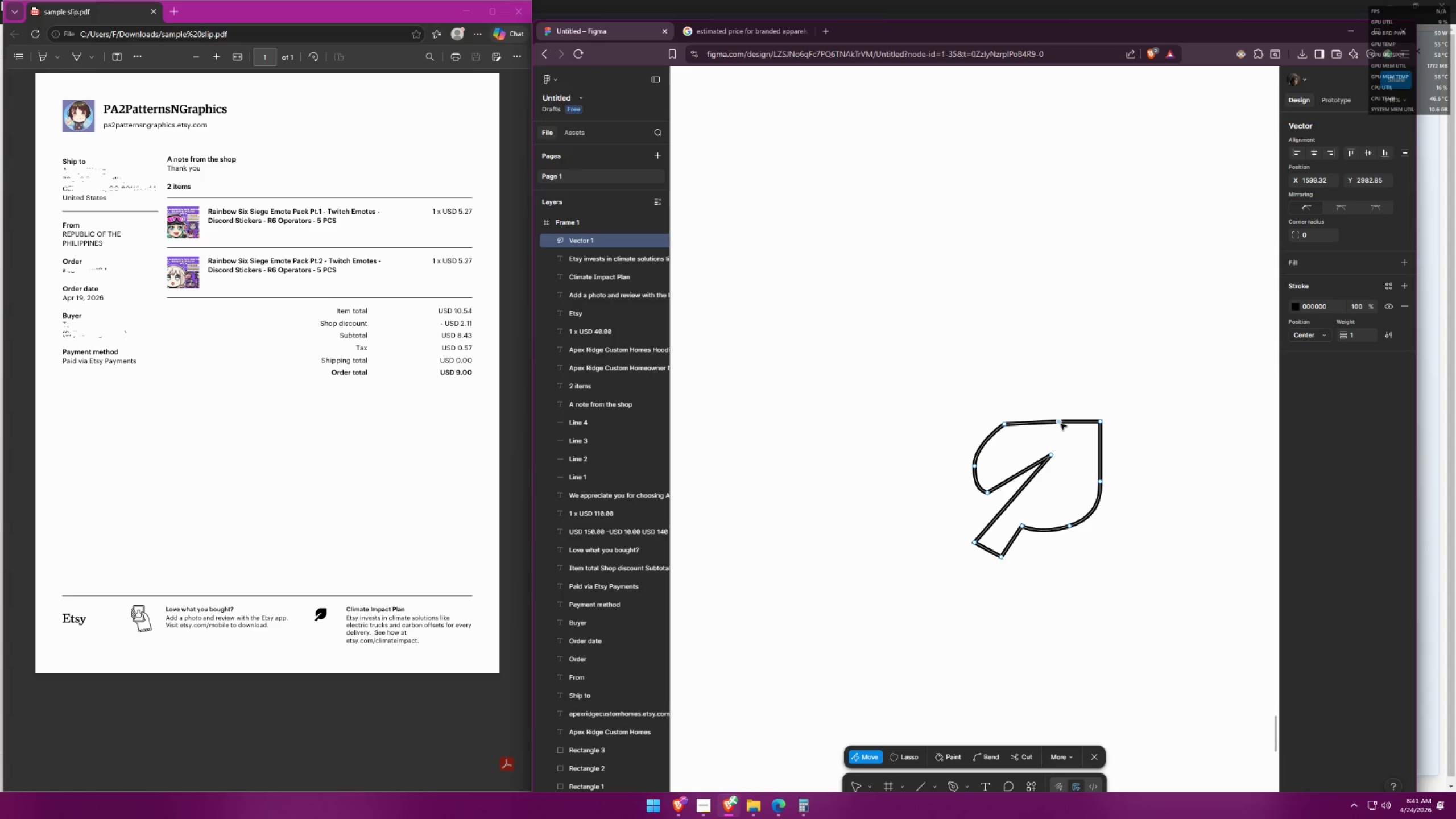 
hold_key(key=ControlLeft, duration=1.5)
left_click([1058, 423])
 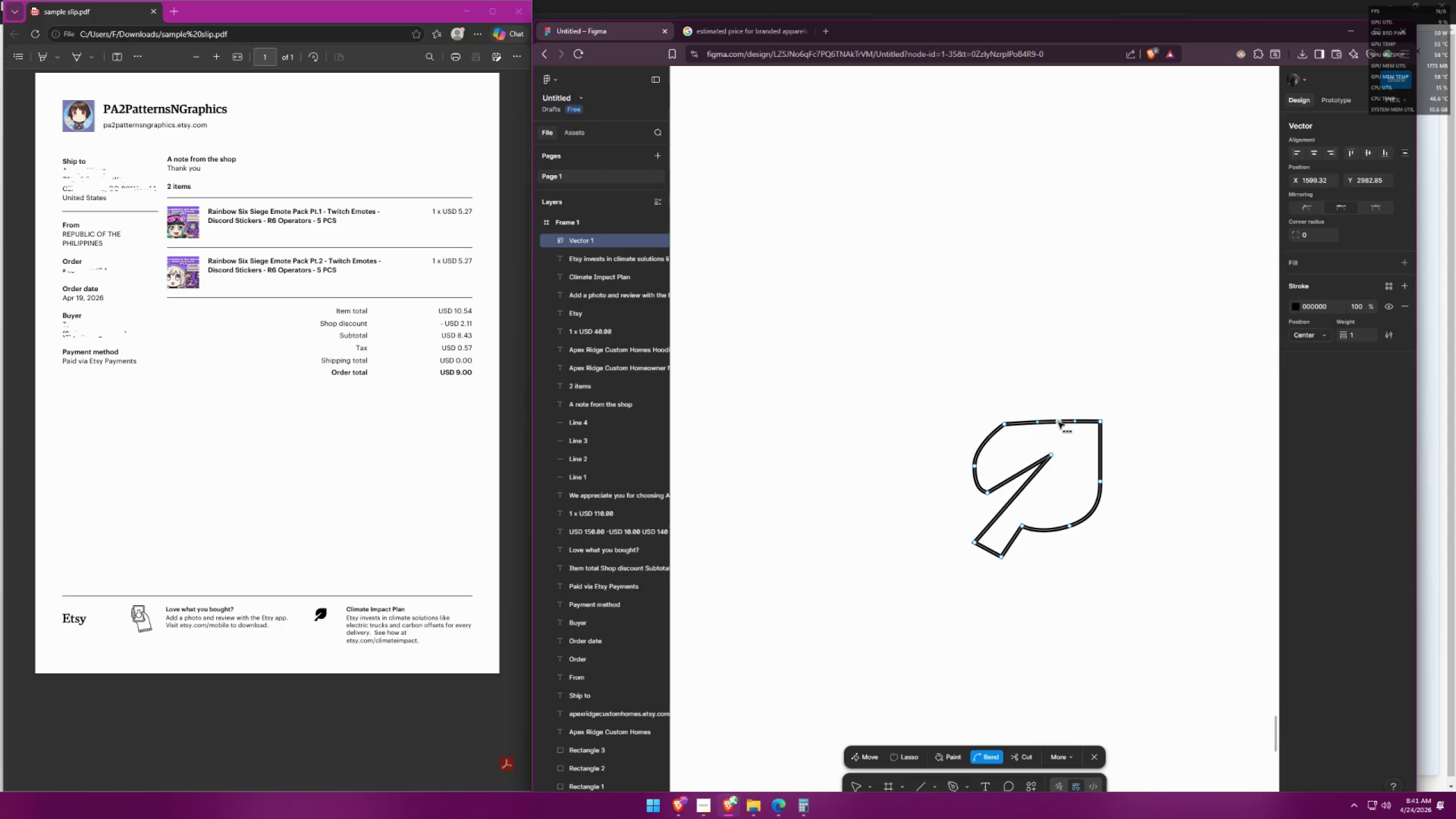 
left_click_drag(start_coordinate=[1058, 423], to_coordinate=[1069, 425])
 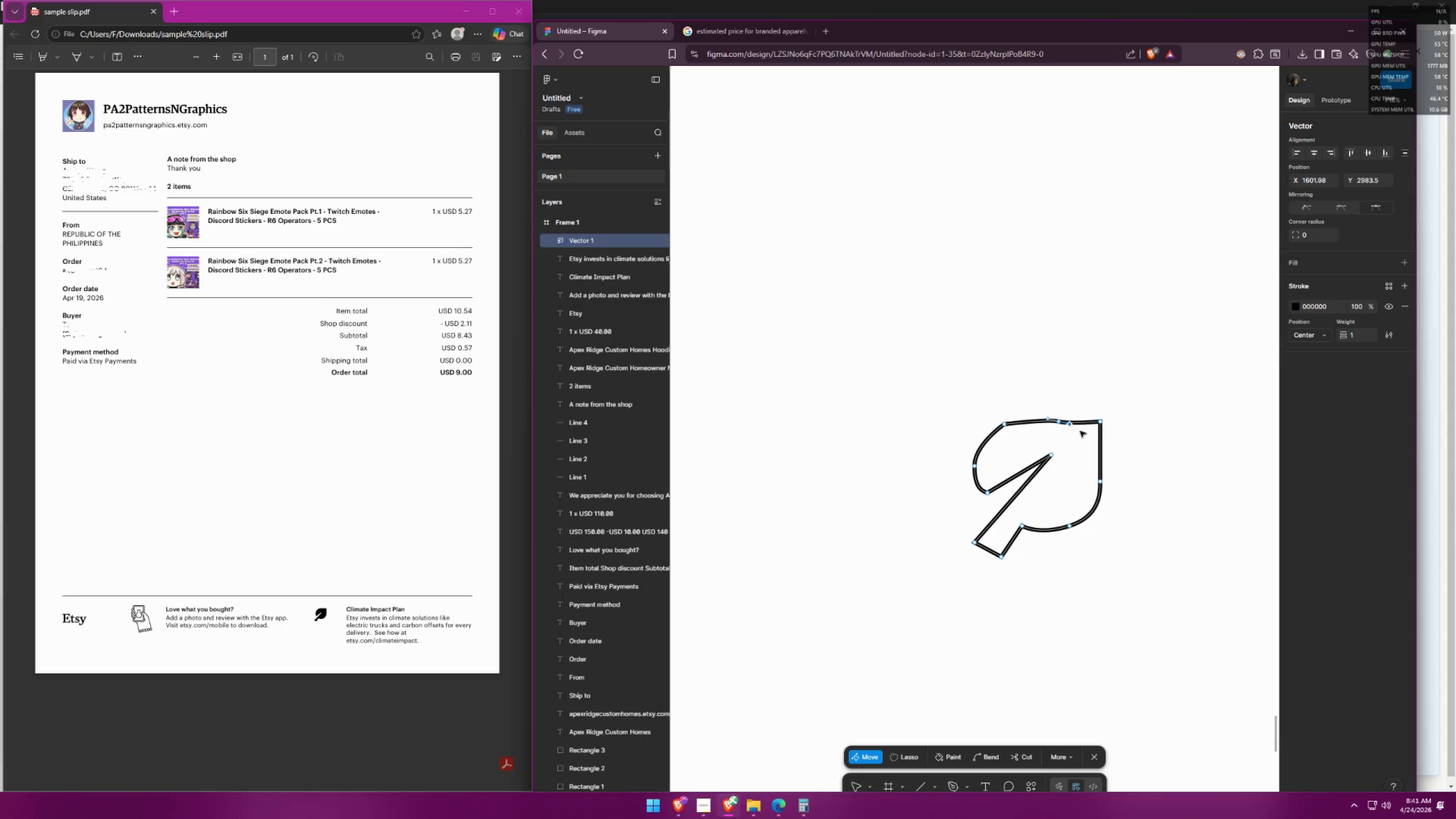 
hold_key(key=ControlLeft, duration=1.52)
 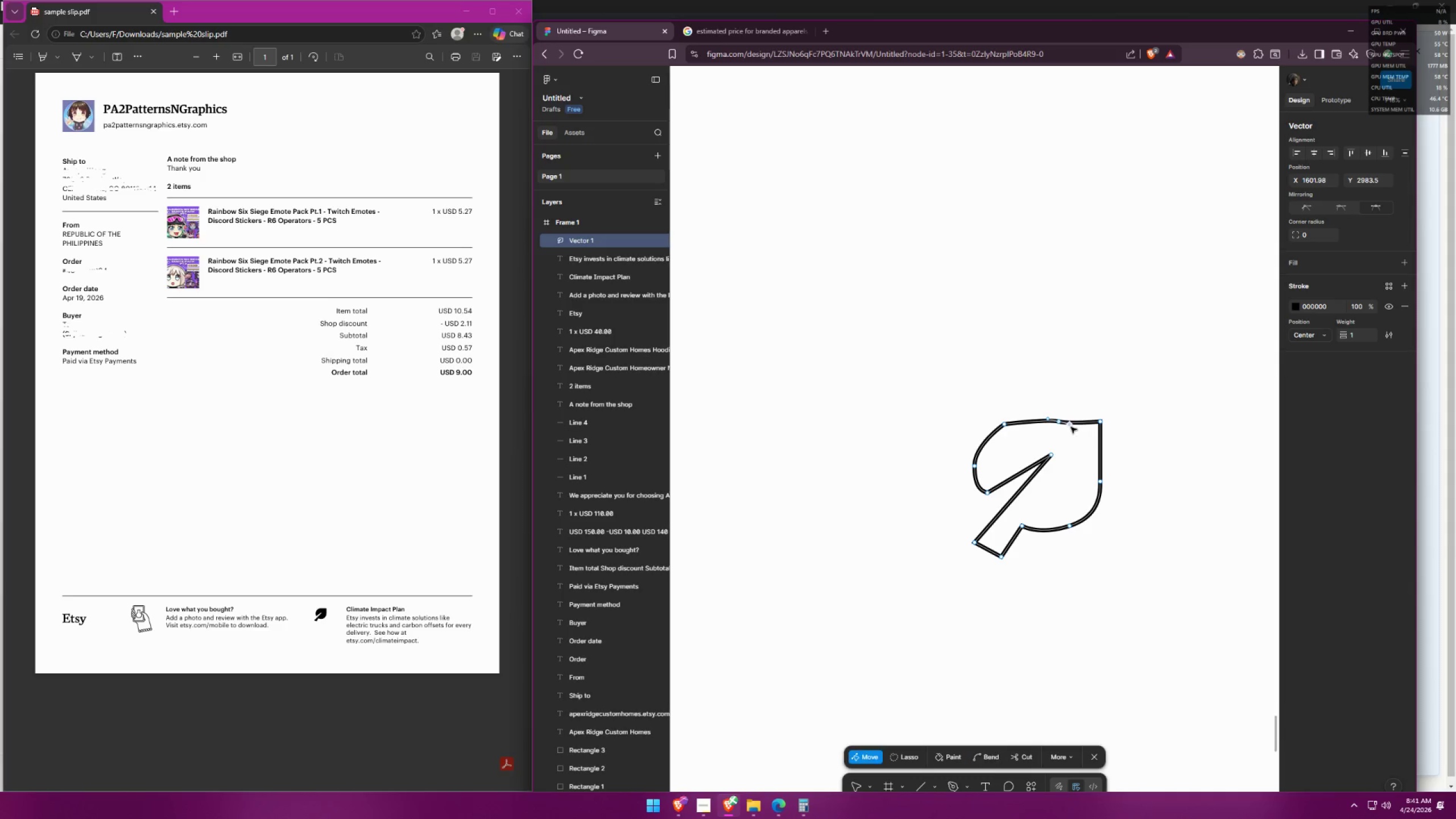 
hold_key(key=ControlLeft, duration=0.33)
 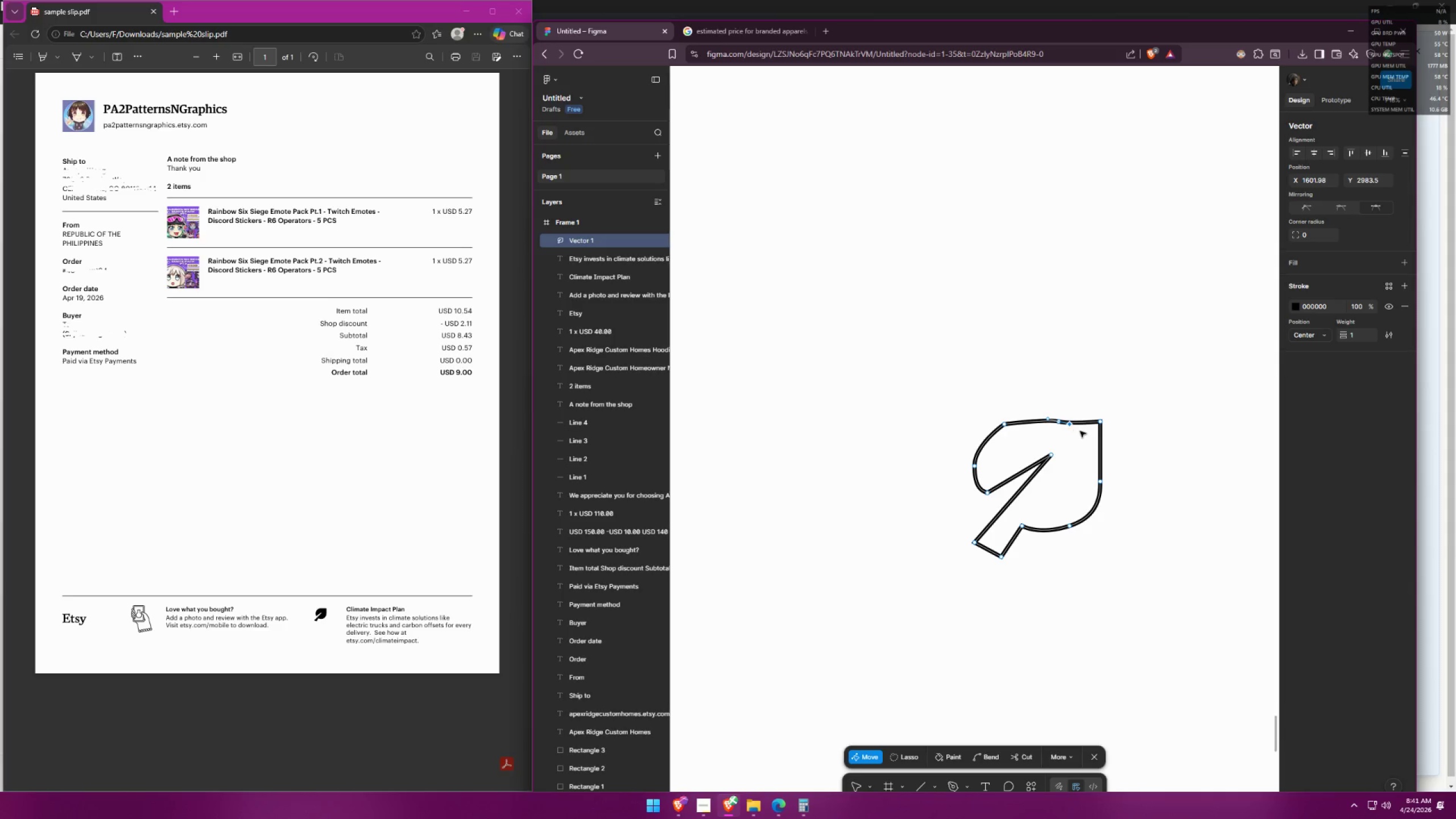 
left_click([1084, 432])
 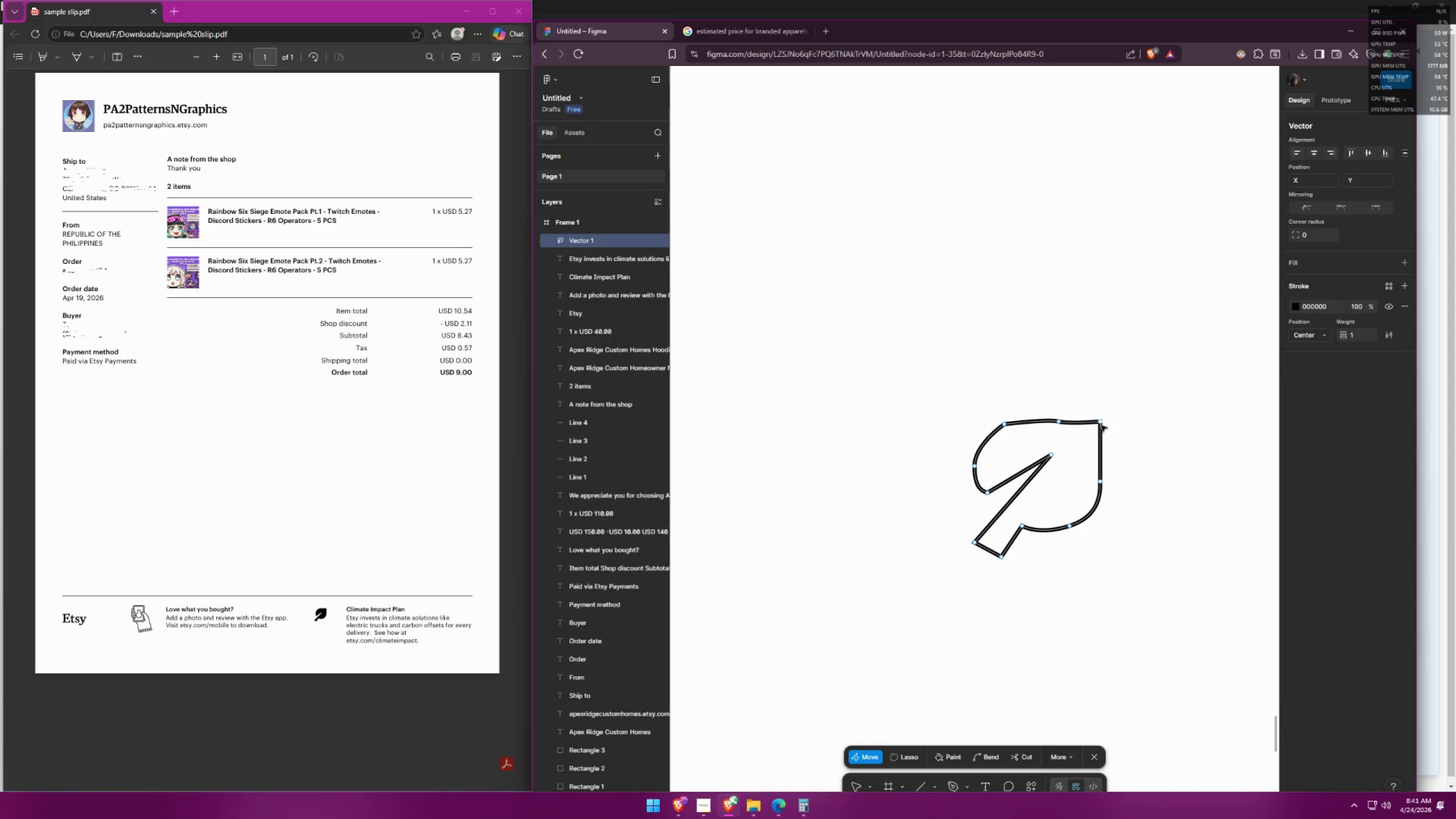 
left_click([1101, 423])
 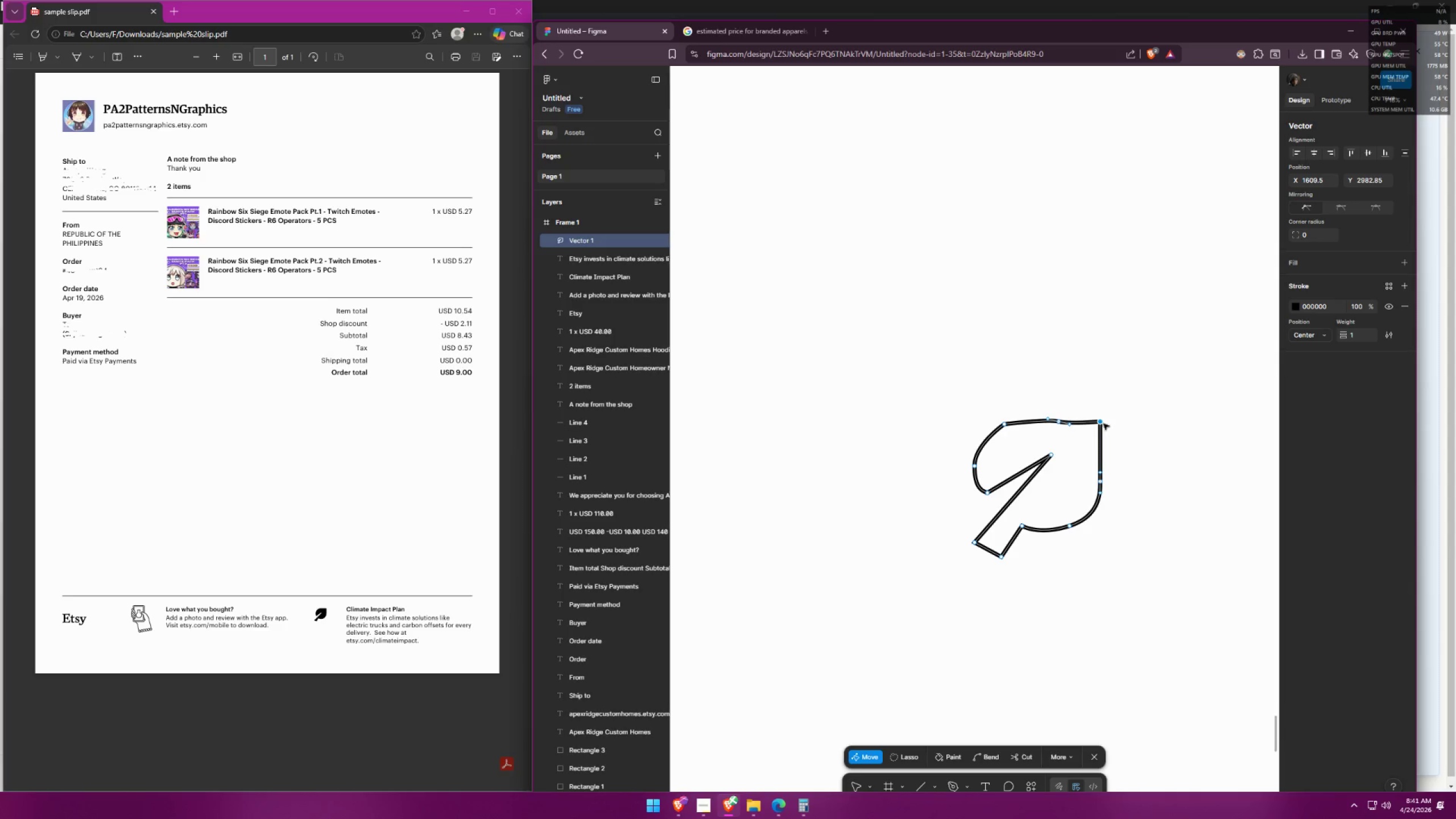 
left_click_drag(start_coordinate=[1101, 422], to_coordinate=[1101, 425])
 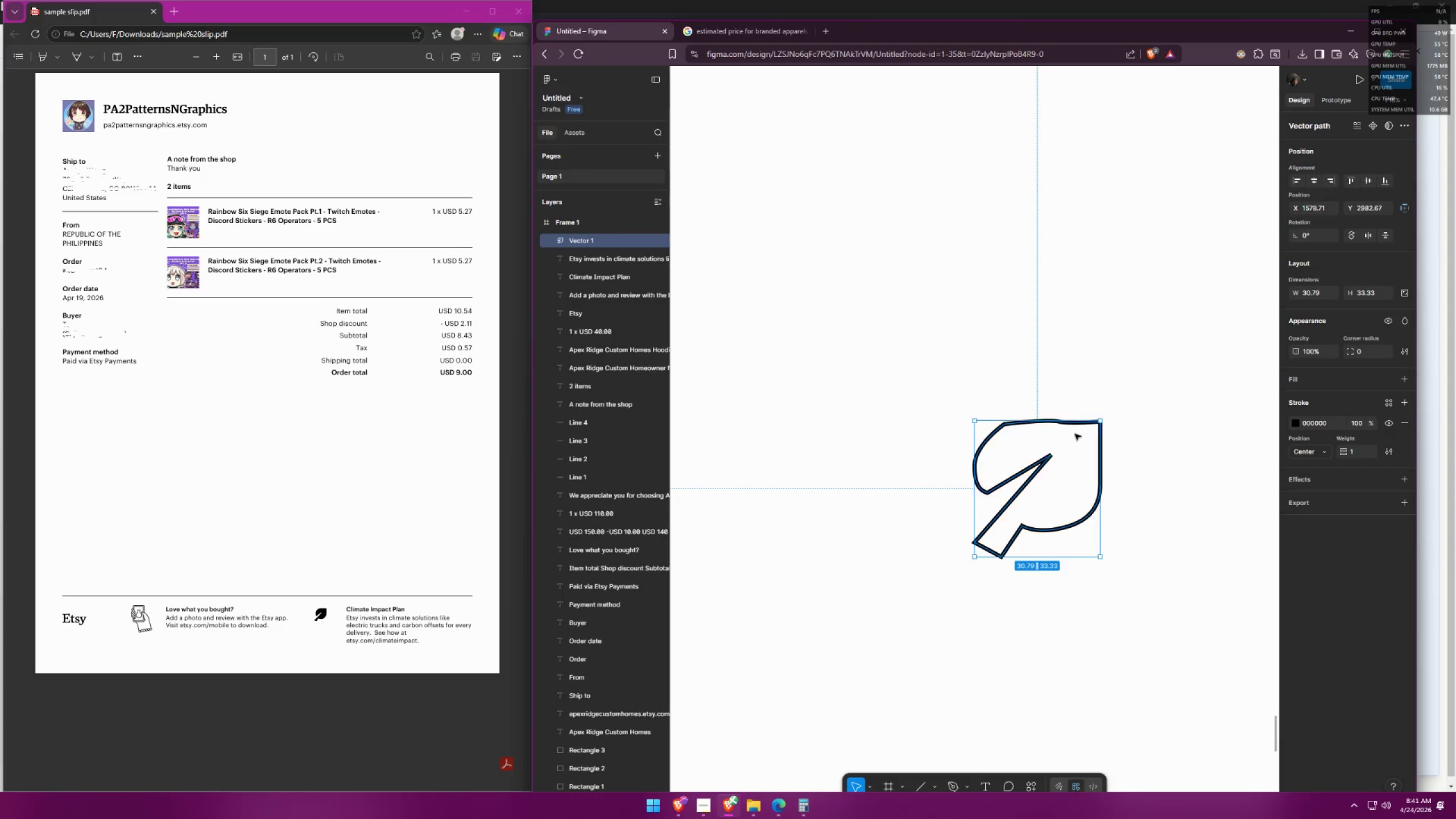 
double_click([1136, 400])
 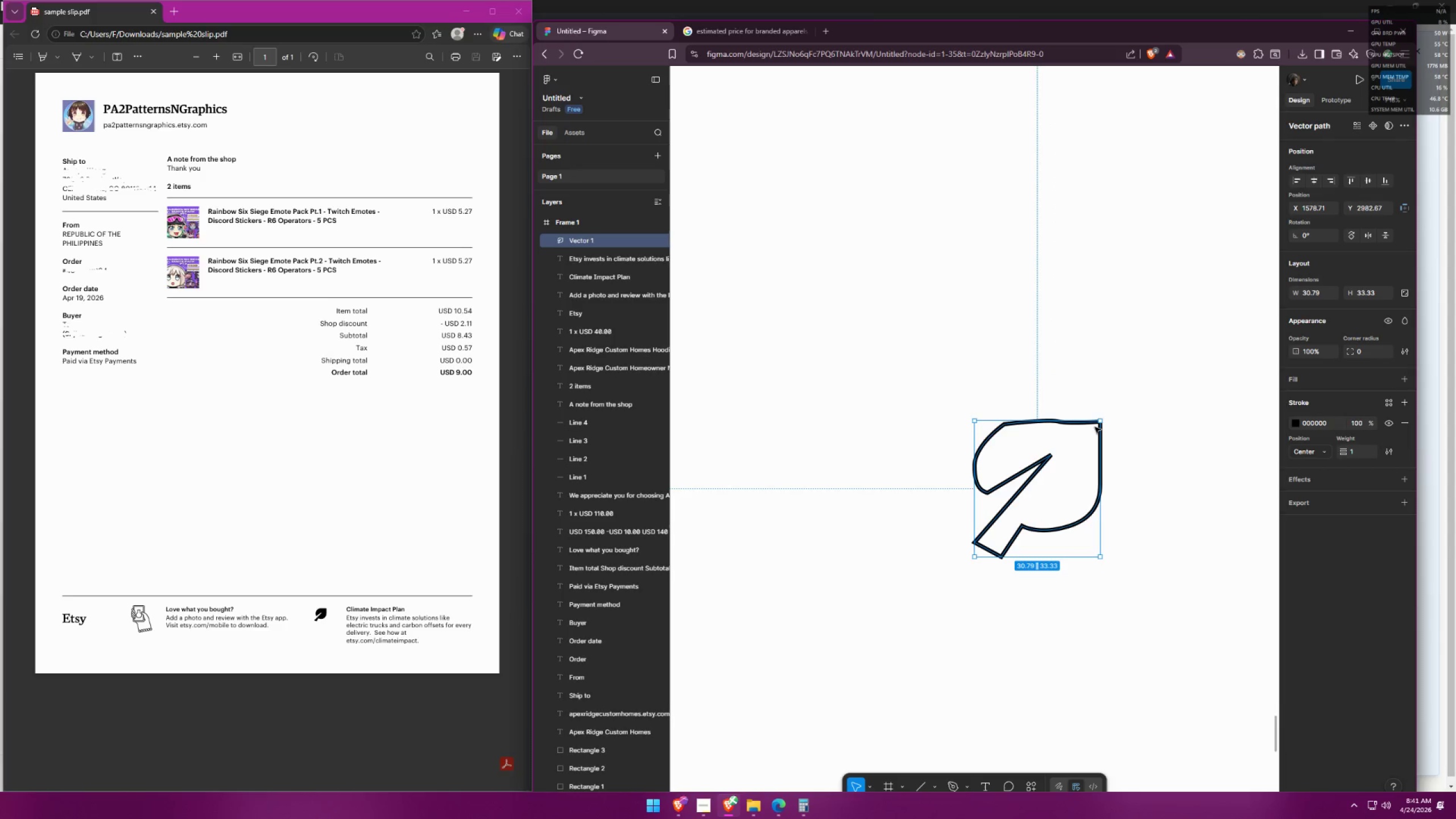 
double_click([1101, 436])
 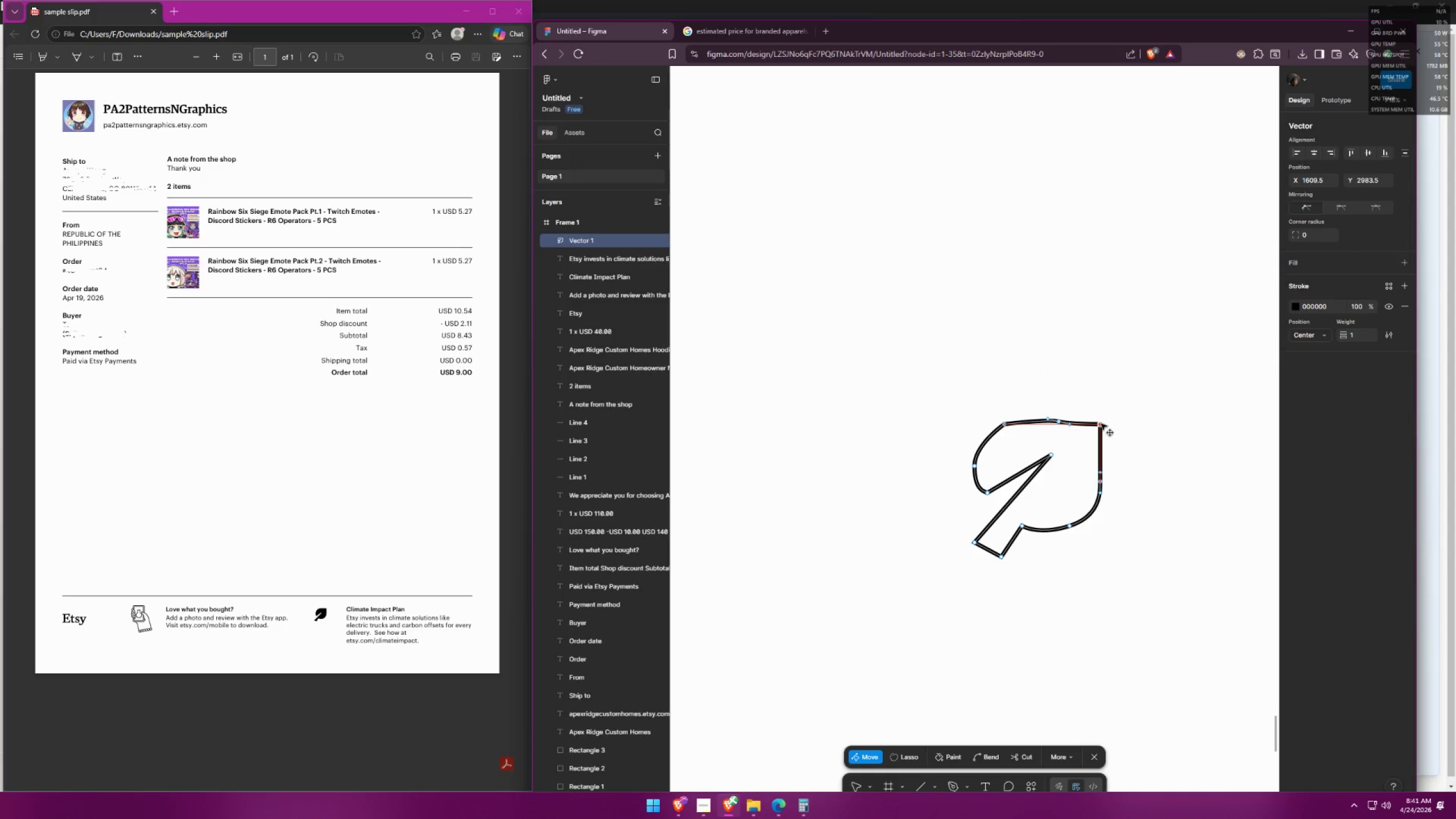 
key(Control+Z)
 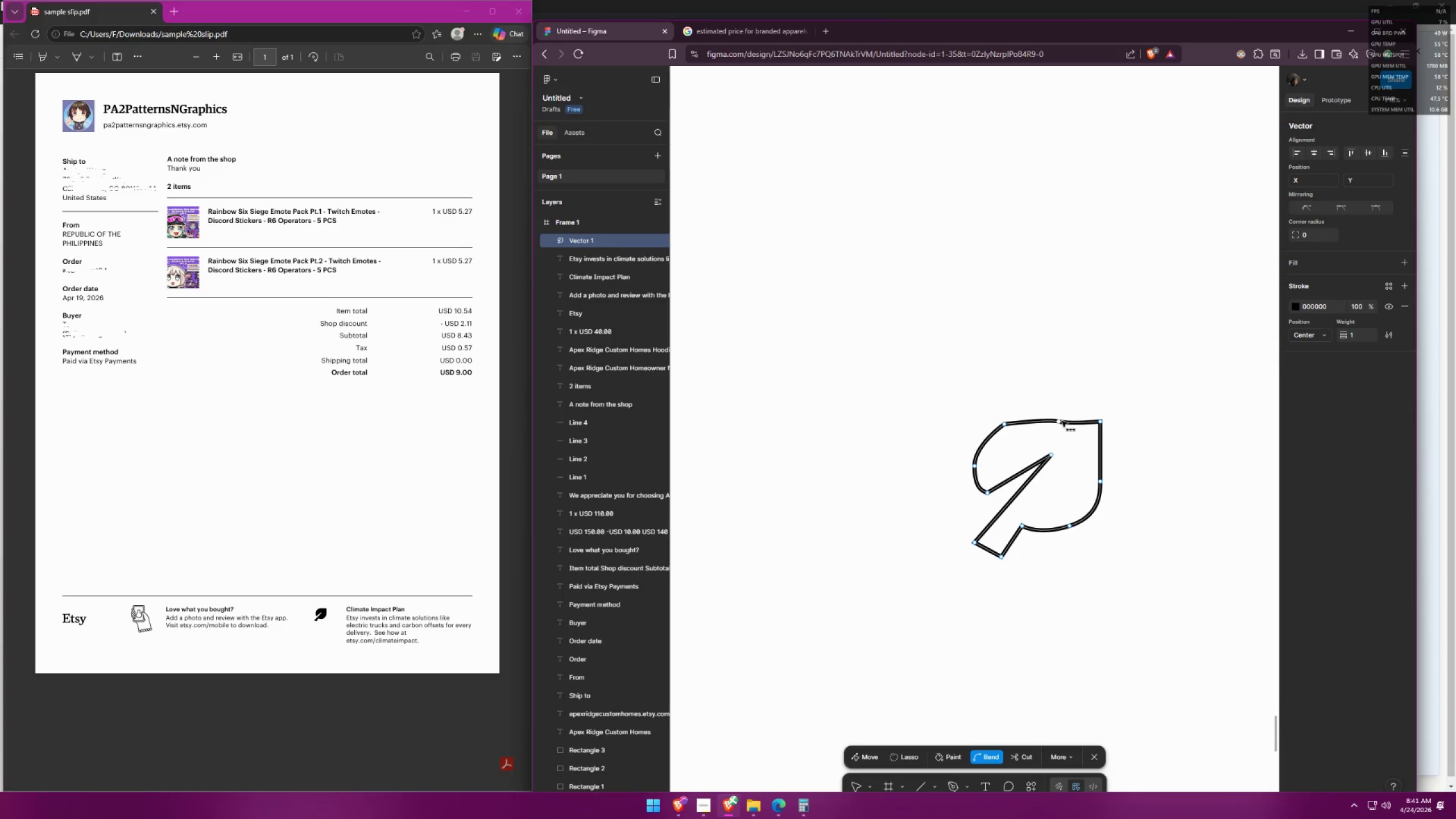 
key(Control+Z)
 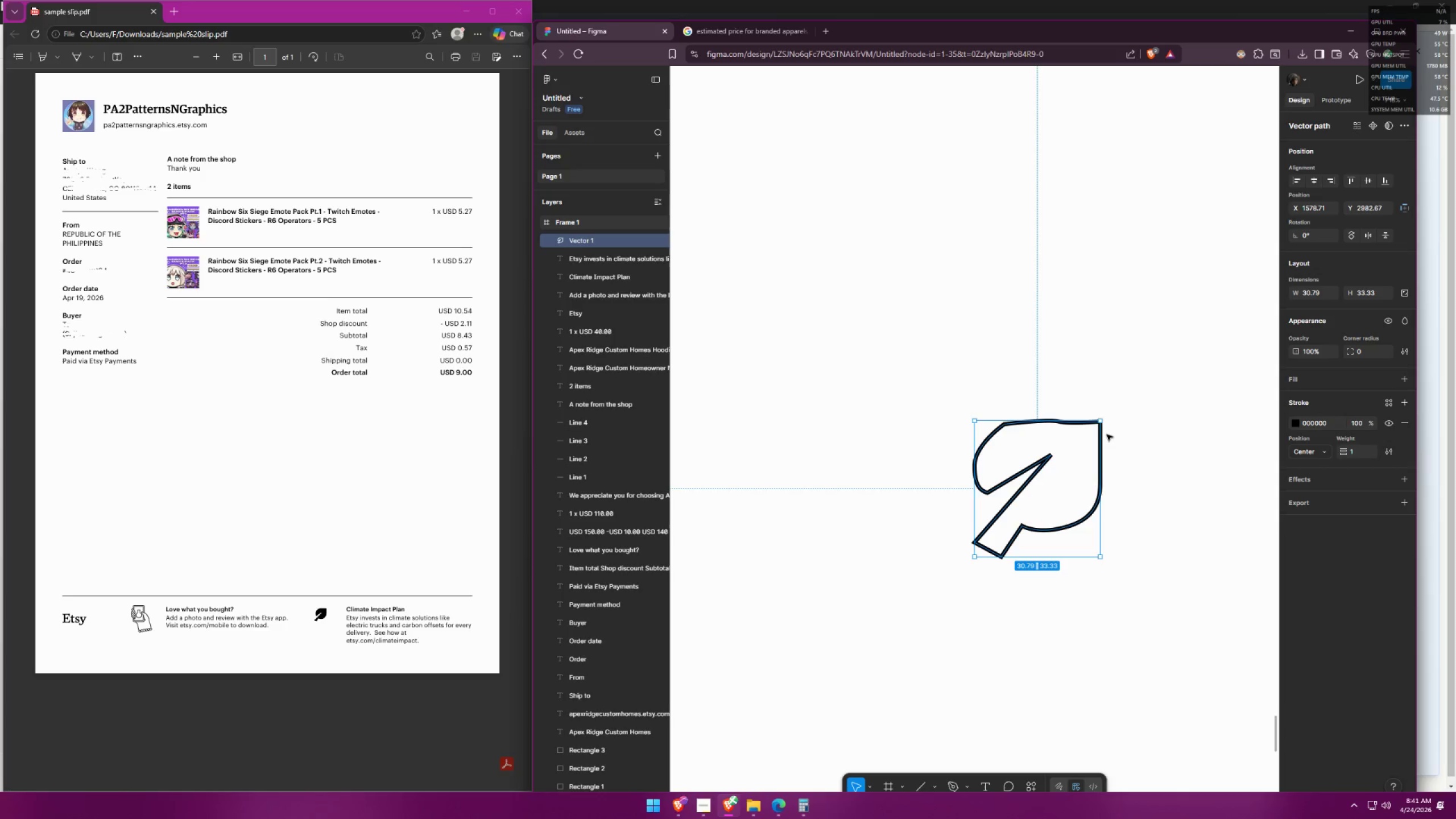 
key(Control+Z)
 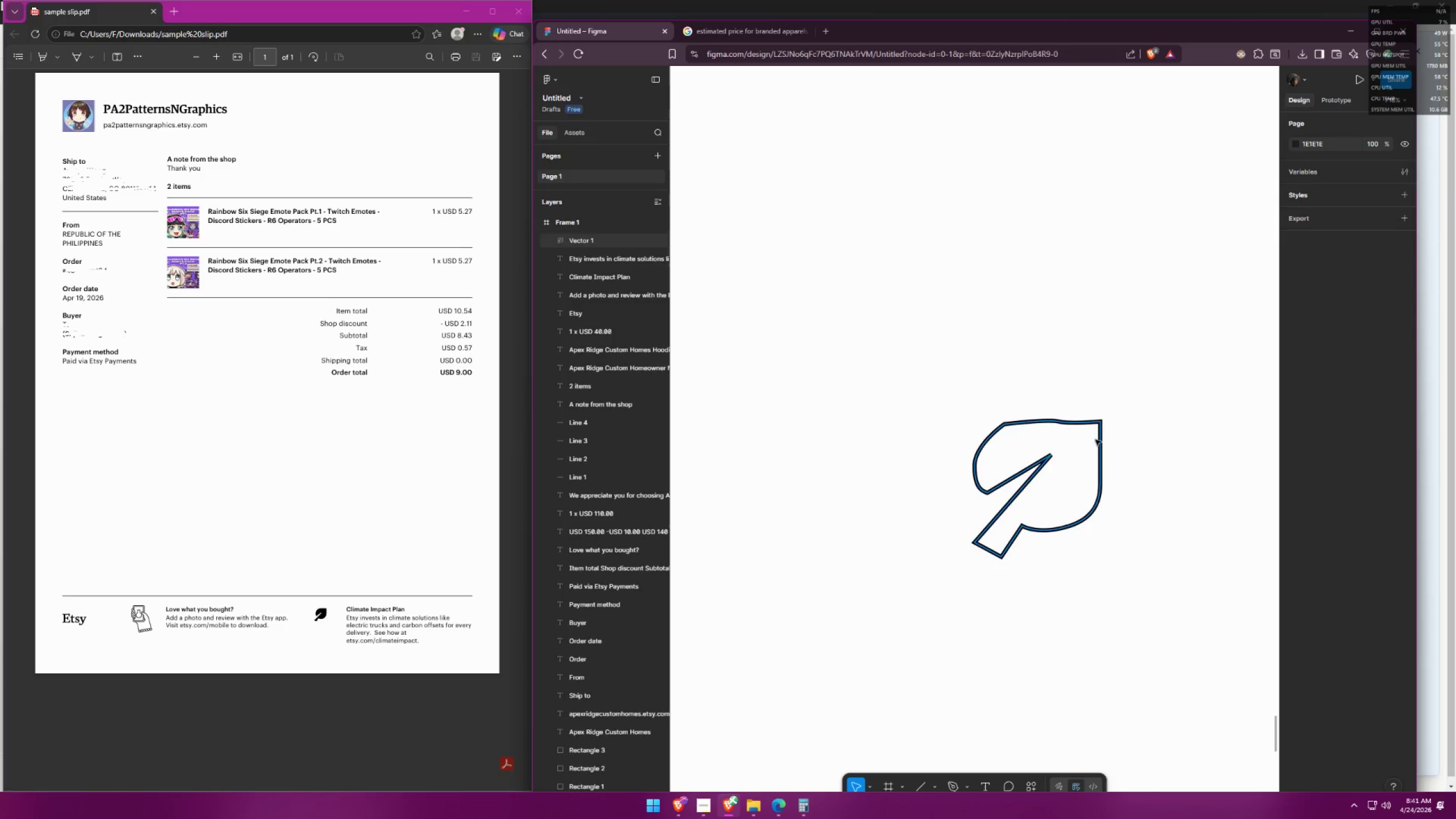 
key(Control+Z)
 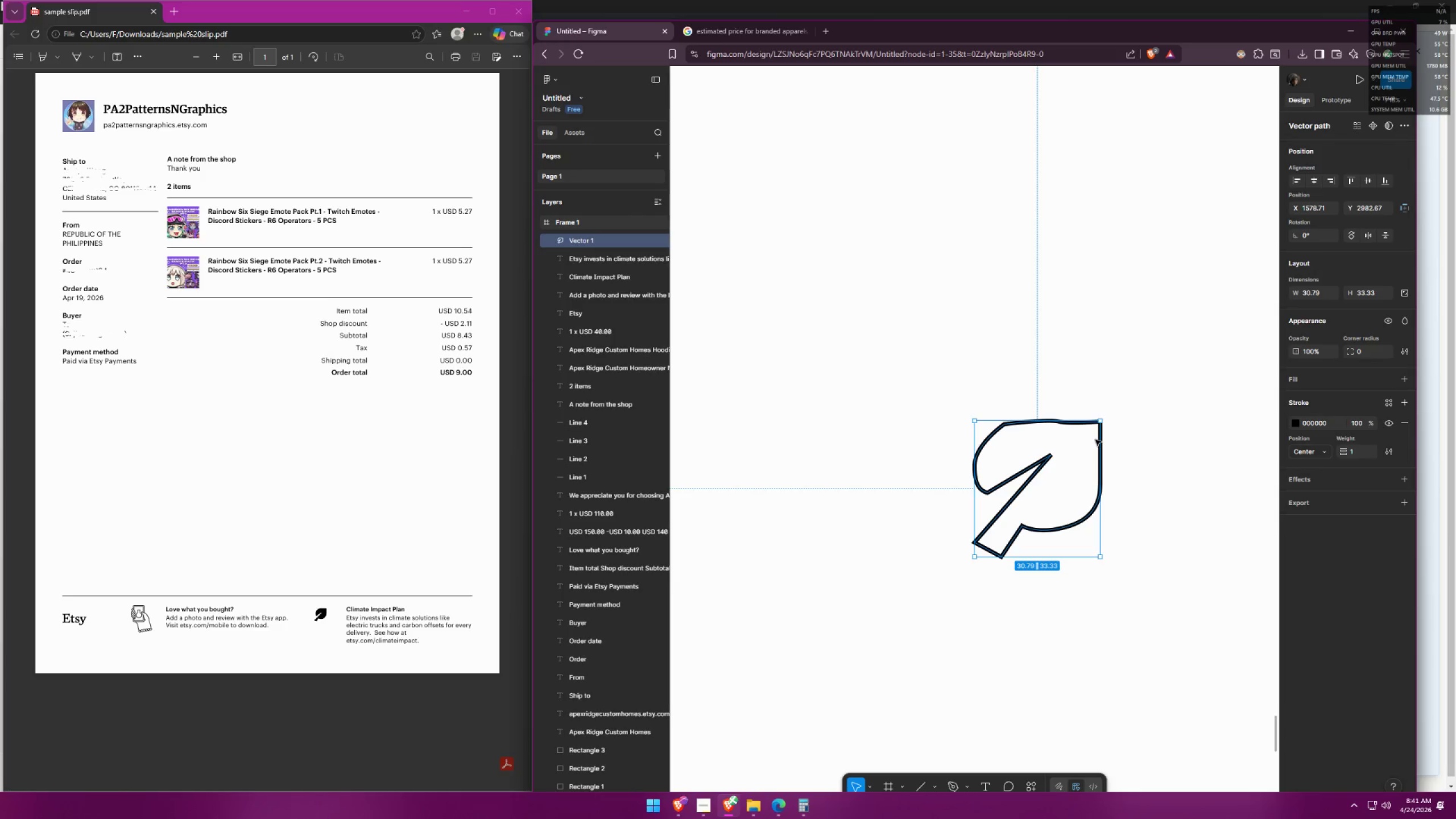 
key(Control+Z)
 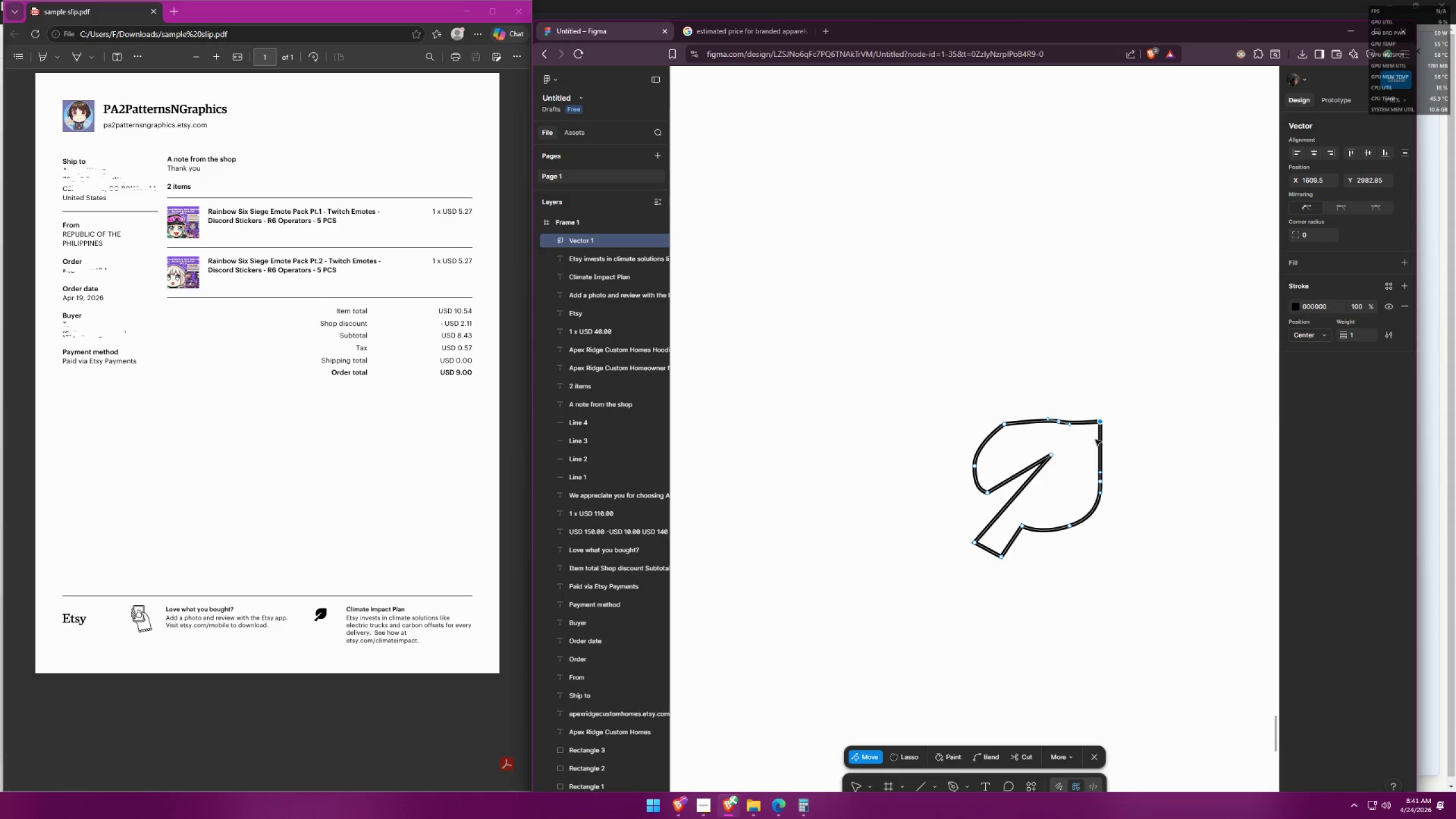 
key(Control+Z)
 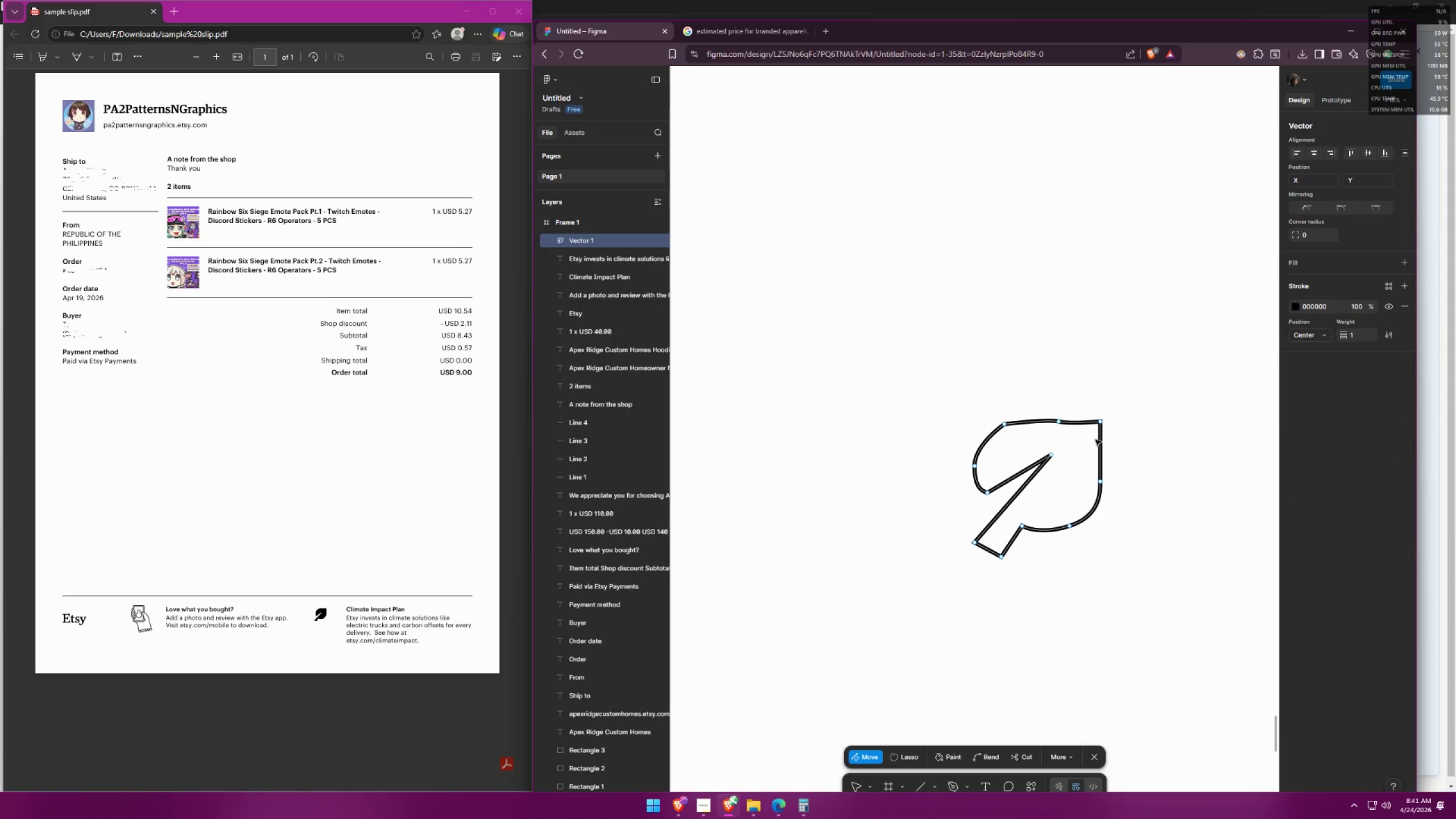 
key(Control+Z)
 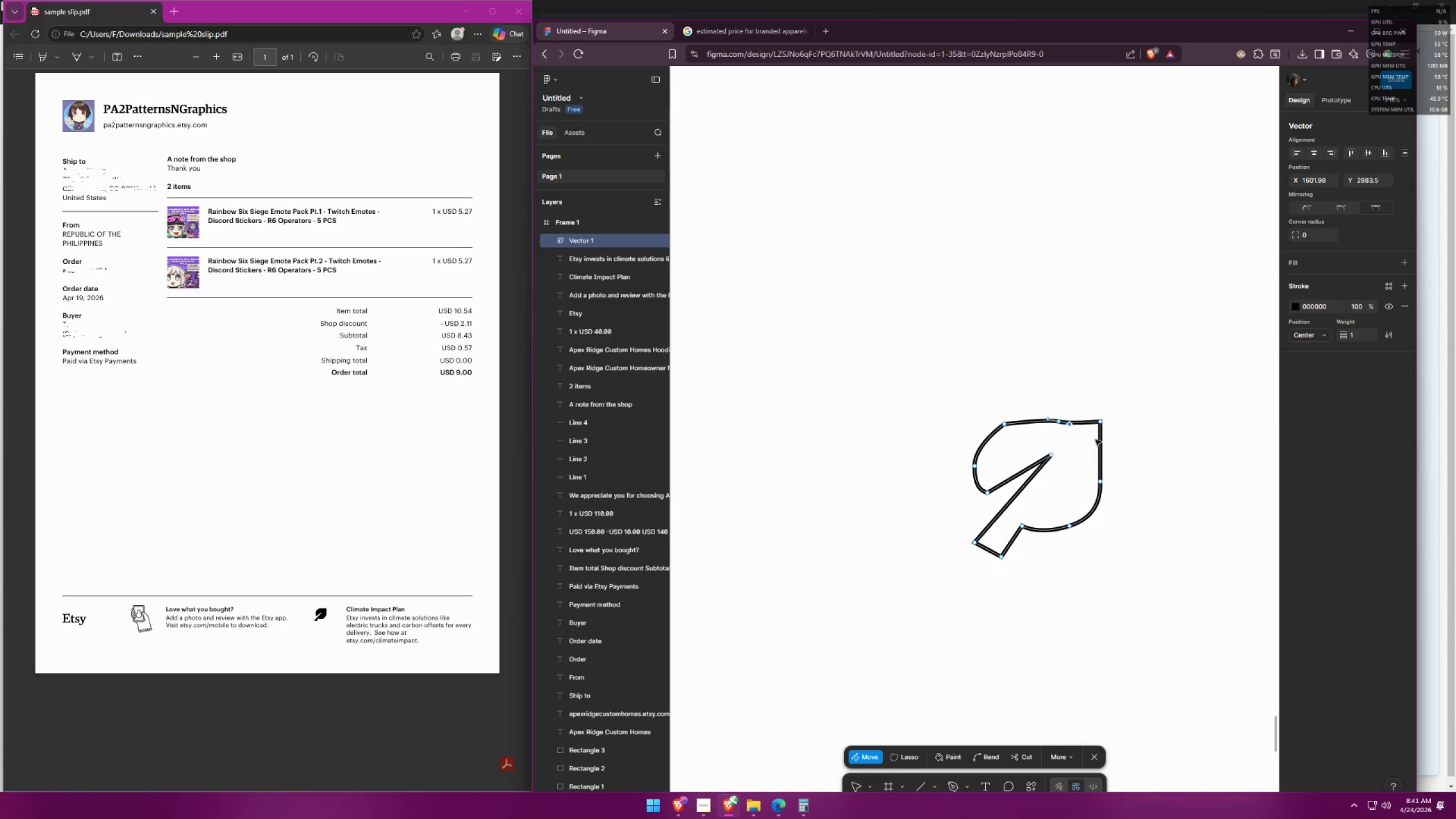 
key(Control+Z)
 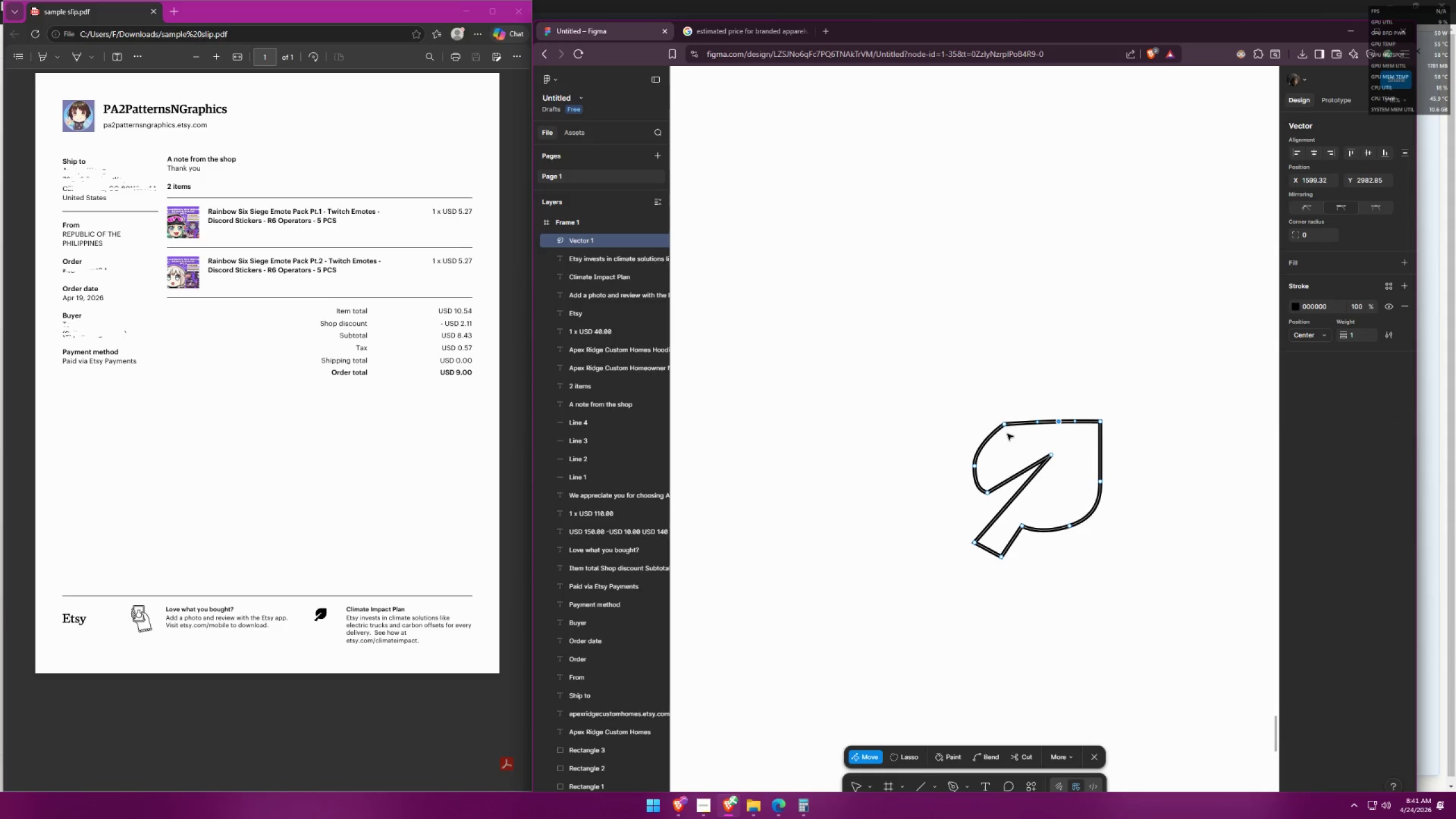 
hold_key(key=ControlLeft, duration=1.53)
left_click_drag(start_coordinate=[1005, 424], to_coordinate=[993, 425])
 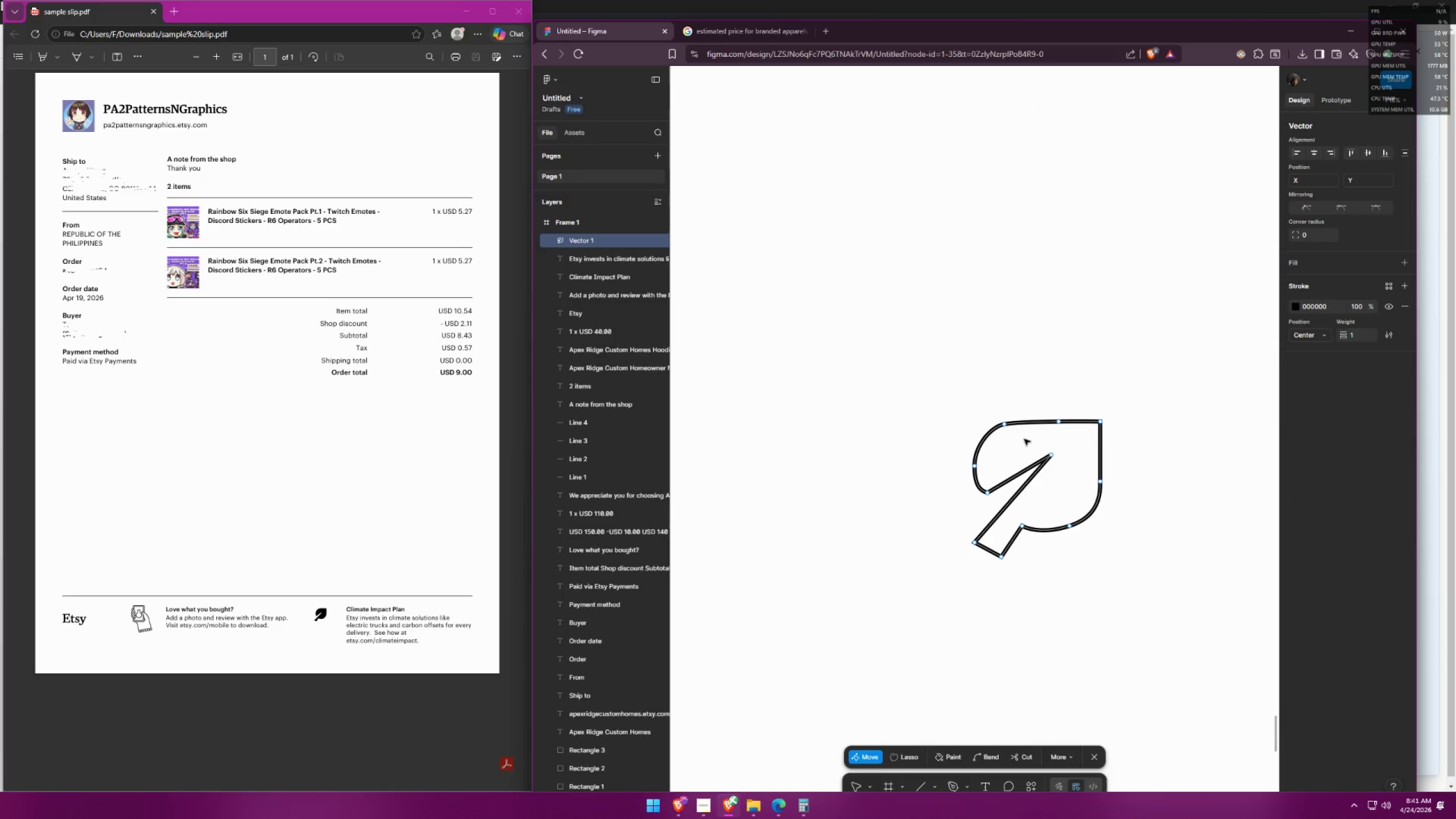 
hold_key(key=ControlLeft, duration=0.77)
 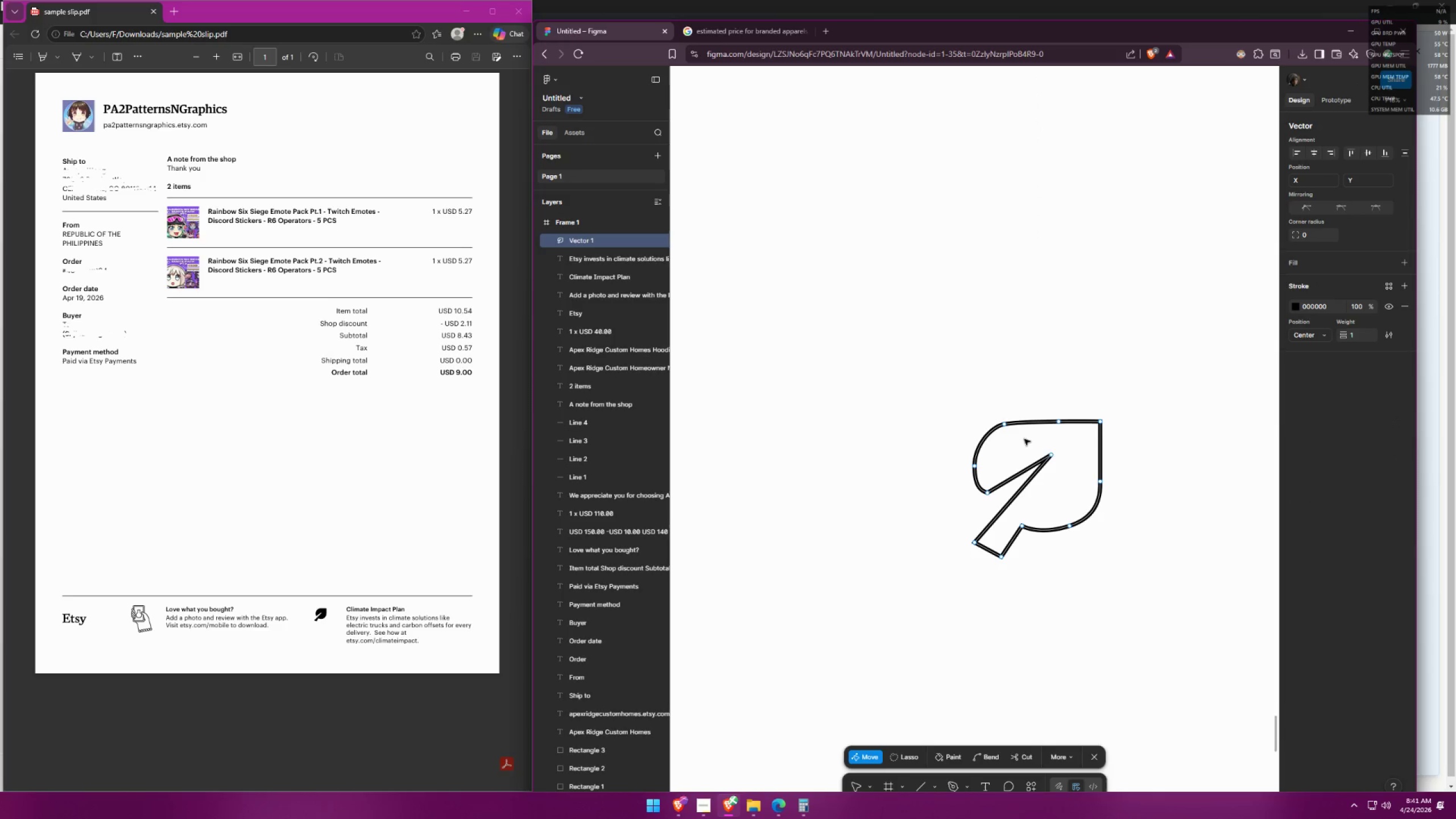 
left_click([1081, 467])
 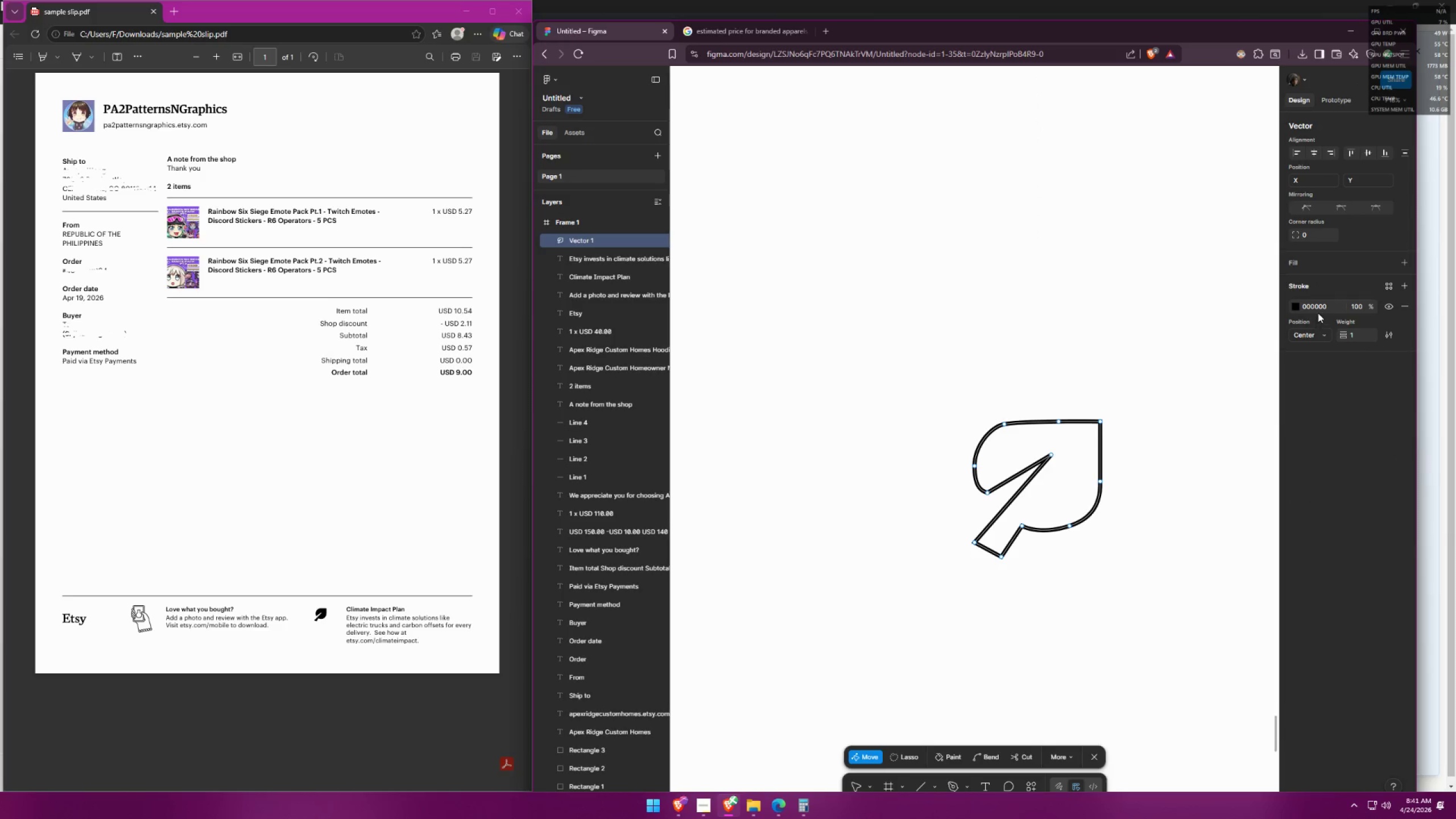 
left_click([1403, 259])
 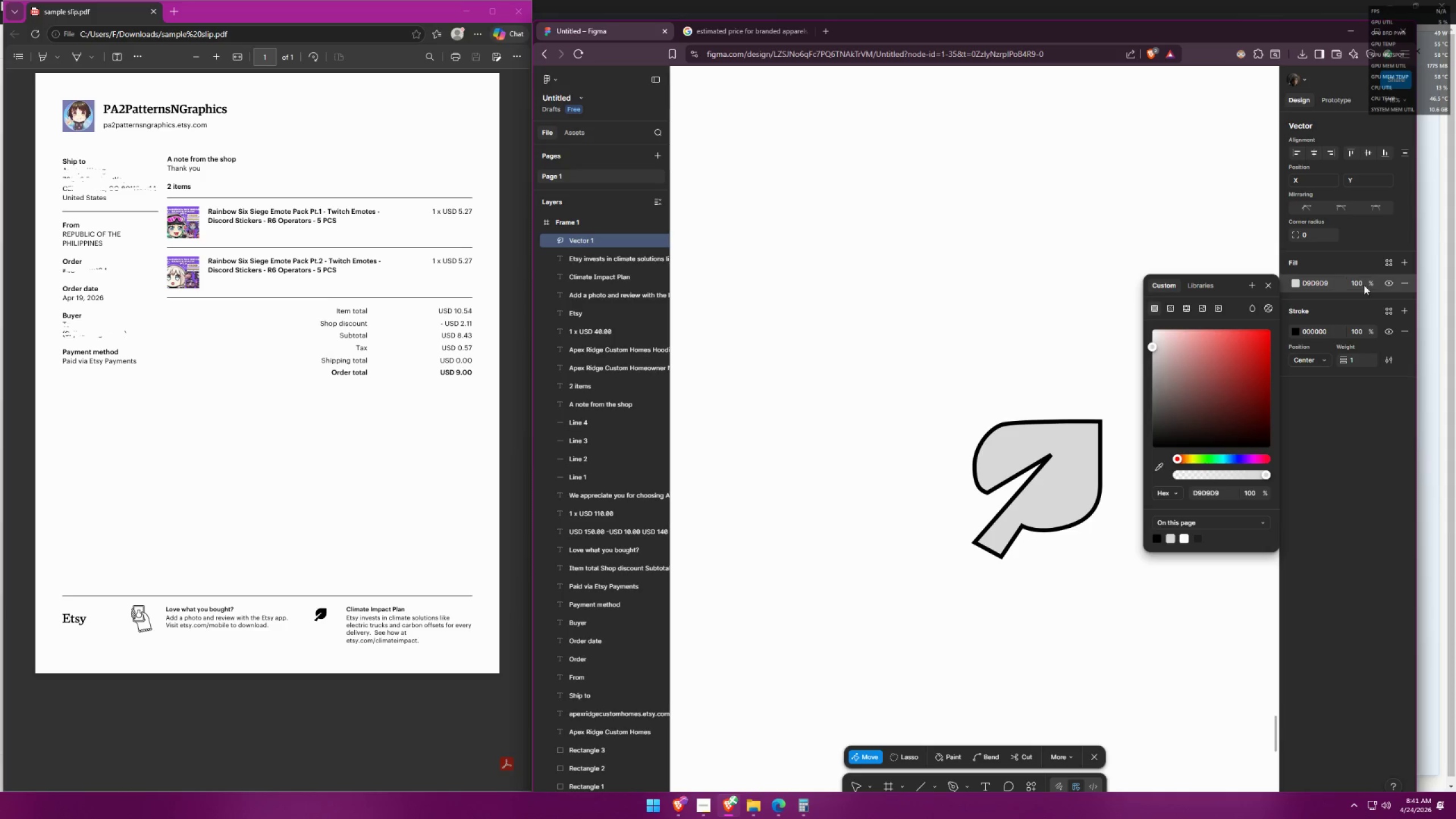 
left_click_drag(start_coordinate=[1188, 407], to_coordinate=[1114, 472])
 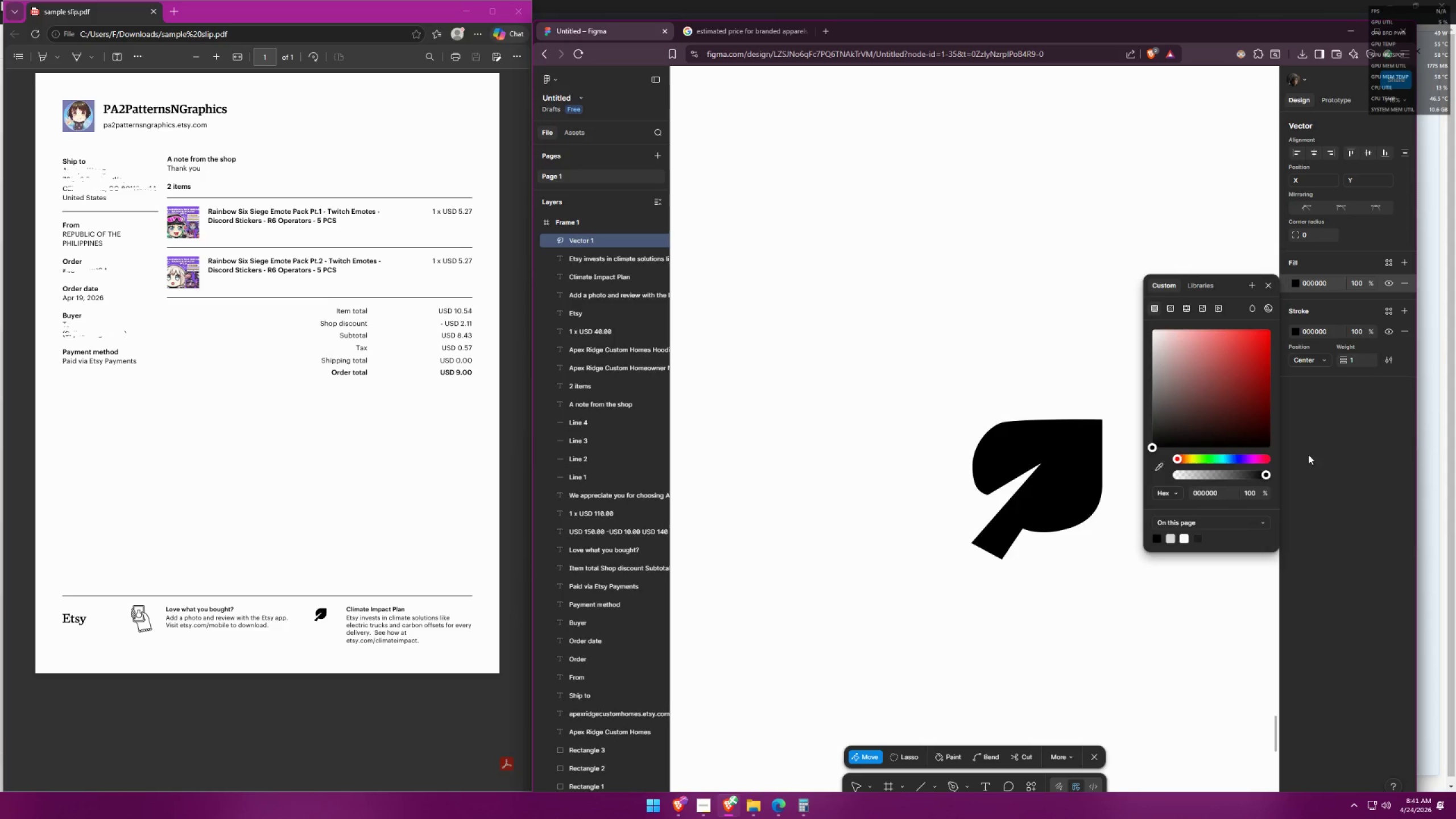 
left_click([1335, 456])
 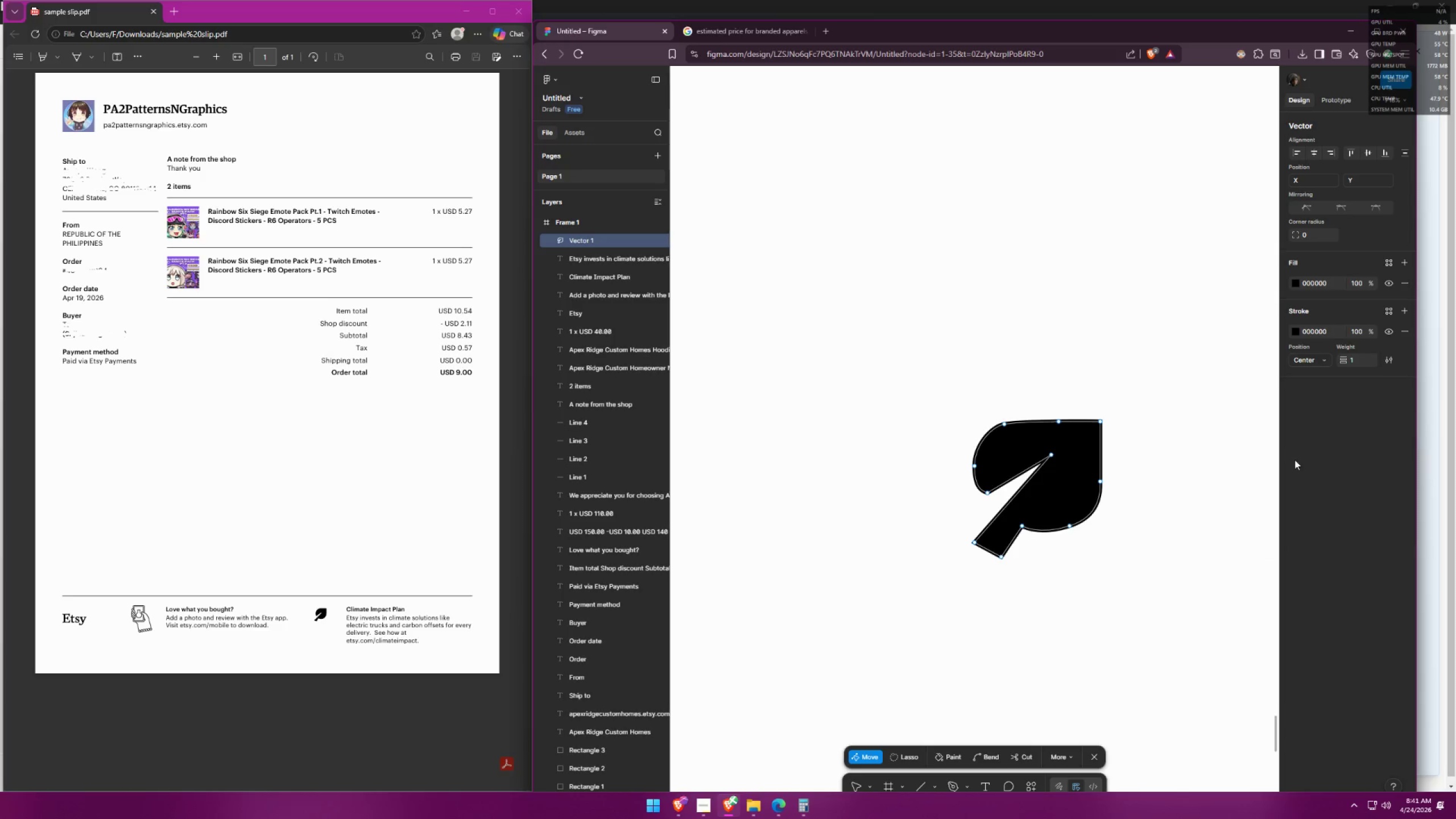 
left_click_drag(start_coordinate=[1052, 455], to_coordinate=[1067, 457])
 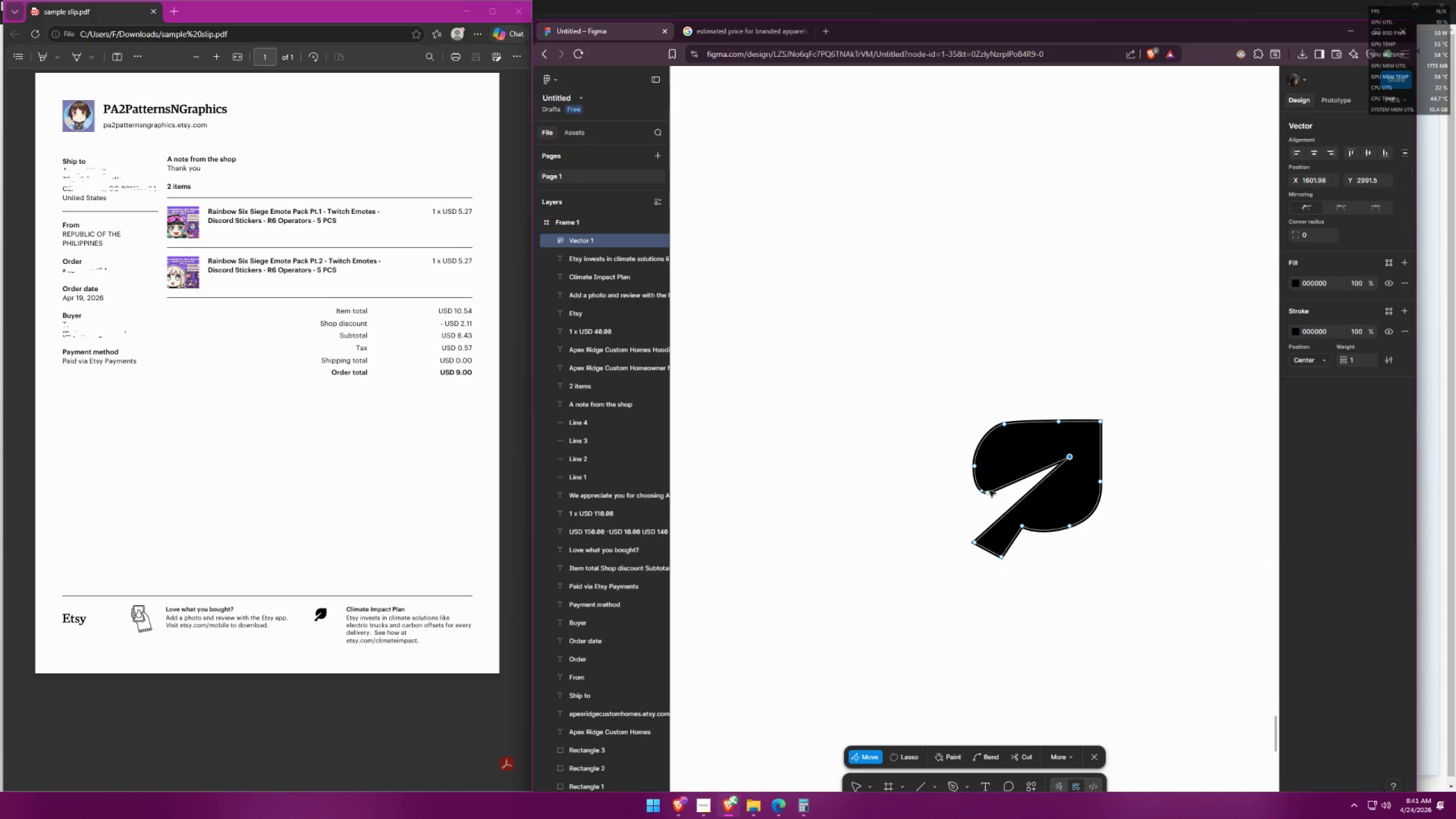 
left_click_drag(start_coordinate=[986, 493], to_coordinate=[992, 503])
 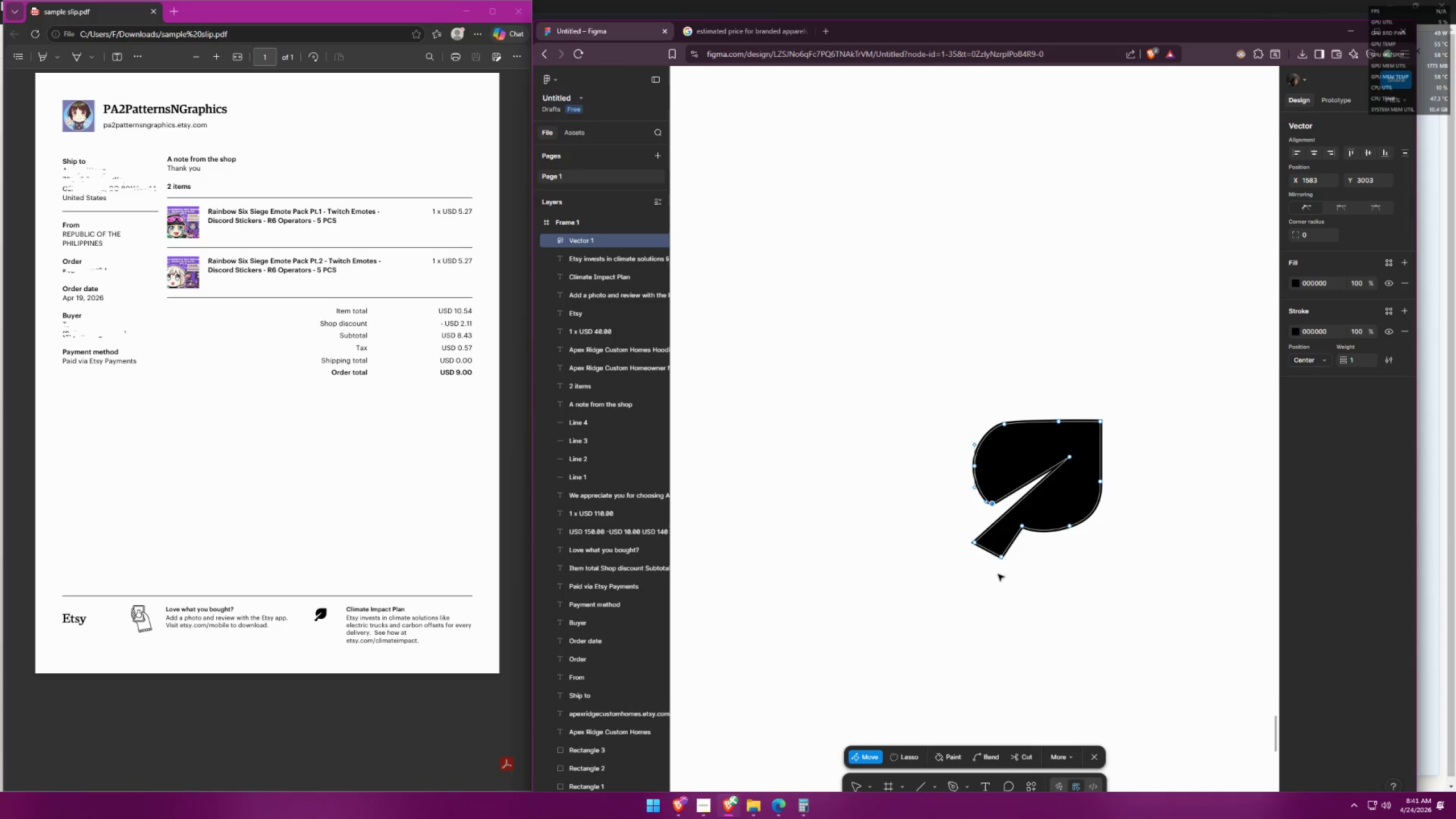 
left_click_drag(start_coordinate=[1003, 558], to_coordinate=[995, 558])
 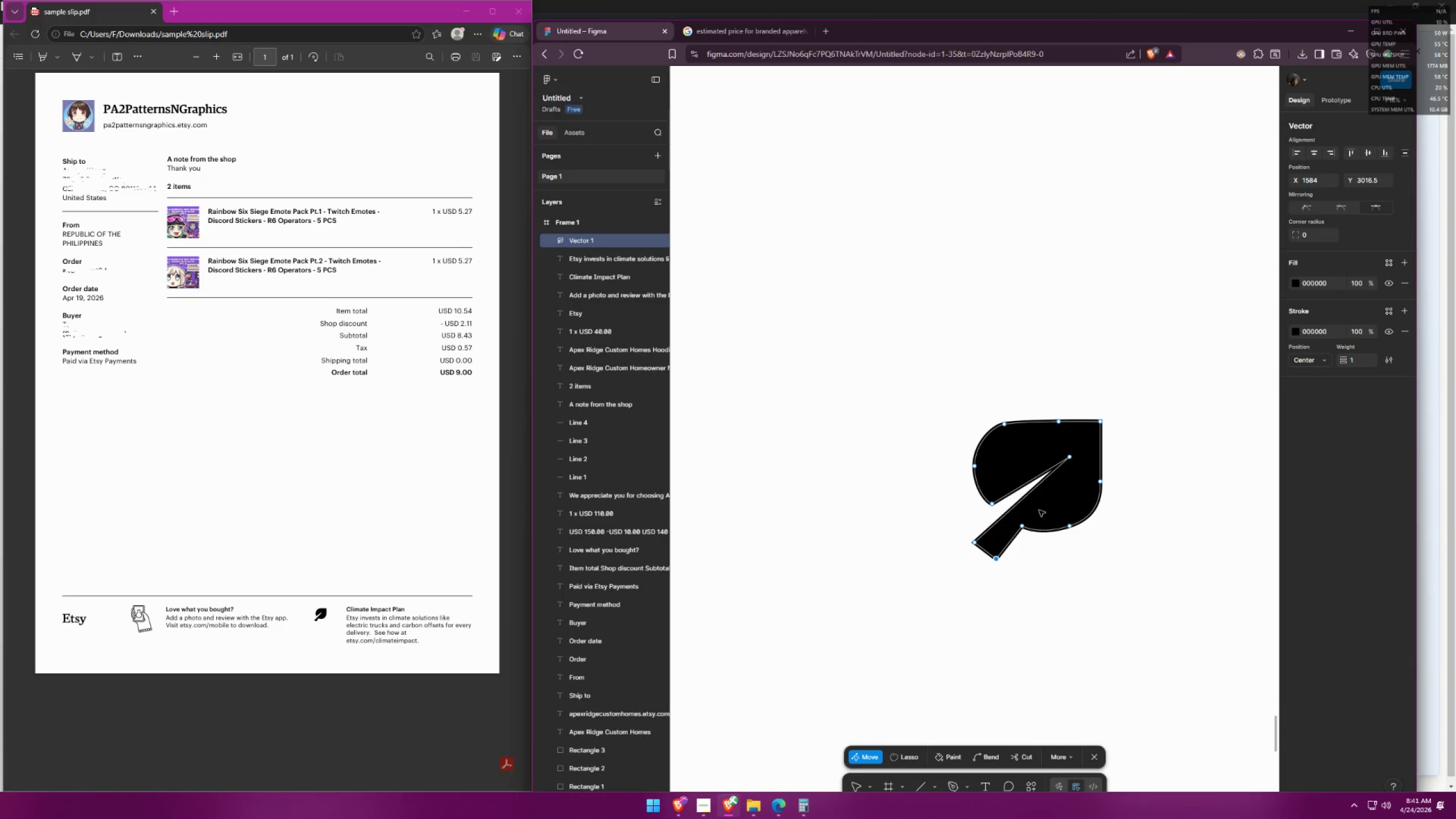 
left_click_drag(start_coordinate=[1070, 456], to_coordinate=[1072, 450])
 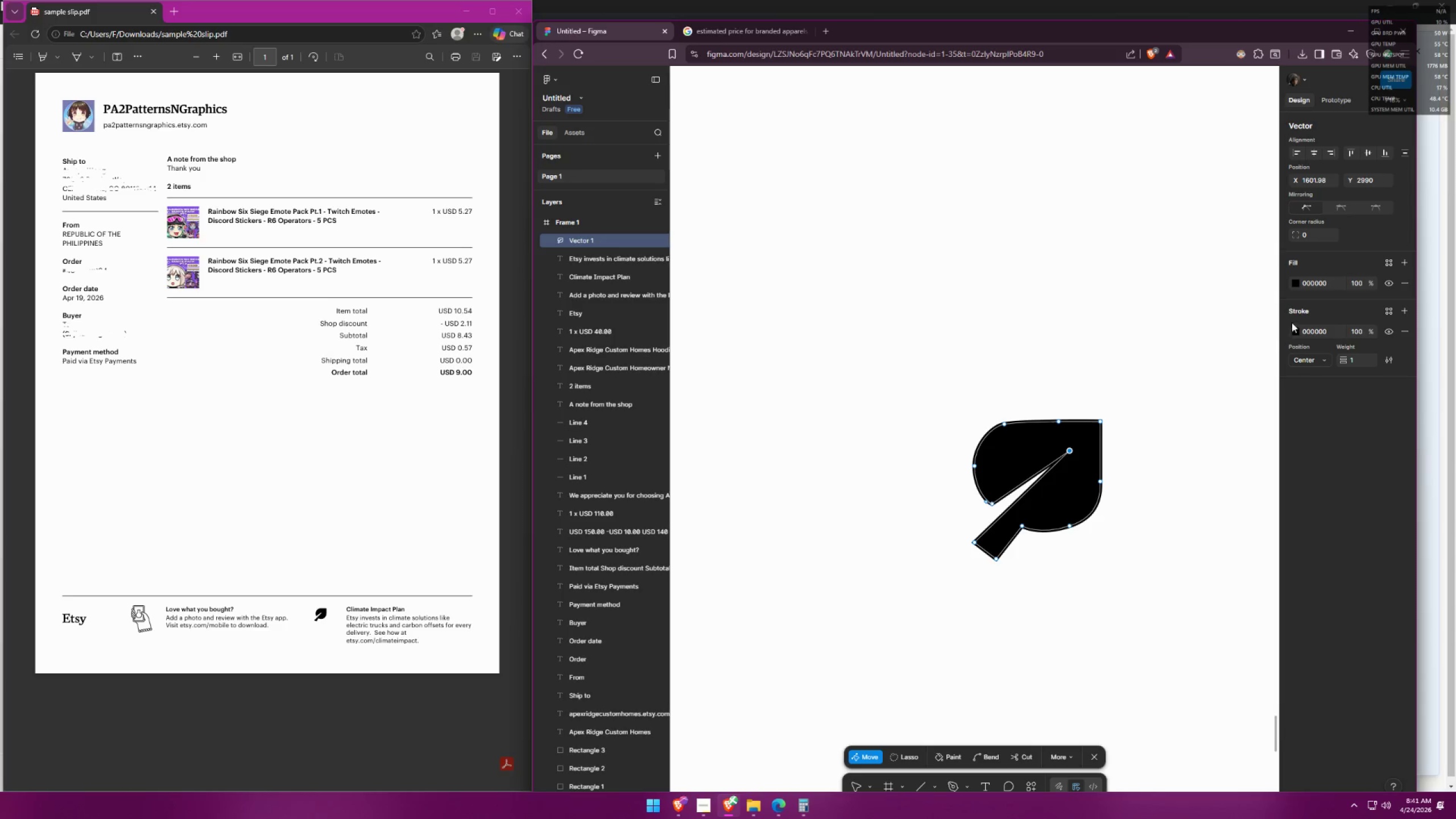 
left_click([1400, 331])
 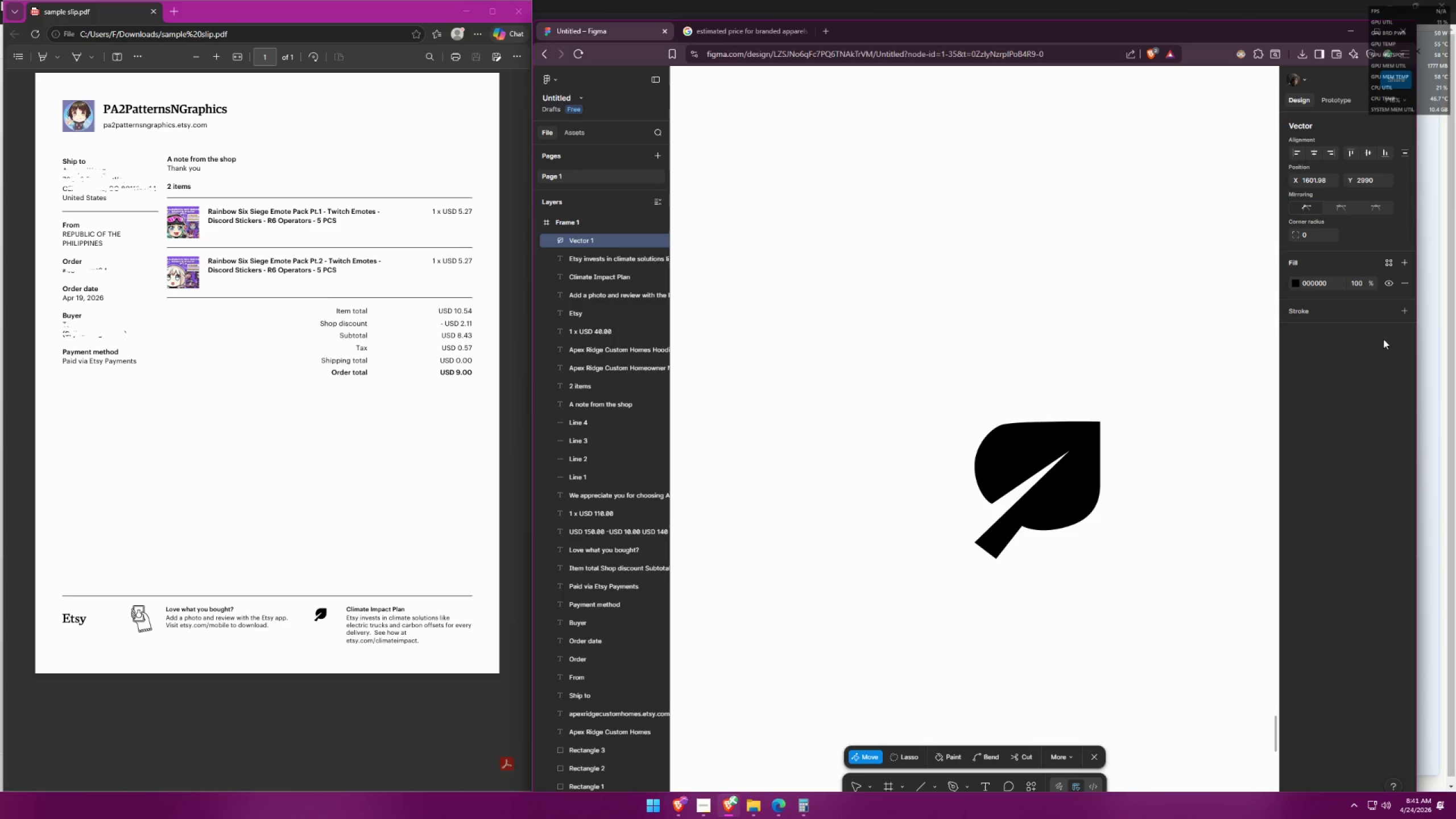 
left_click([1169, 476])
 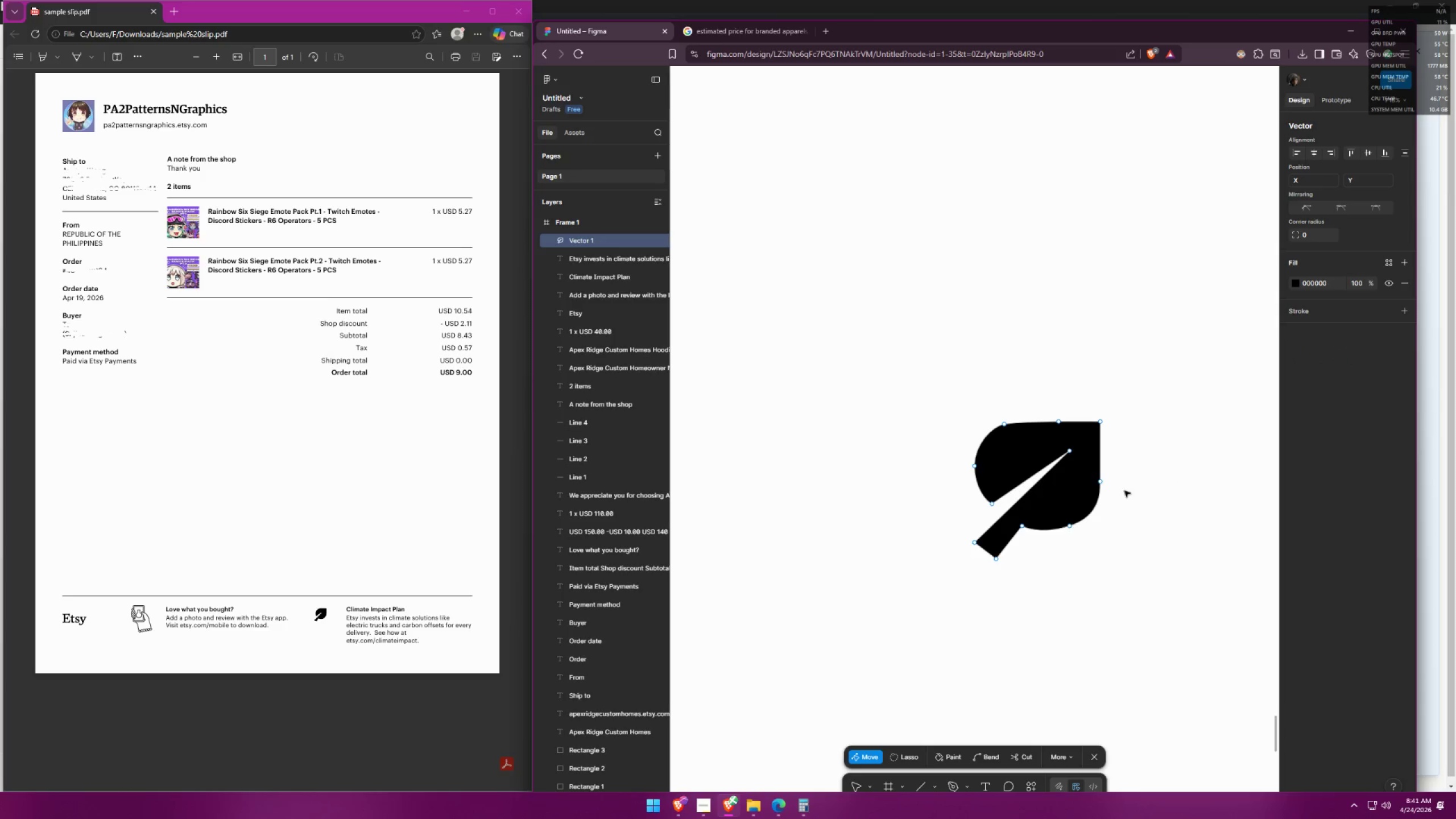 
hold_key(key=ControlLeft, duration=0.67)
 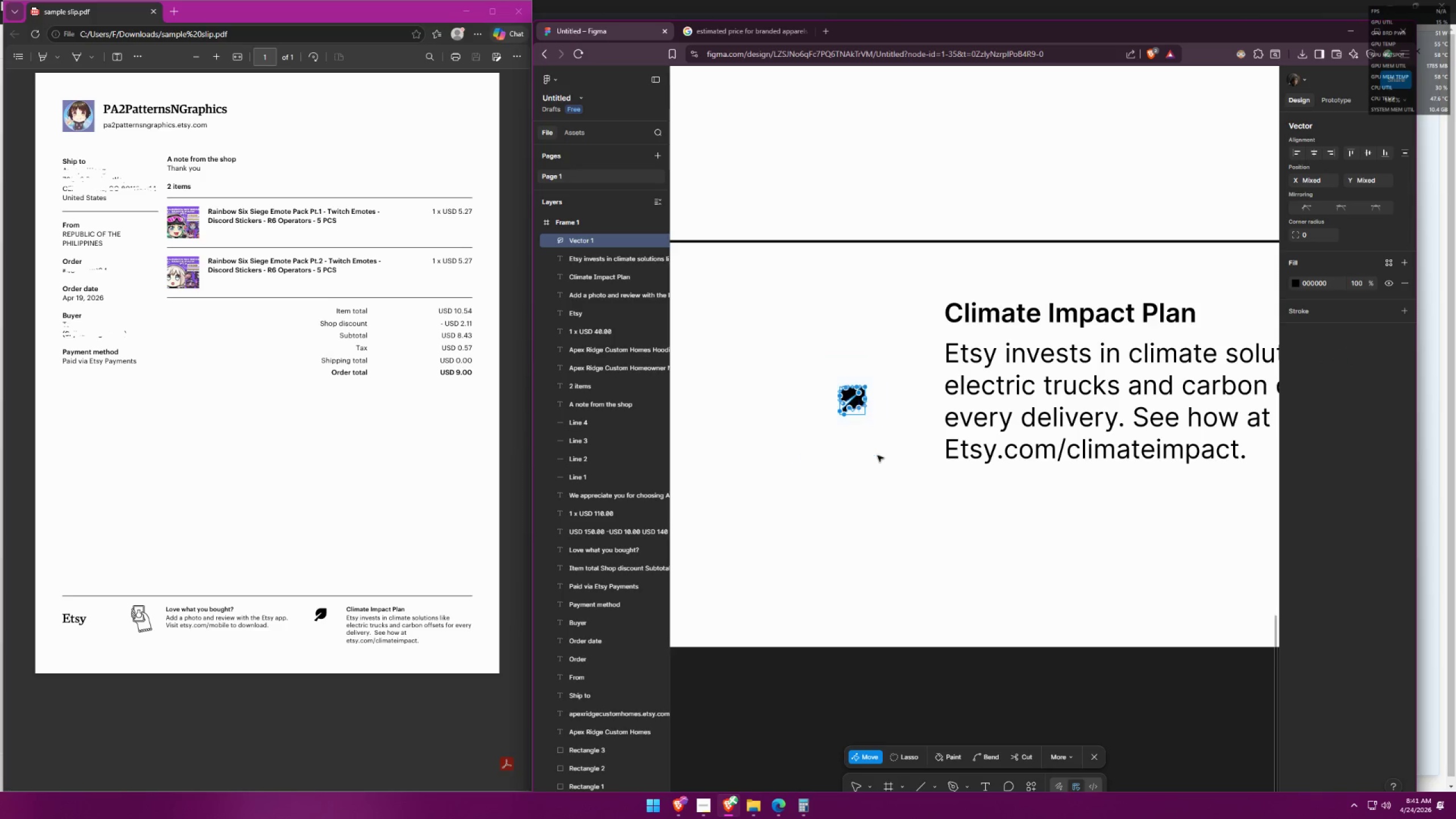 
left_click_drag(start_coordinate=[804, 356], to_coordinate=[877, 458])
 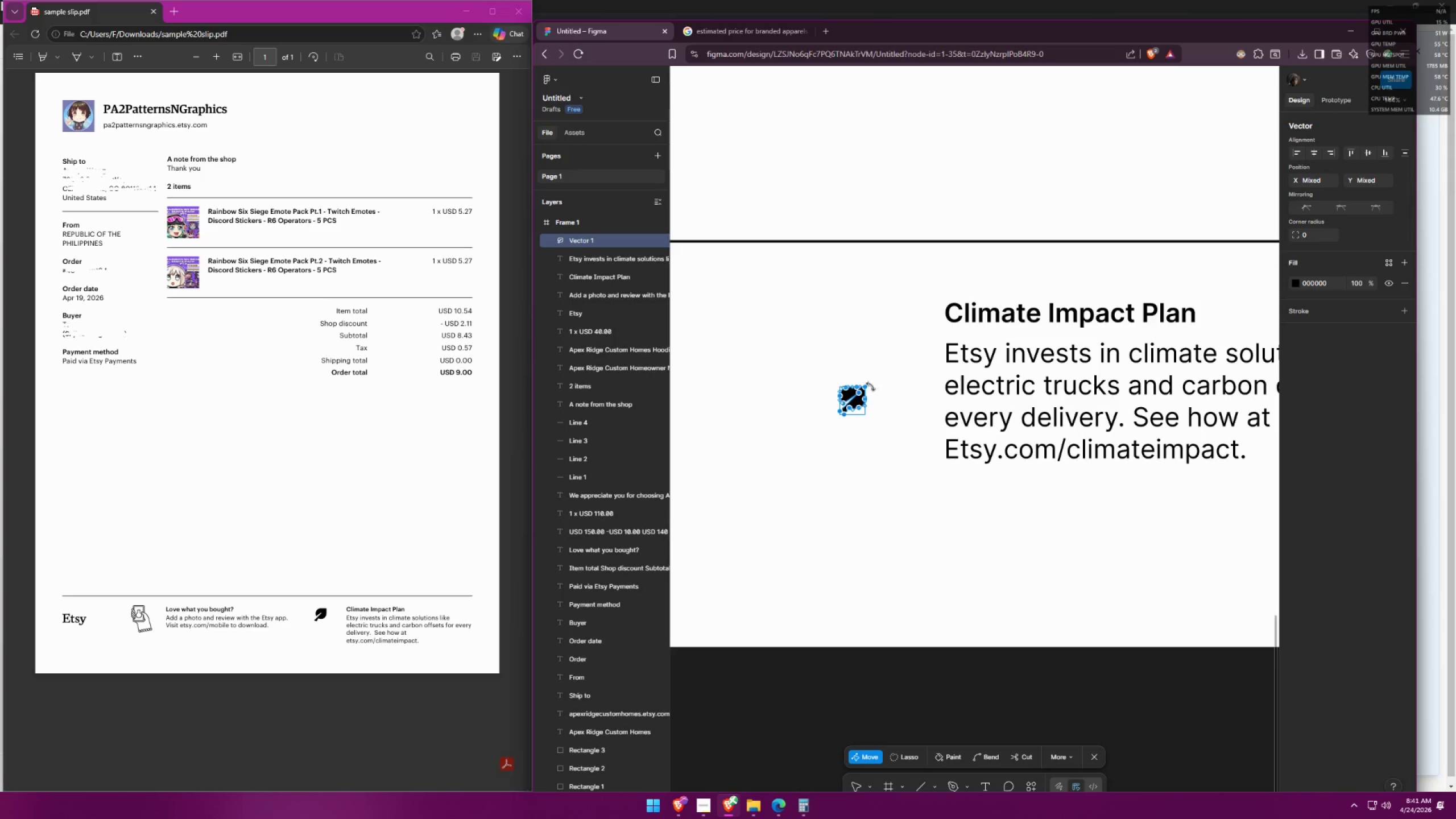 
scroll: coordinate [859, 390], scroll_direction: down, amount: 12.0
 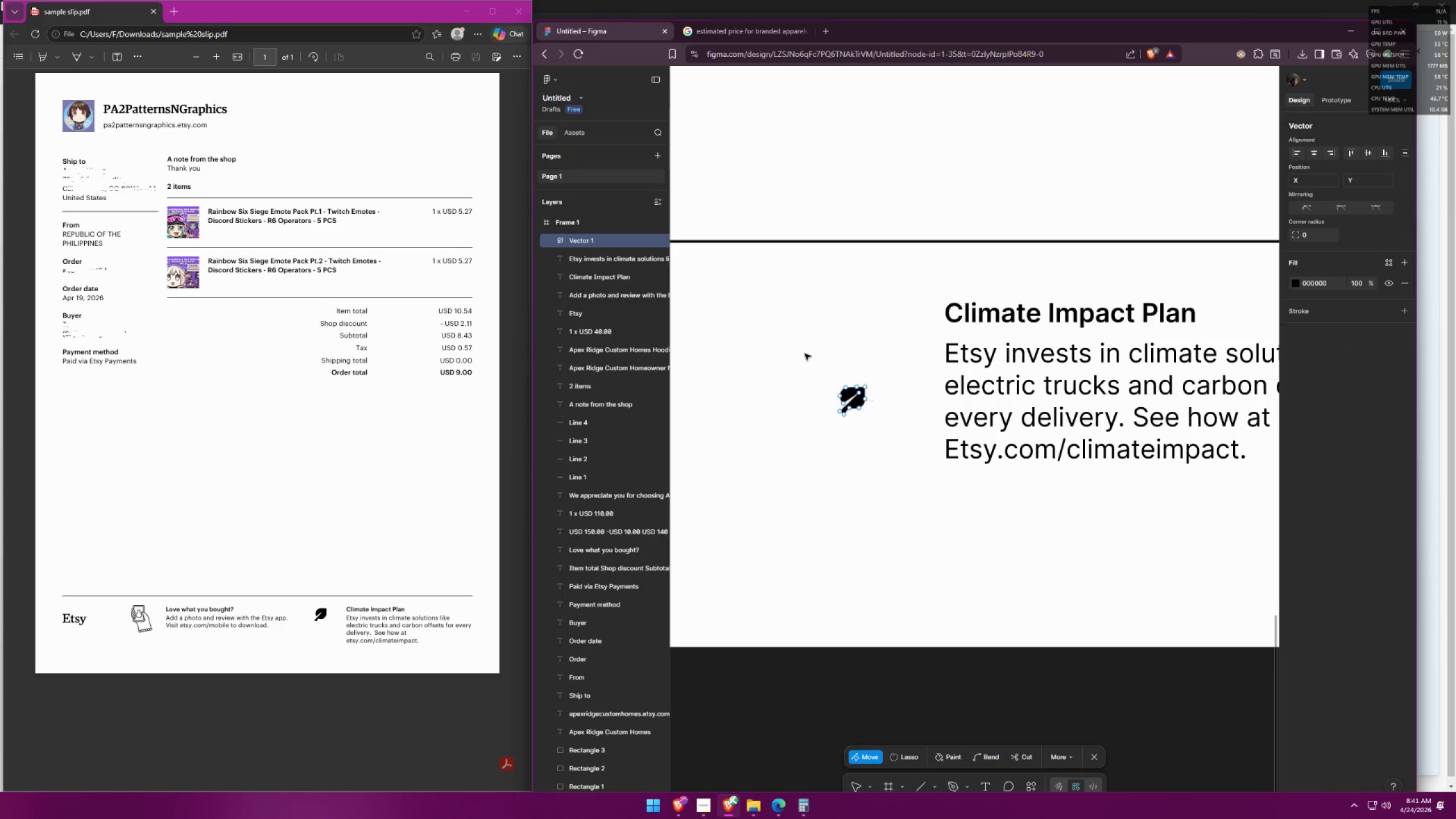 
hold_key(key=AltLeft, duration=1.47)
left_click_drag(start_coordinate=[867, 387], to_coordinate=[885, 369])
 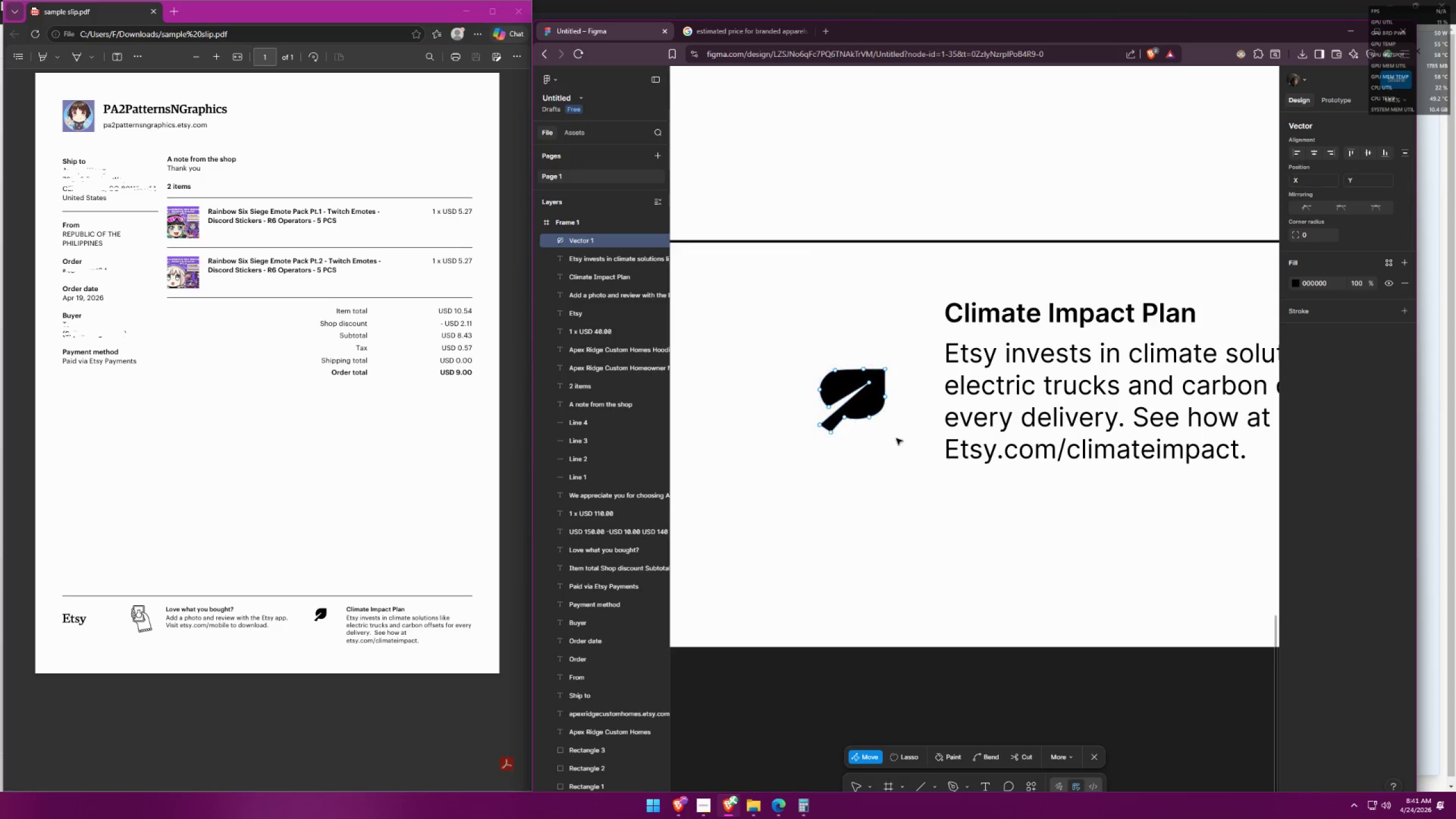 
left_click_drag(start_coordinate=[873, 406], to_coordinate=[853, 363])
 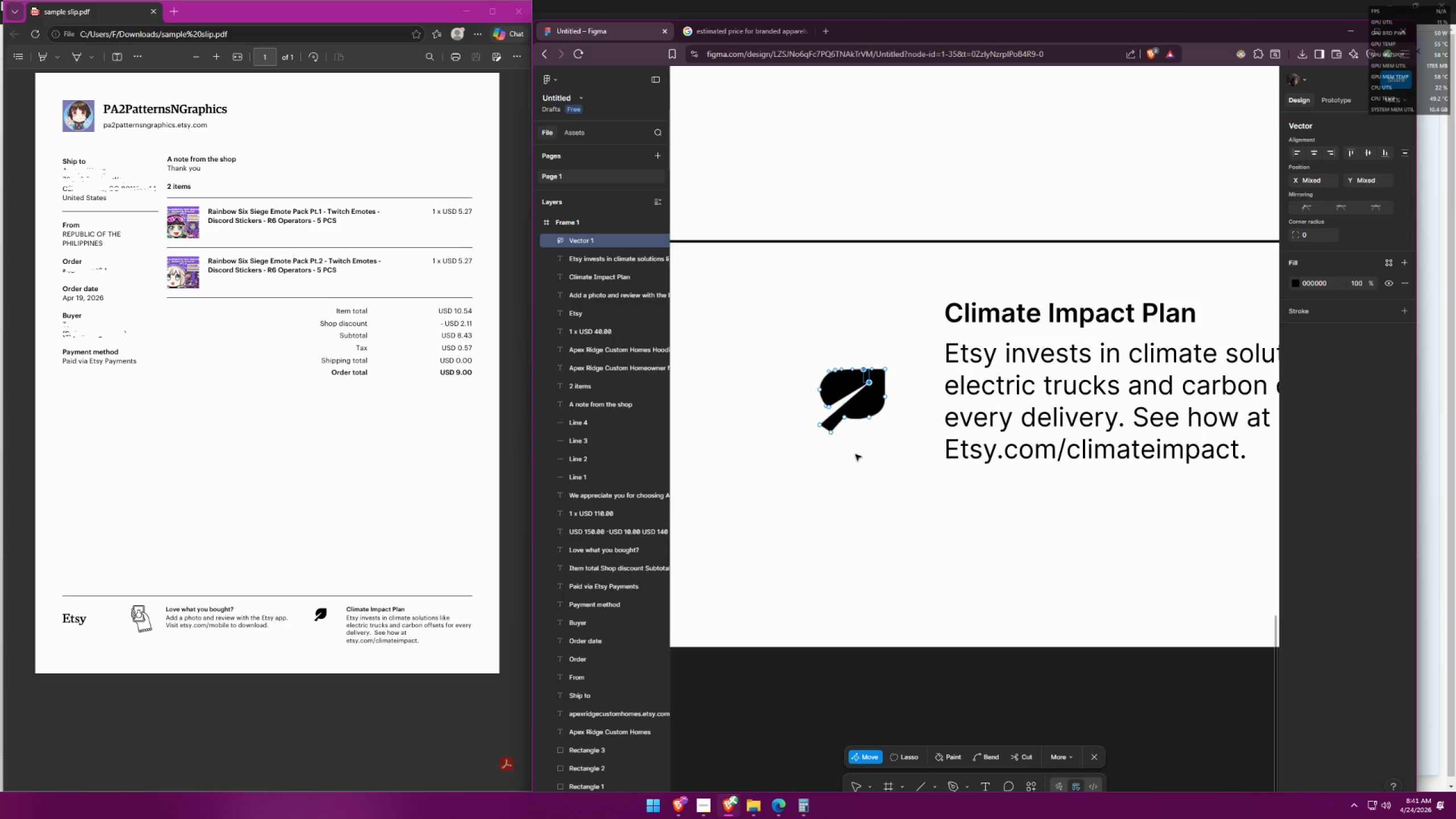 
left_click_drag(start_coordinate=[788, 466], to_coordinate=[895, 343])
 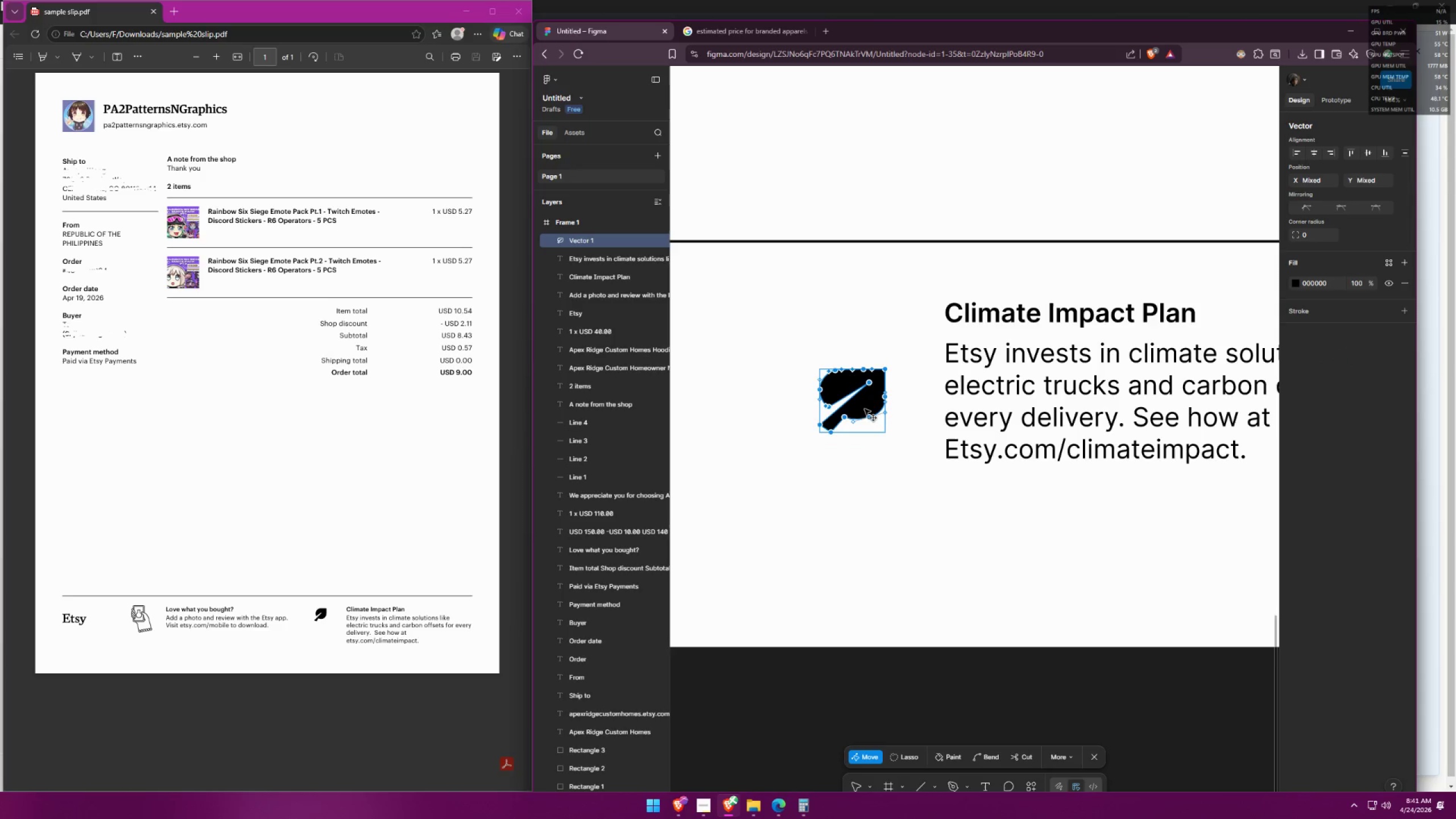 
left_click_drag(start_coordinate=[861, 406], to_coordinate=[865, 338])
 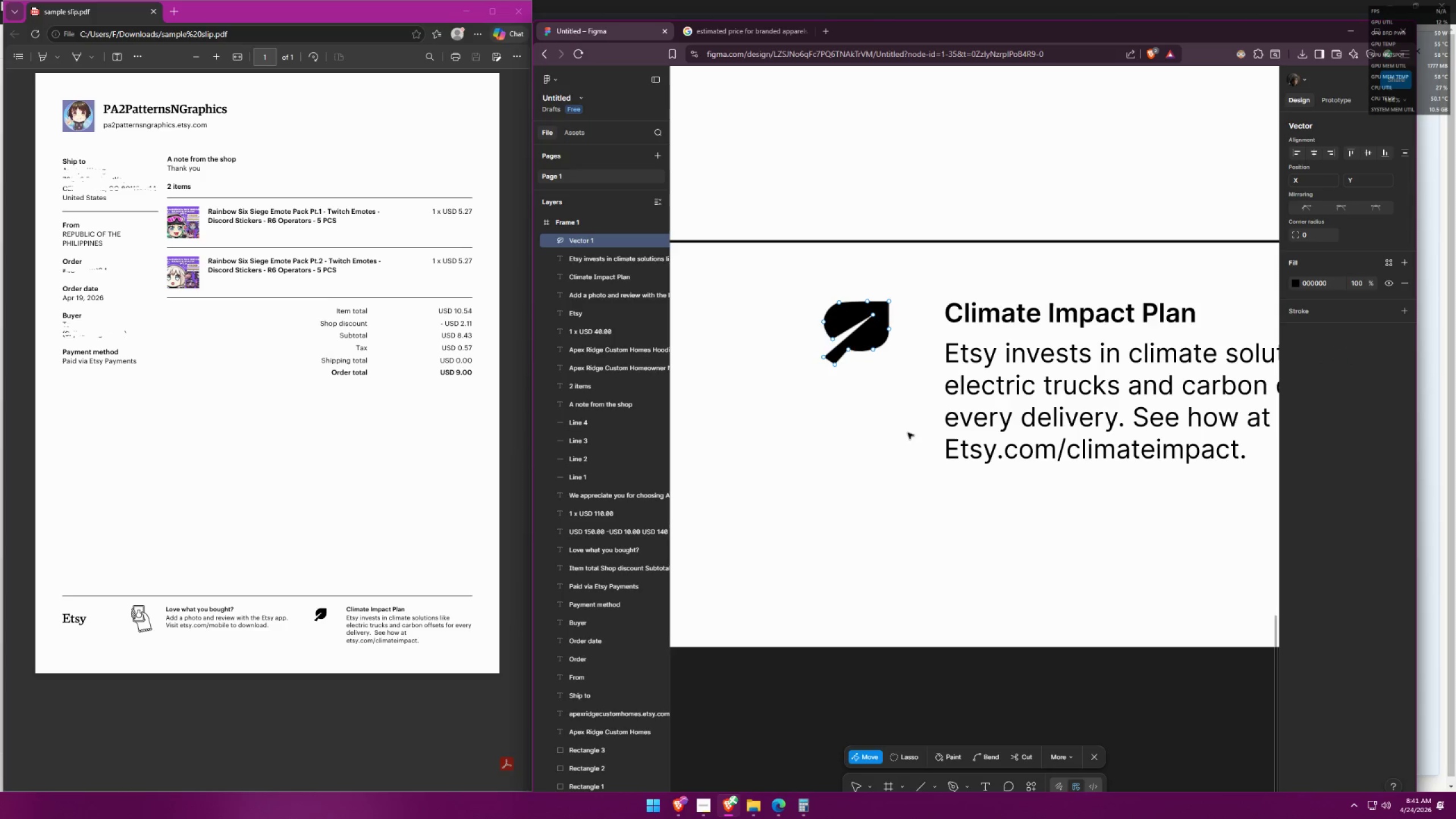 
hold_key(key=ControlLeft, duration=0.67)
 